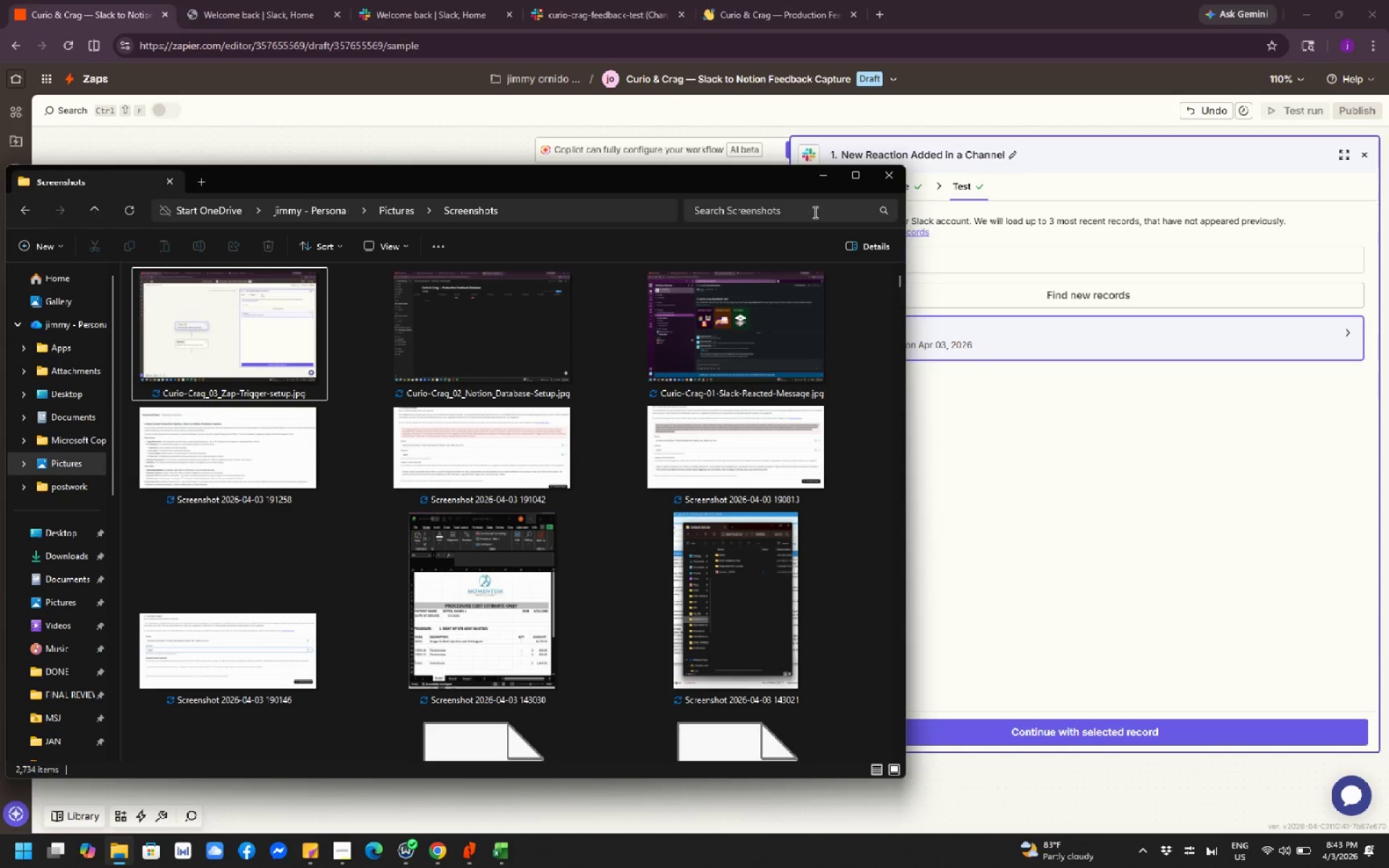 
left_click([822, 179])
 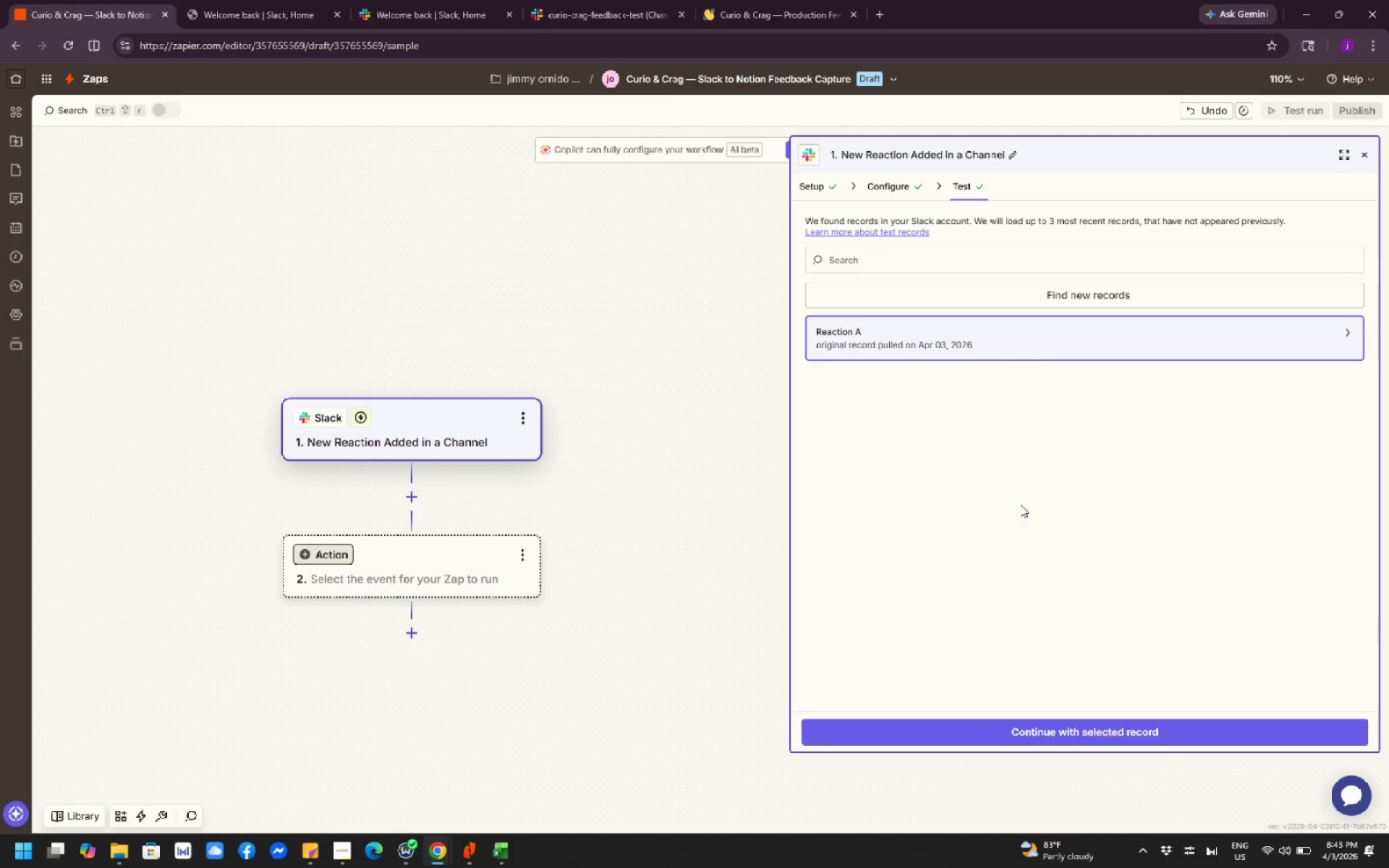 
wait(11.17)
 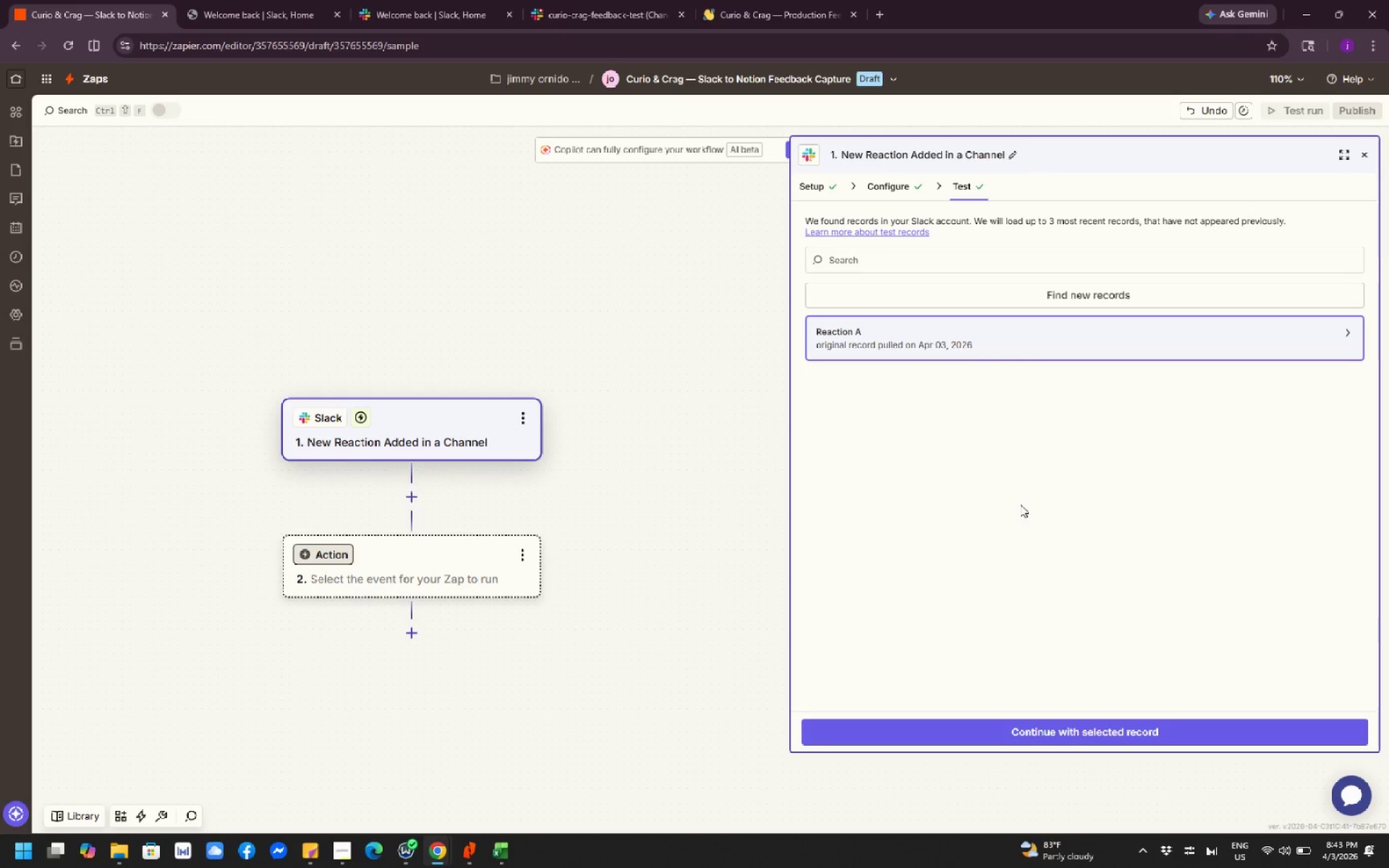 
left_click([1079, 728])
 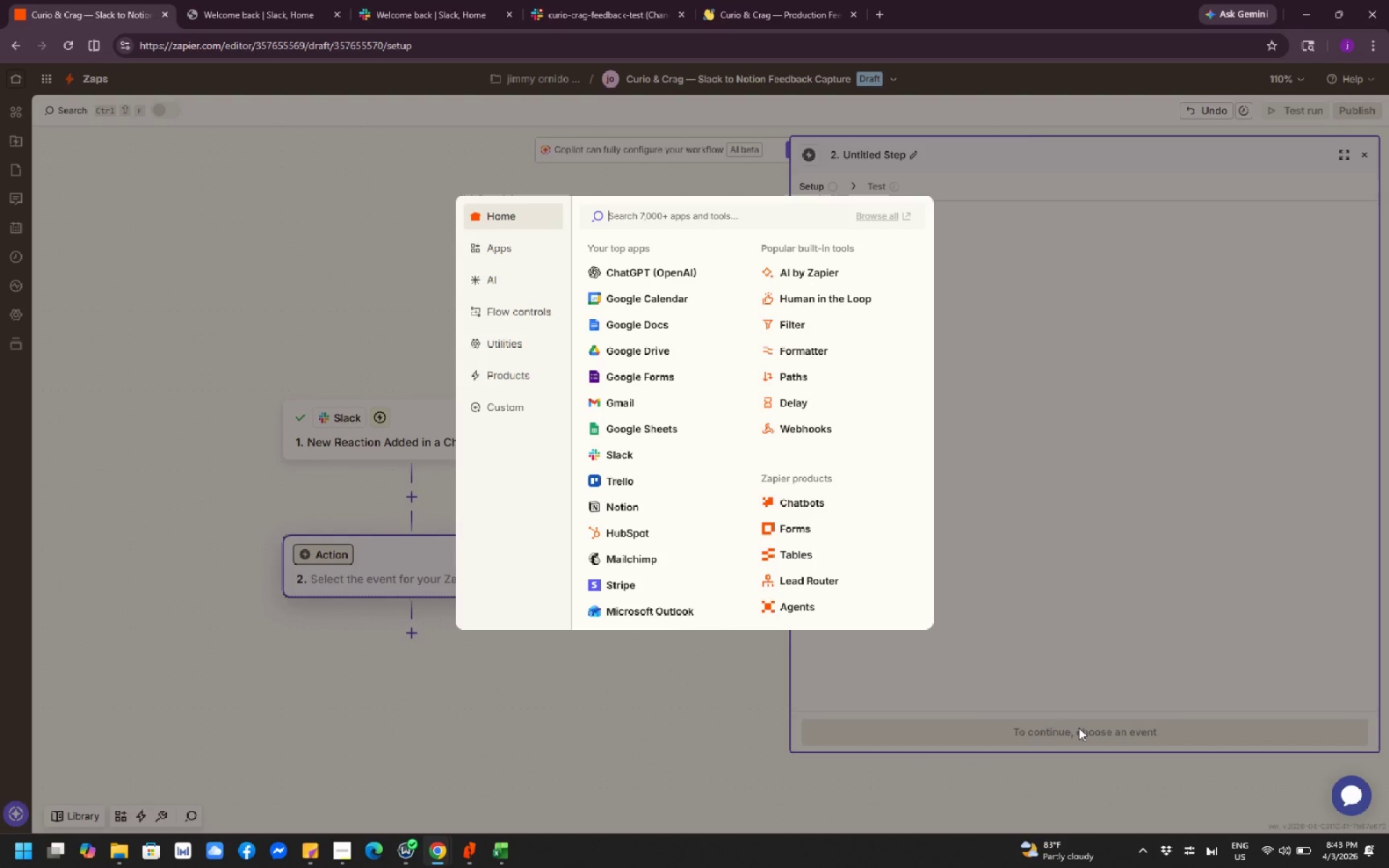 
wait(6.16)
 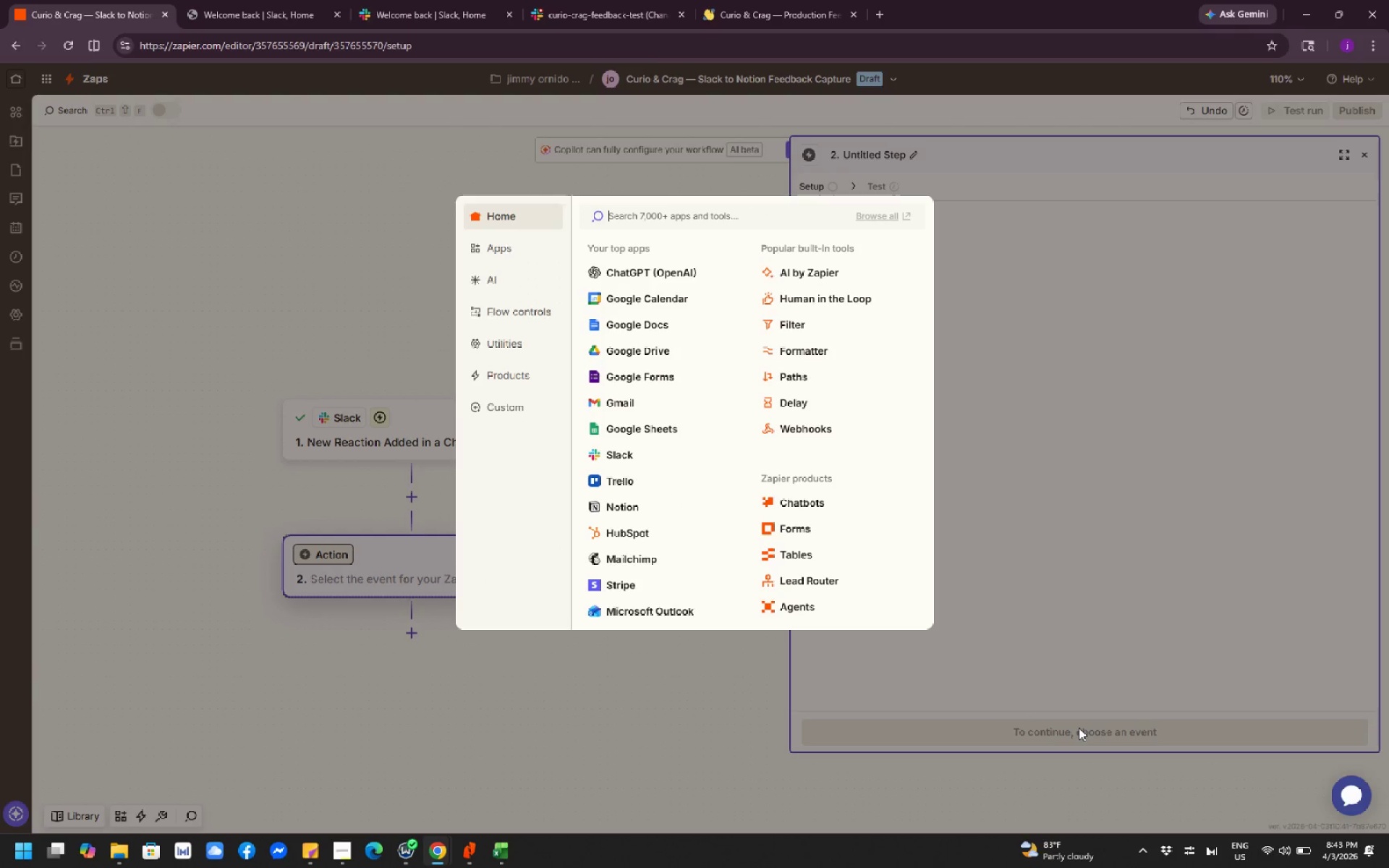 
left_click([692, 216])
 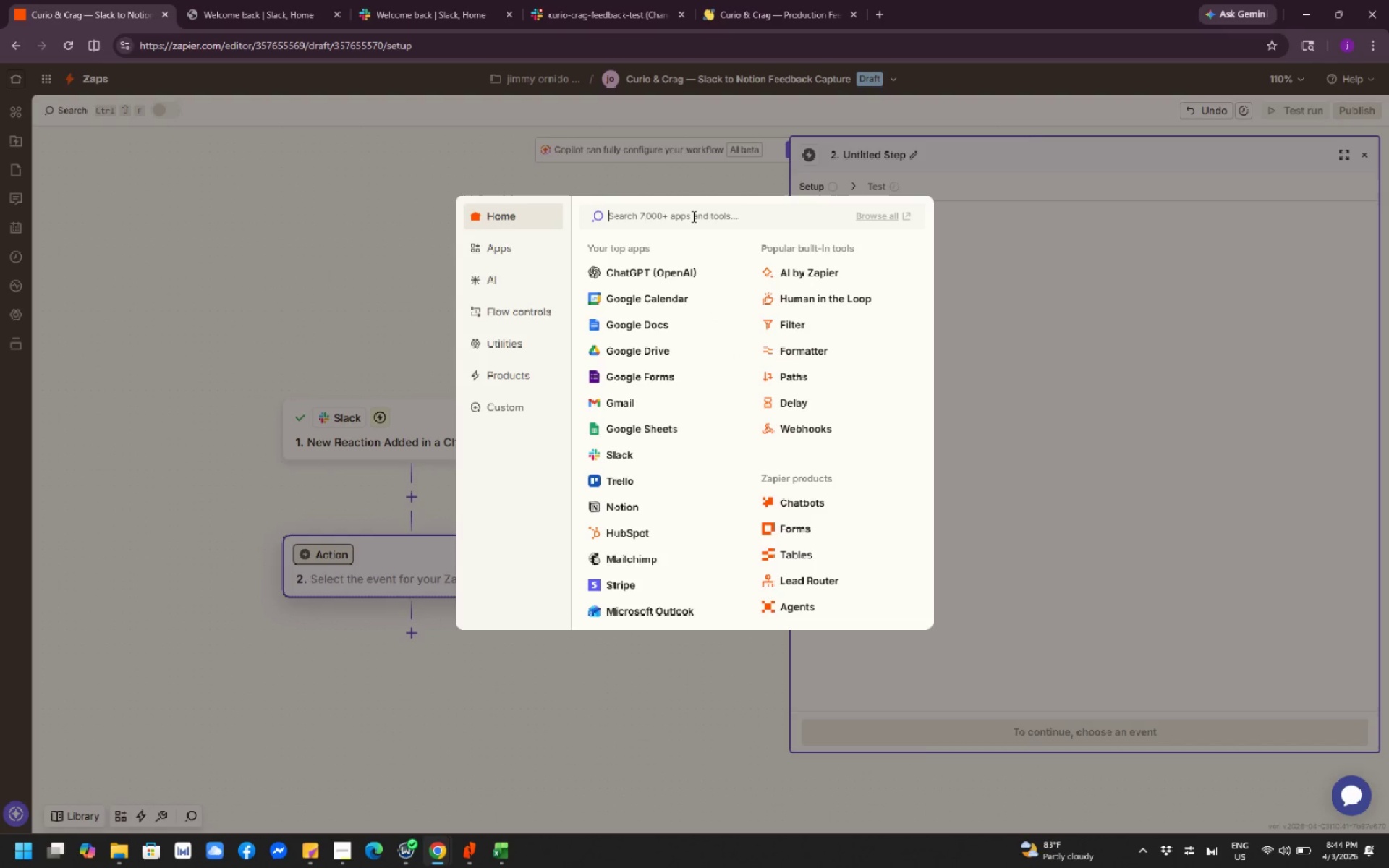 
type(notion)
 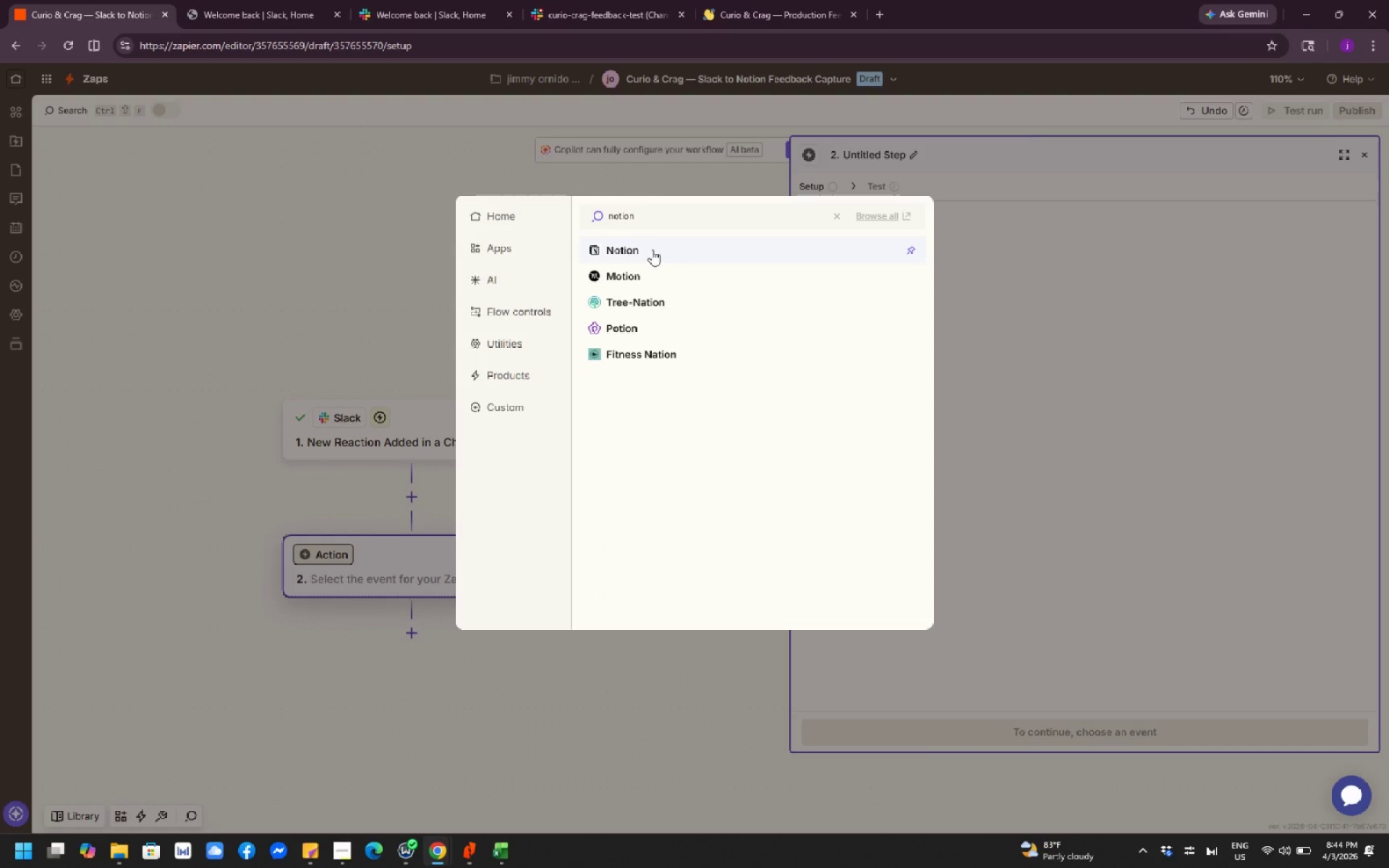 
wait(5.3)
 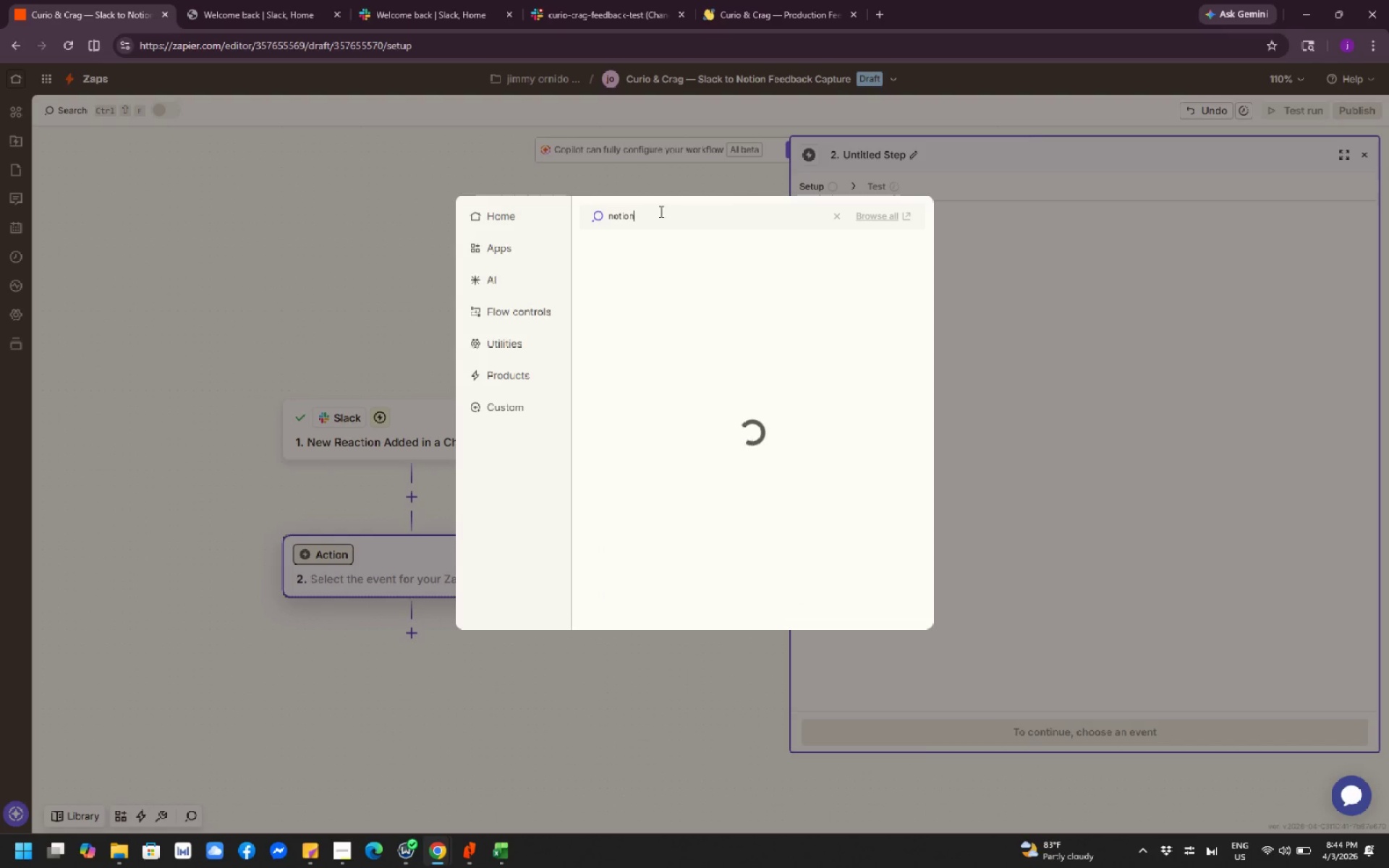 
left_click([647, 247])
 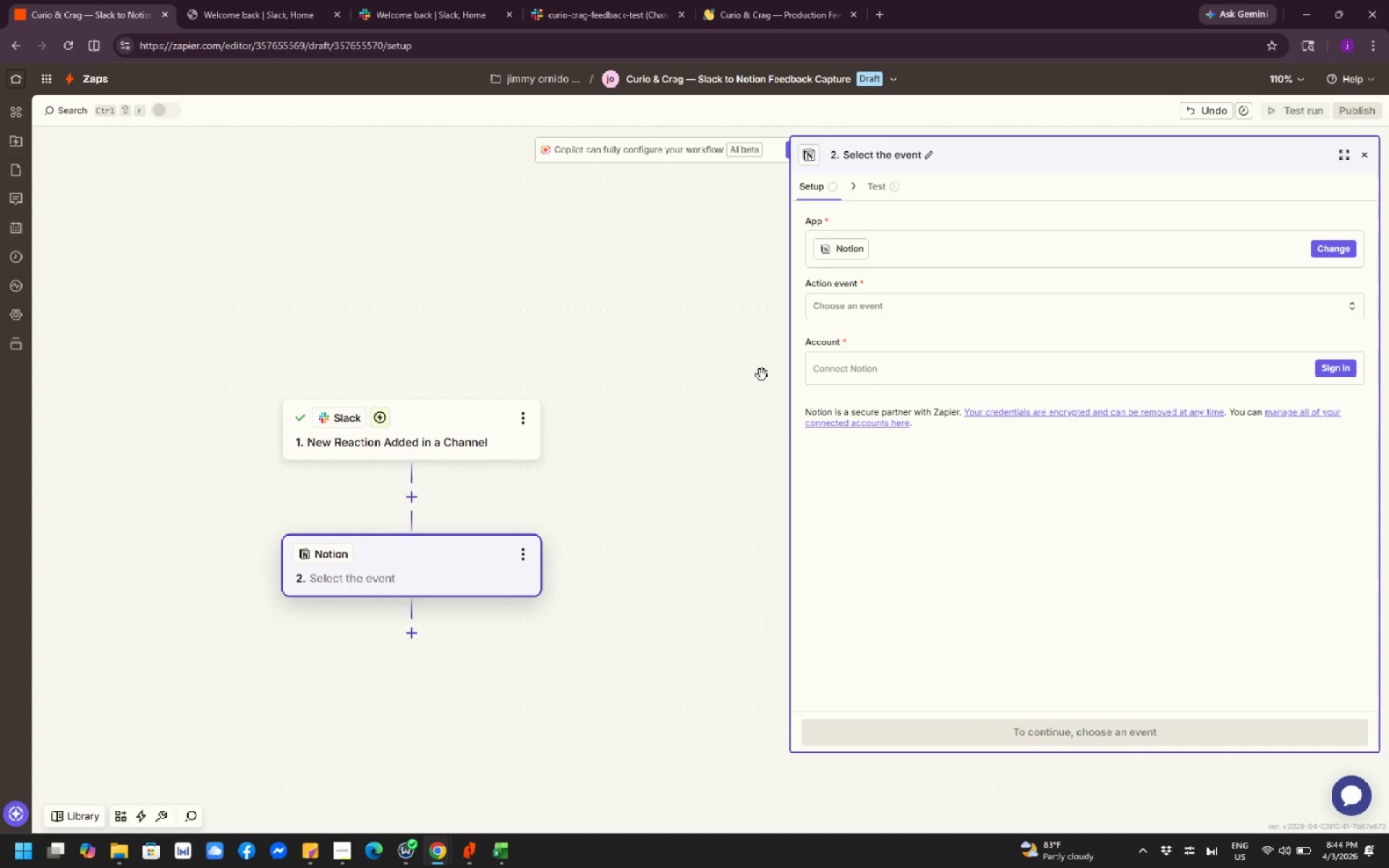 
wait(28.55)
 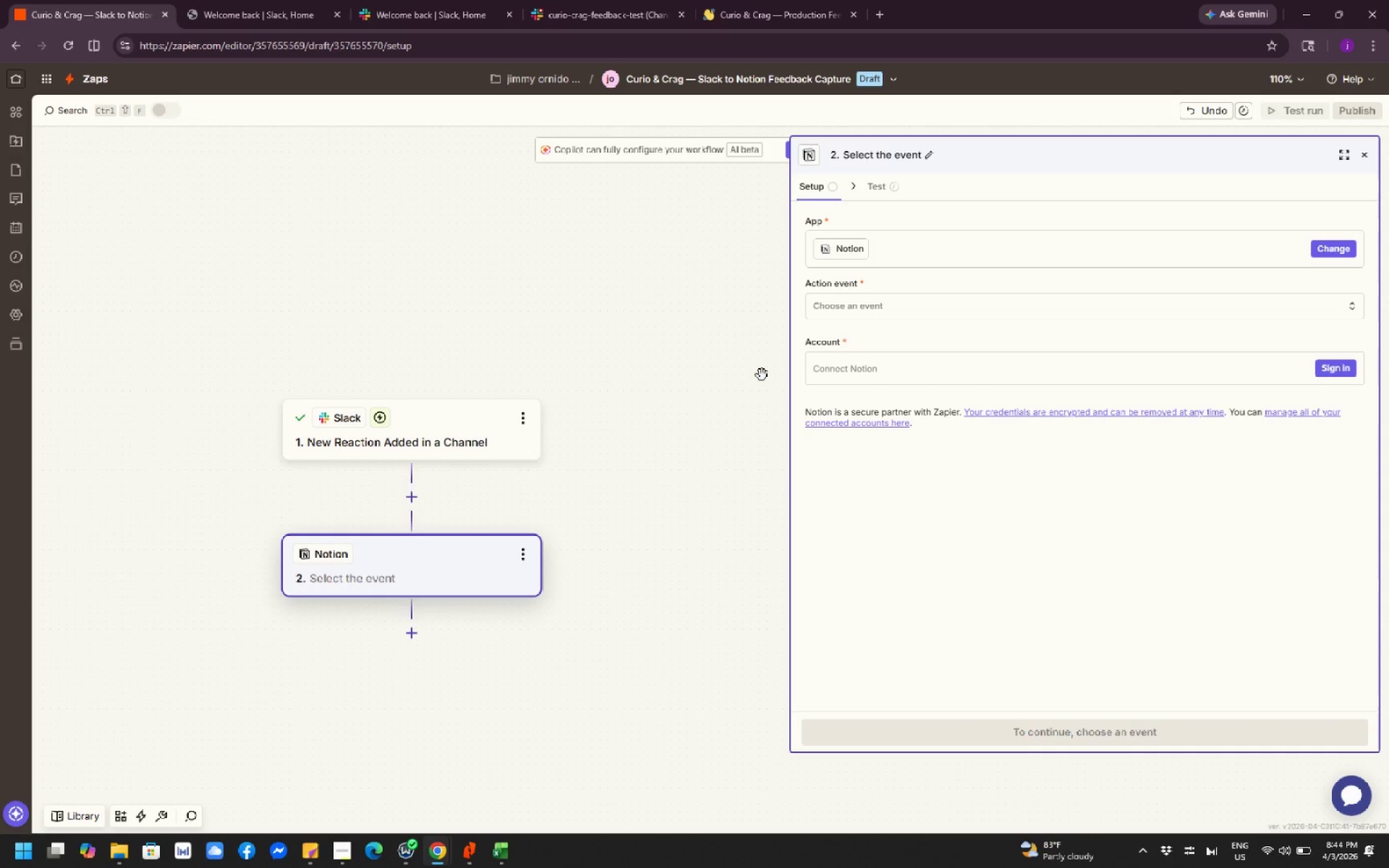 
scroll: coordinate [651, 414], scroll_direction: none, amount: 0.0
 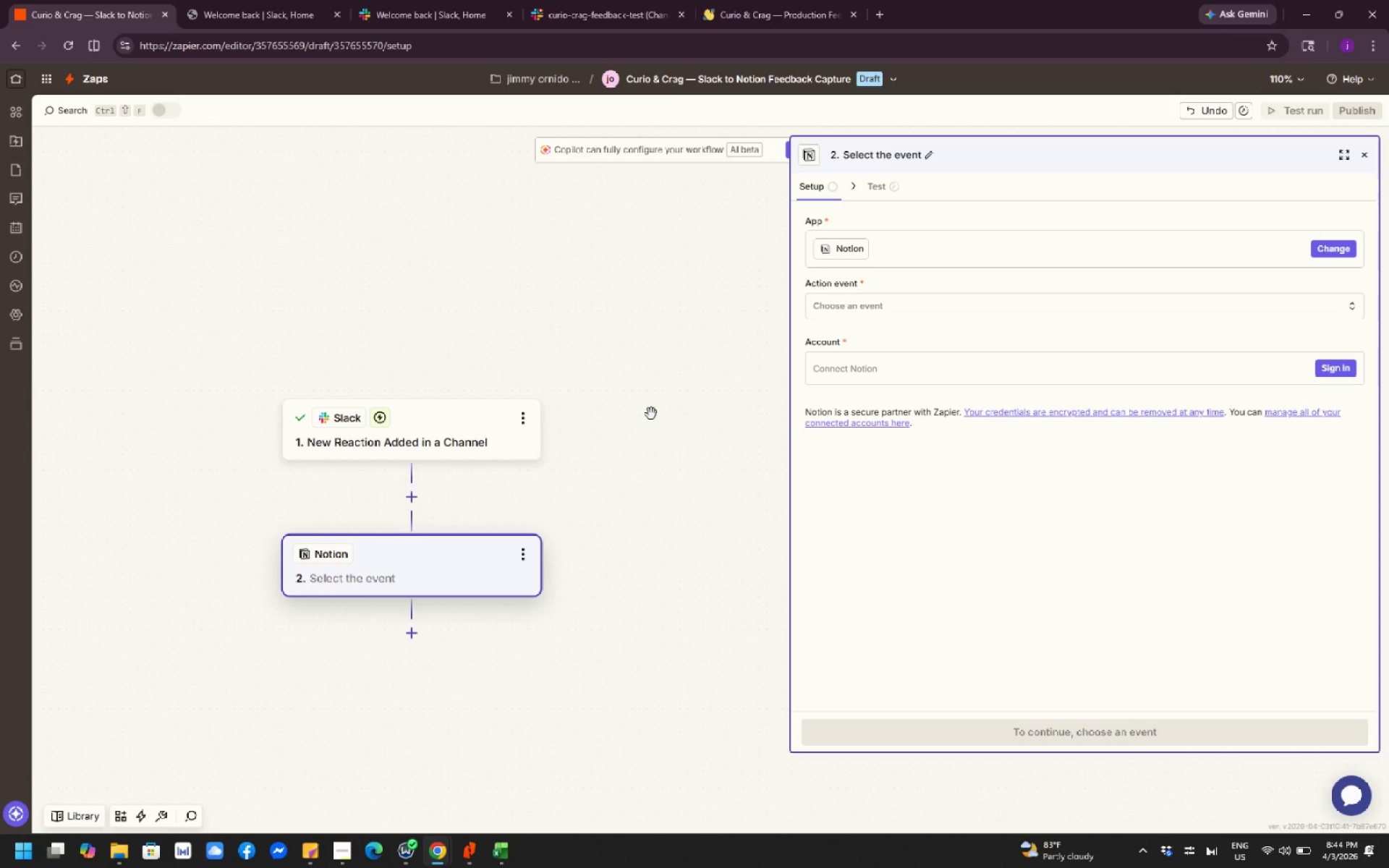 
wait(12.61)
 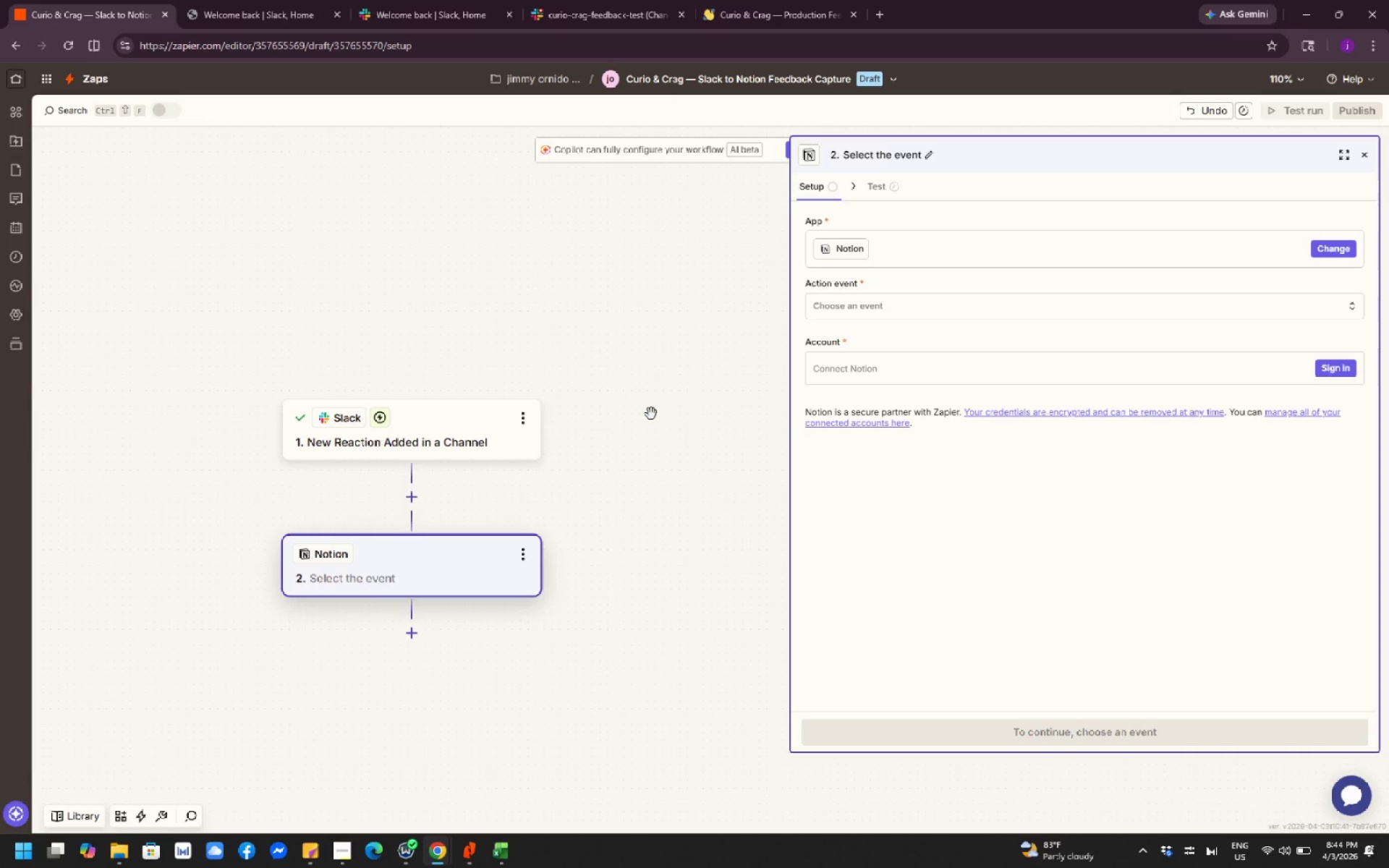 
scroll: coordinate [678, 436], scroll_direction: down, amount: 3.0
 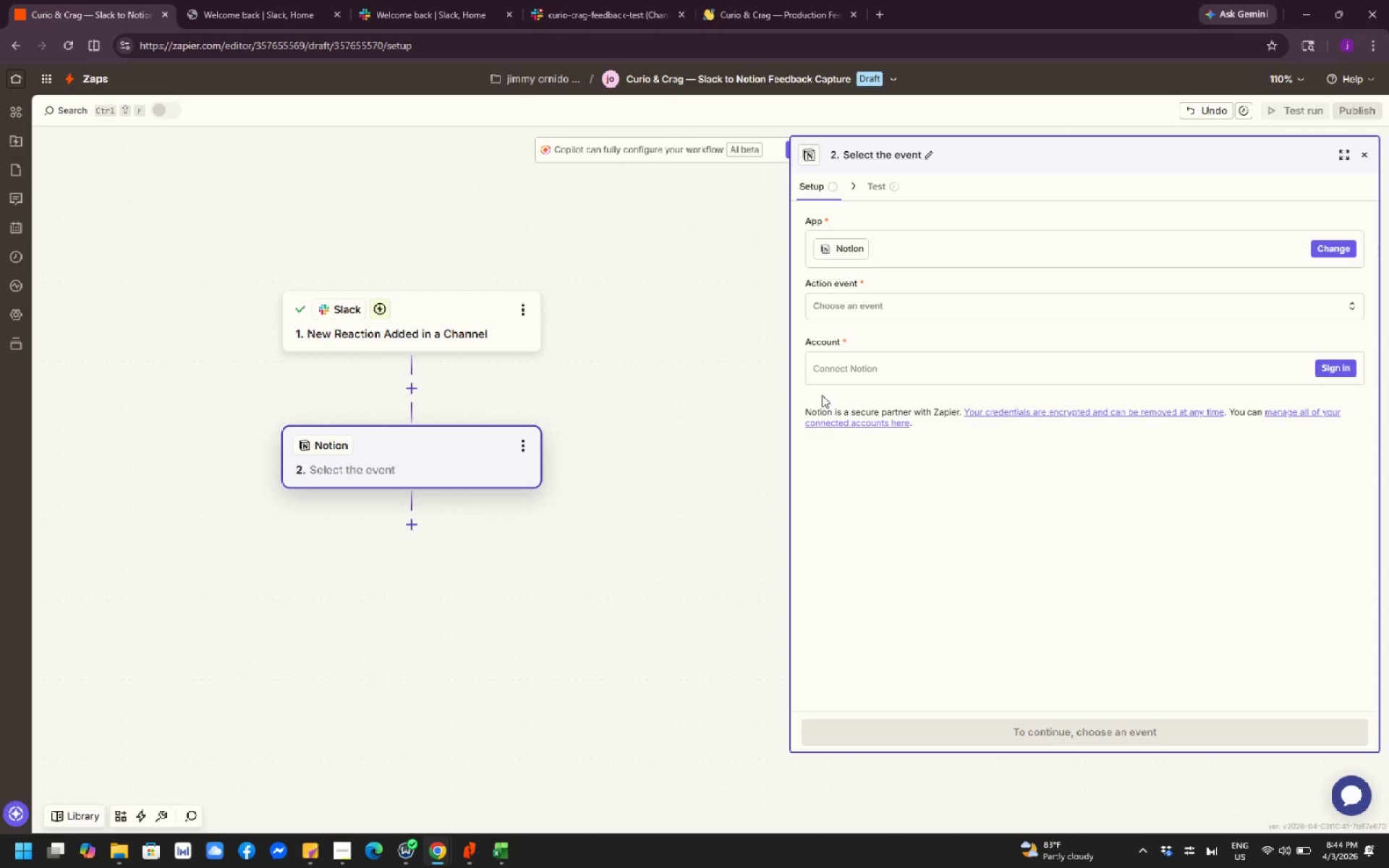 
wait(6.05)
 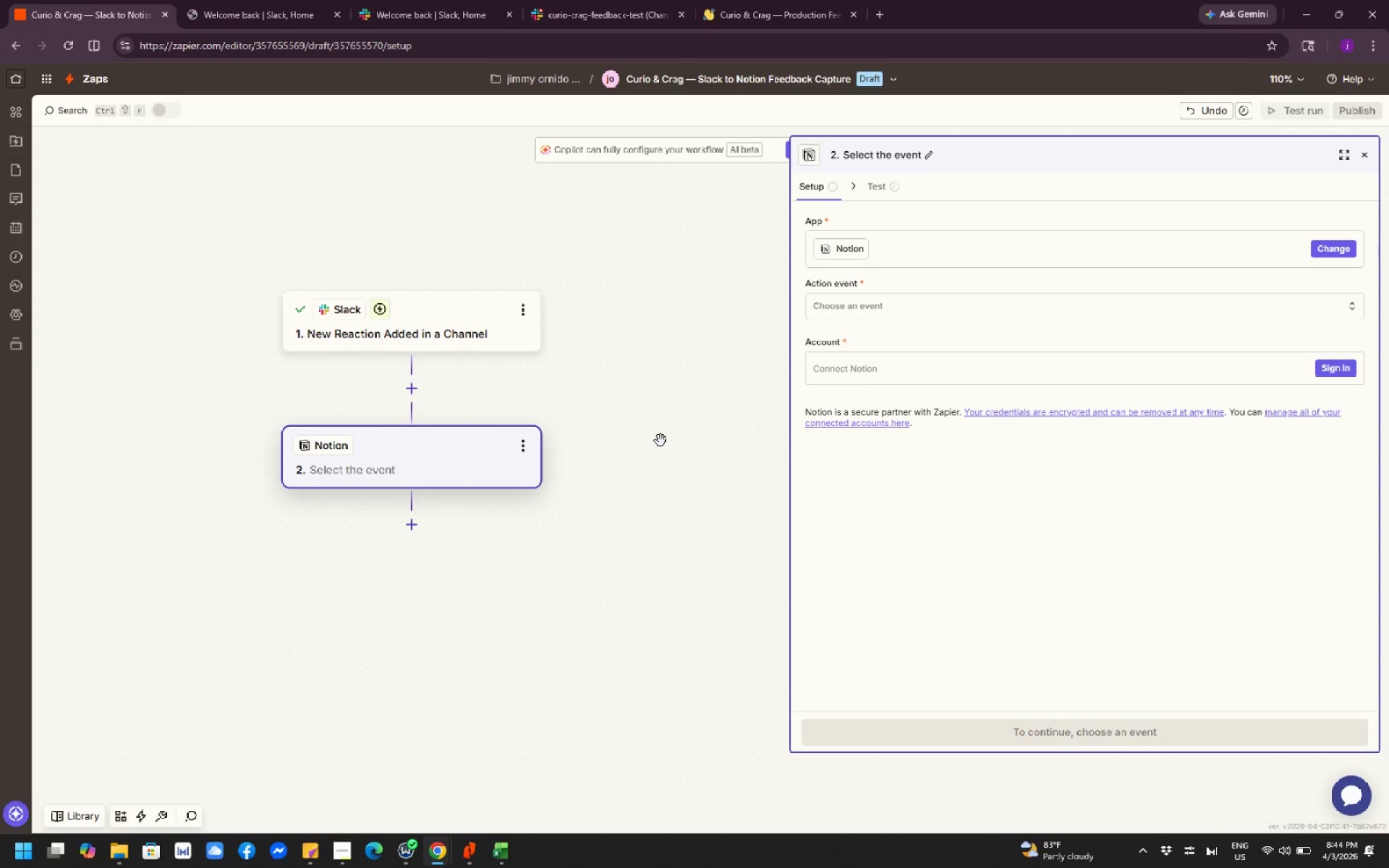 
scroll: coordinate [663, 484], scroll_direction: down, amount: 1.0
 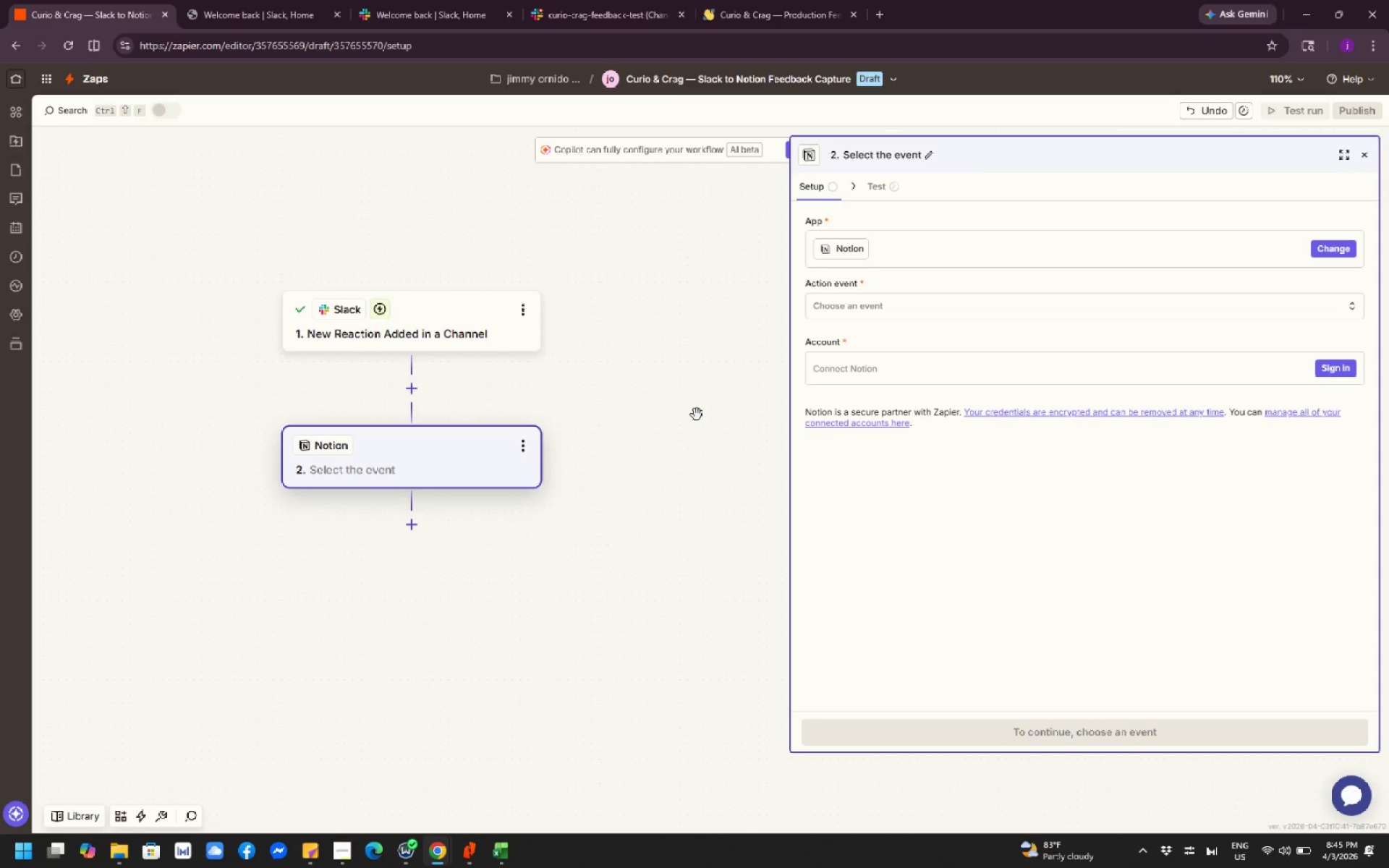 
scroll: coordinate [695, 389], scroll_direction: up, amount: 2.0
 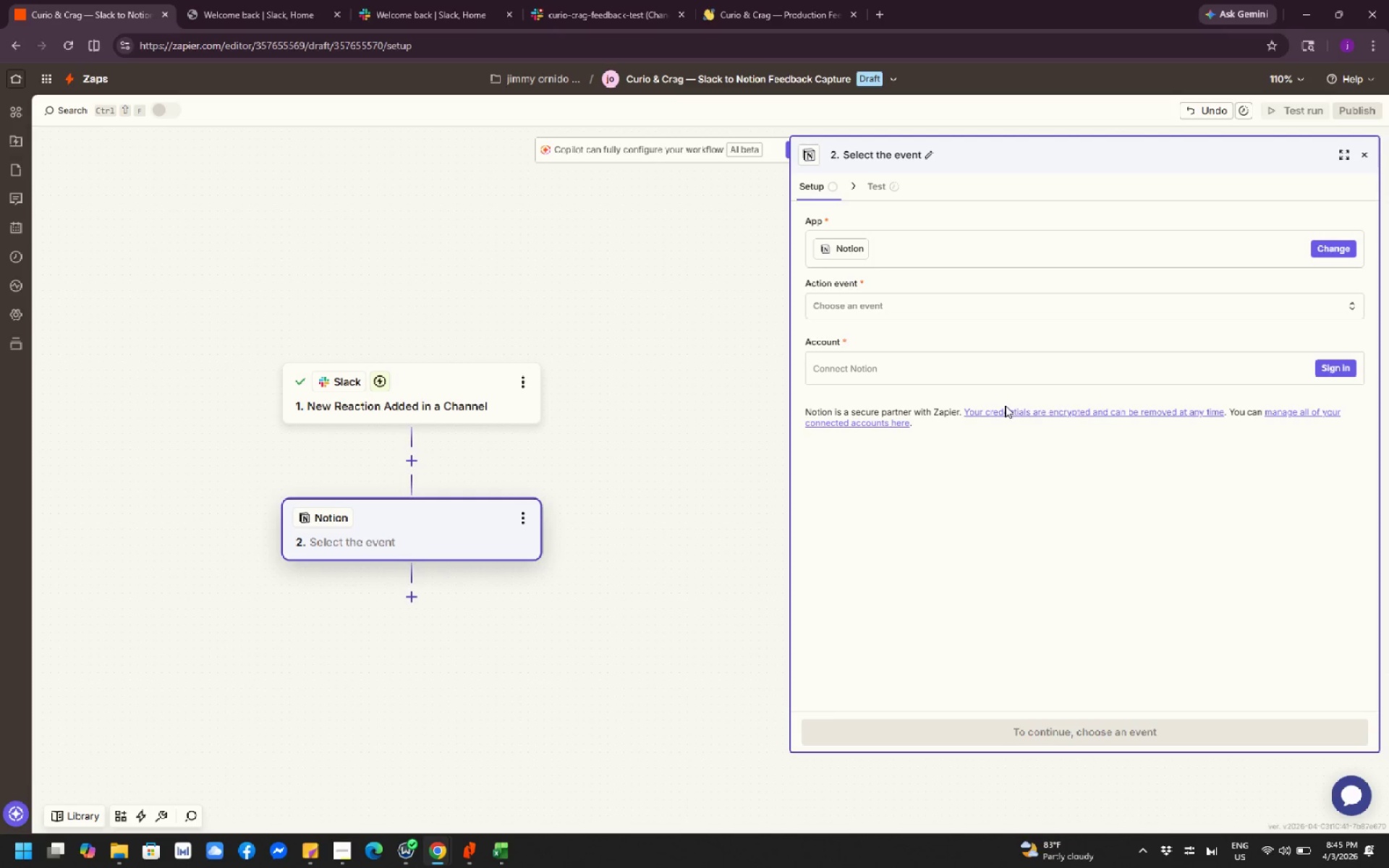 
left_click([1337, 370])
 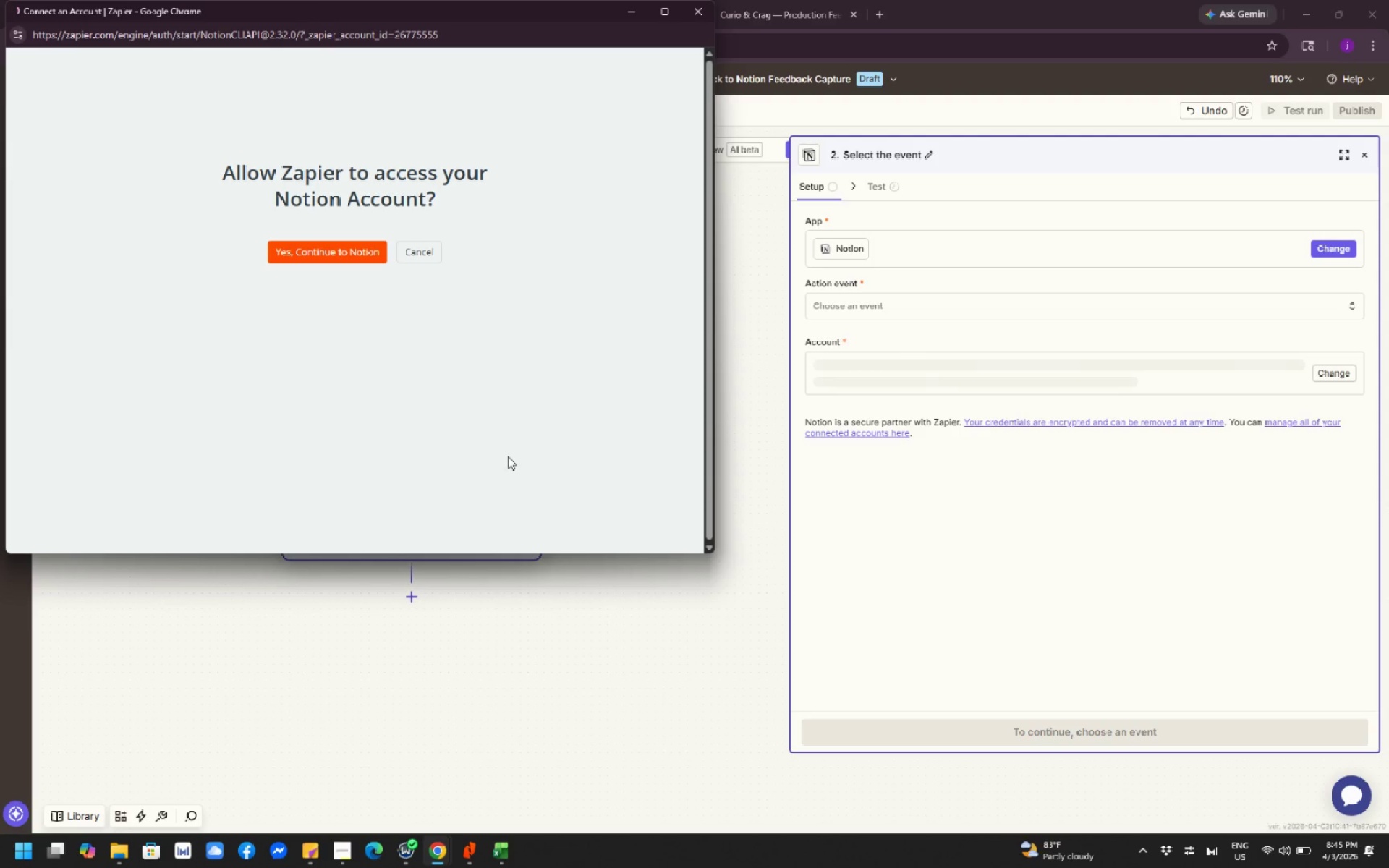 
left_click([356, 249])
 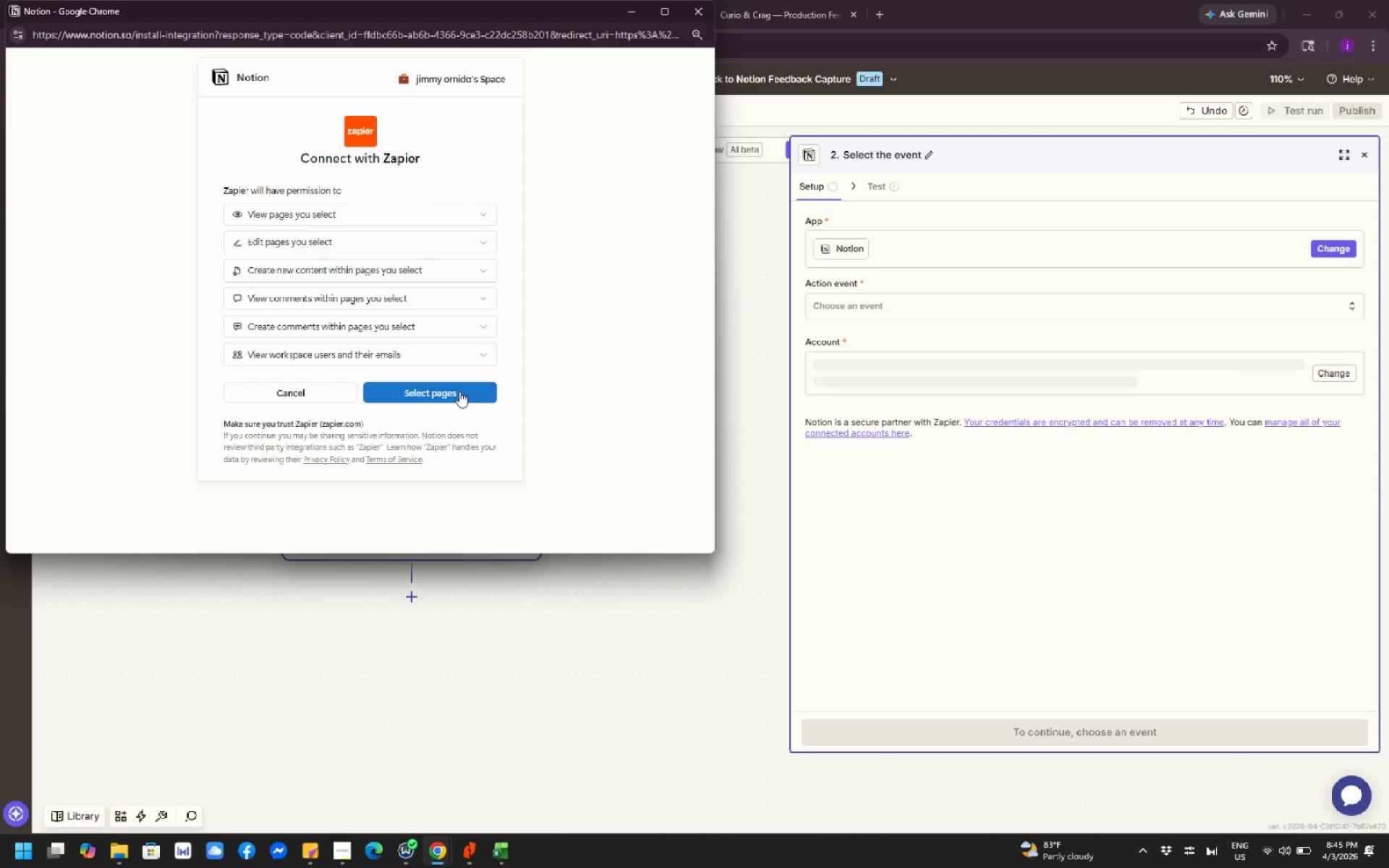 
wait(16.64)
 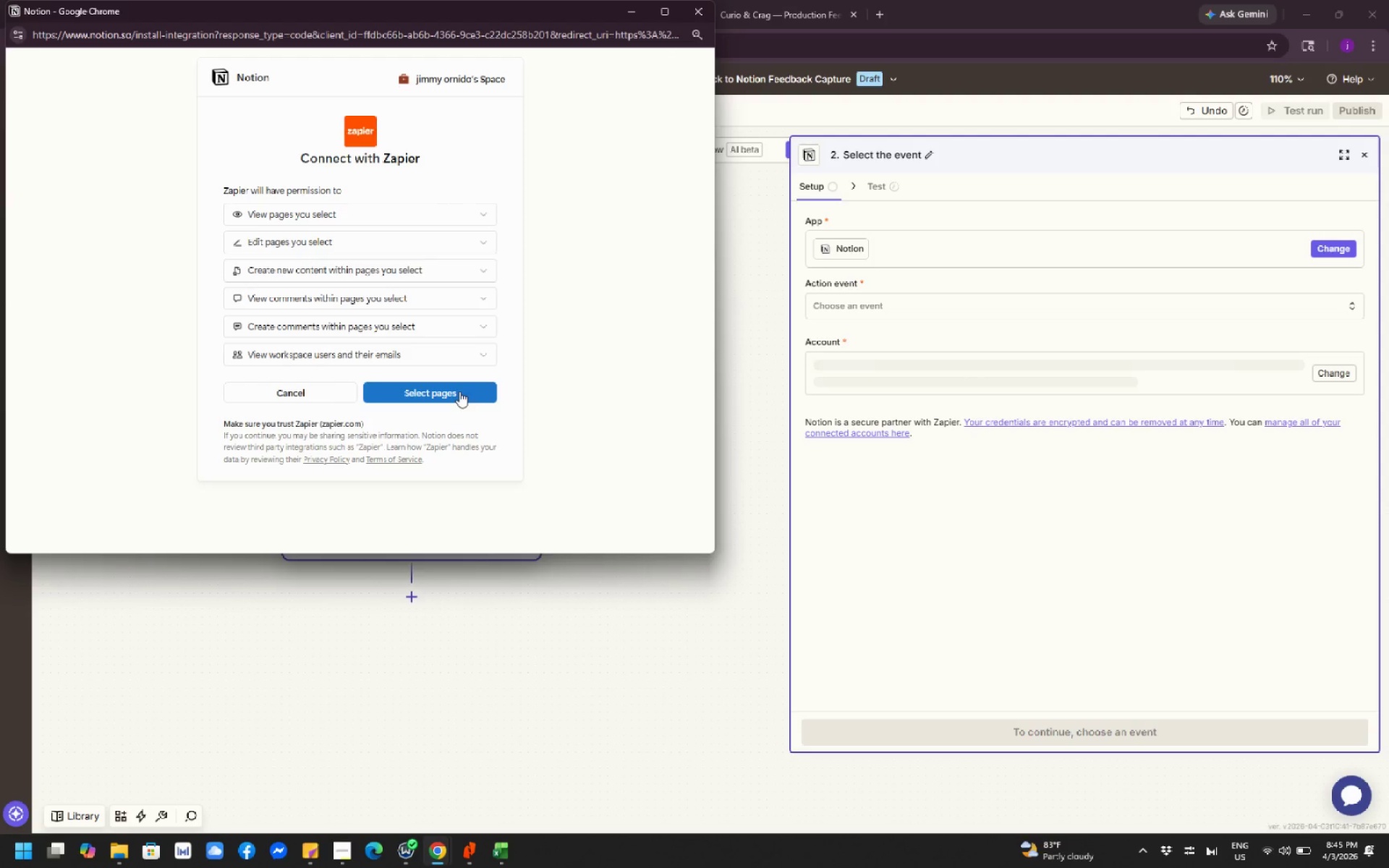 
scroll: coordinate [483, 336], scroll_direction: down, amount: 5.0
 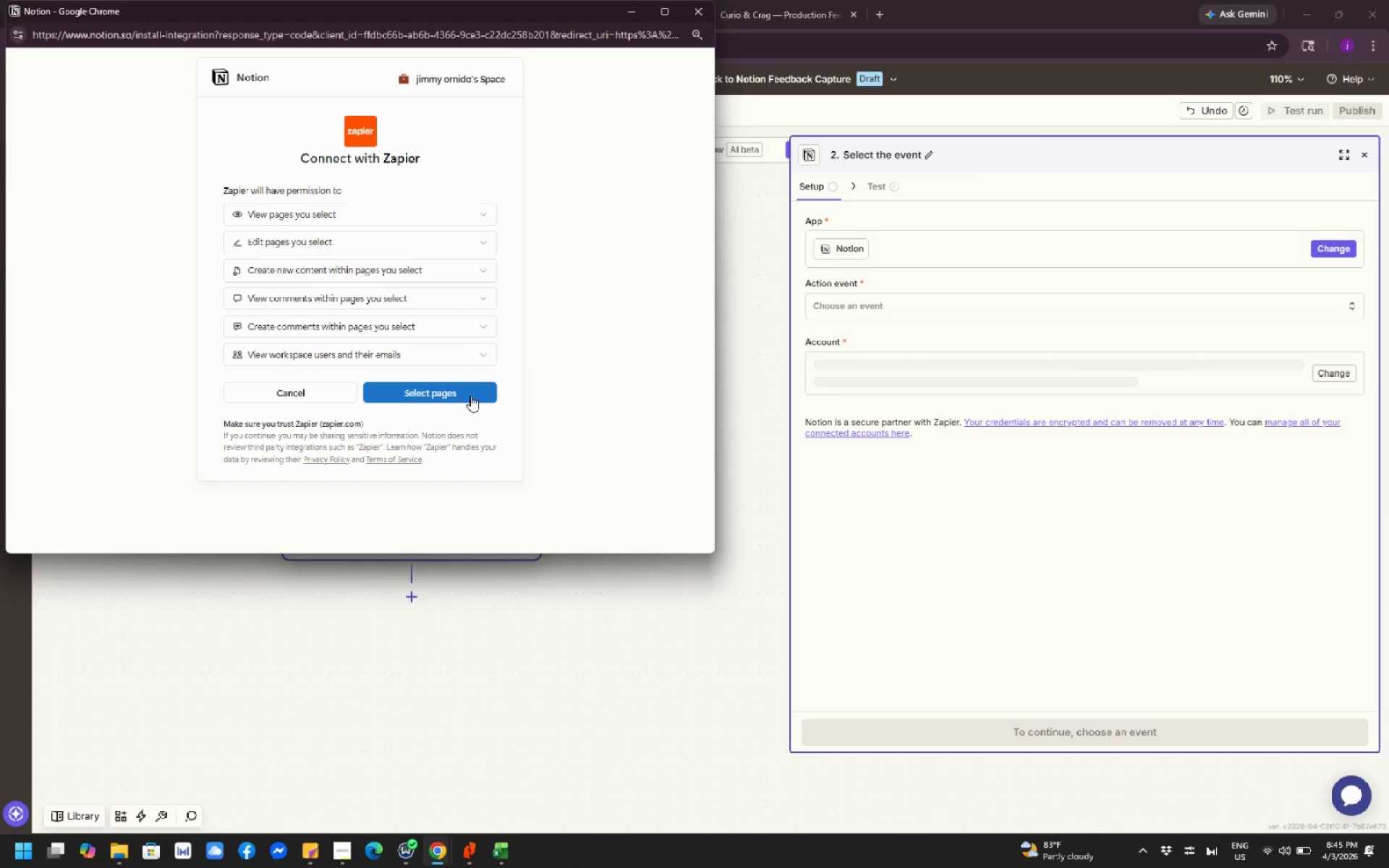 
left_click([470, 393])
 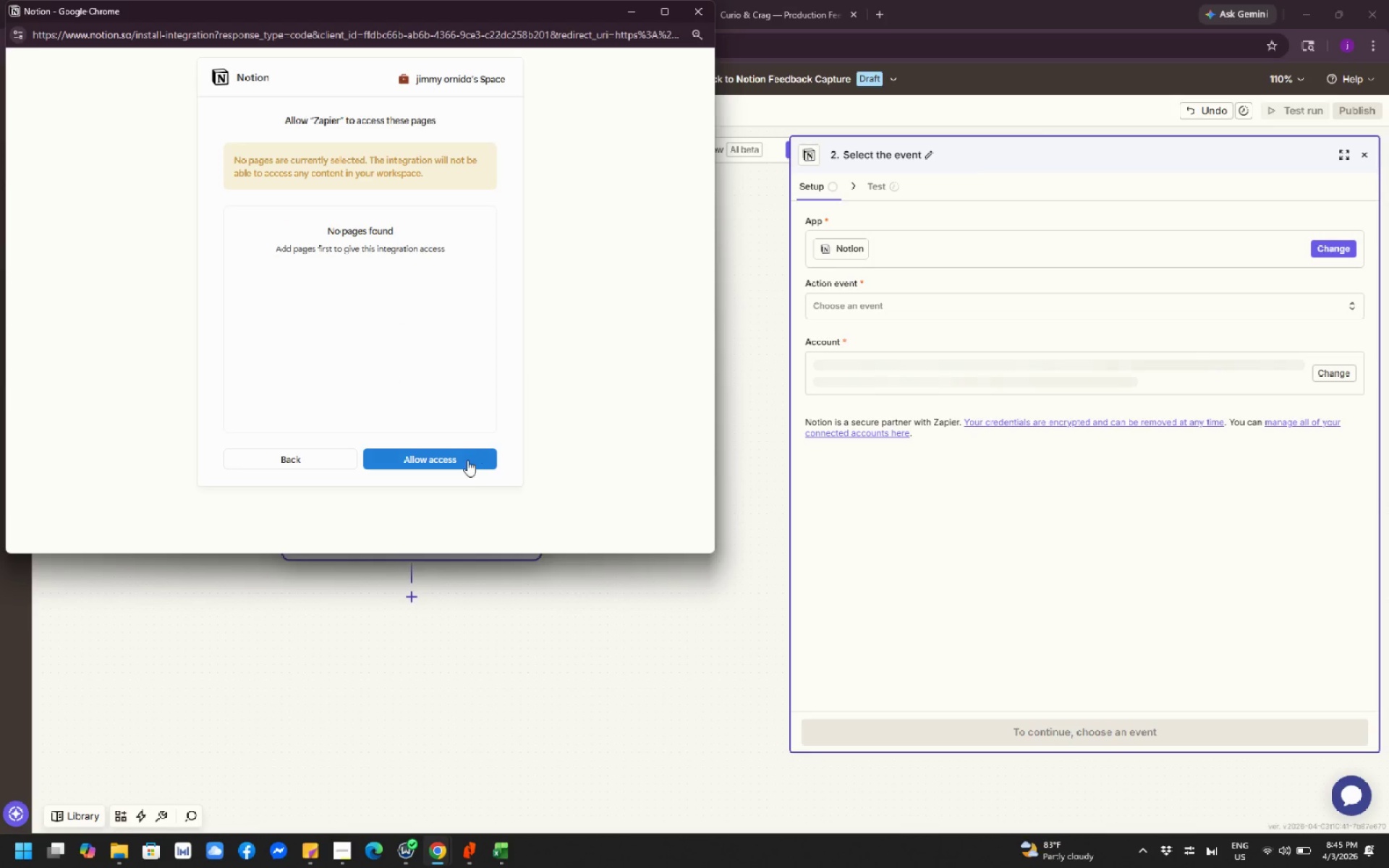 
left_click([467, 461])
 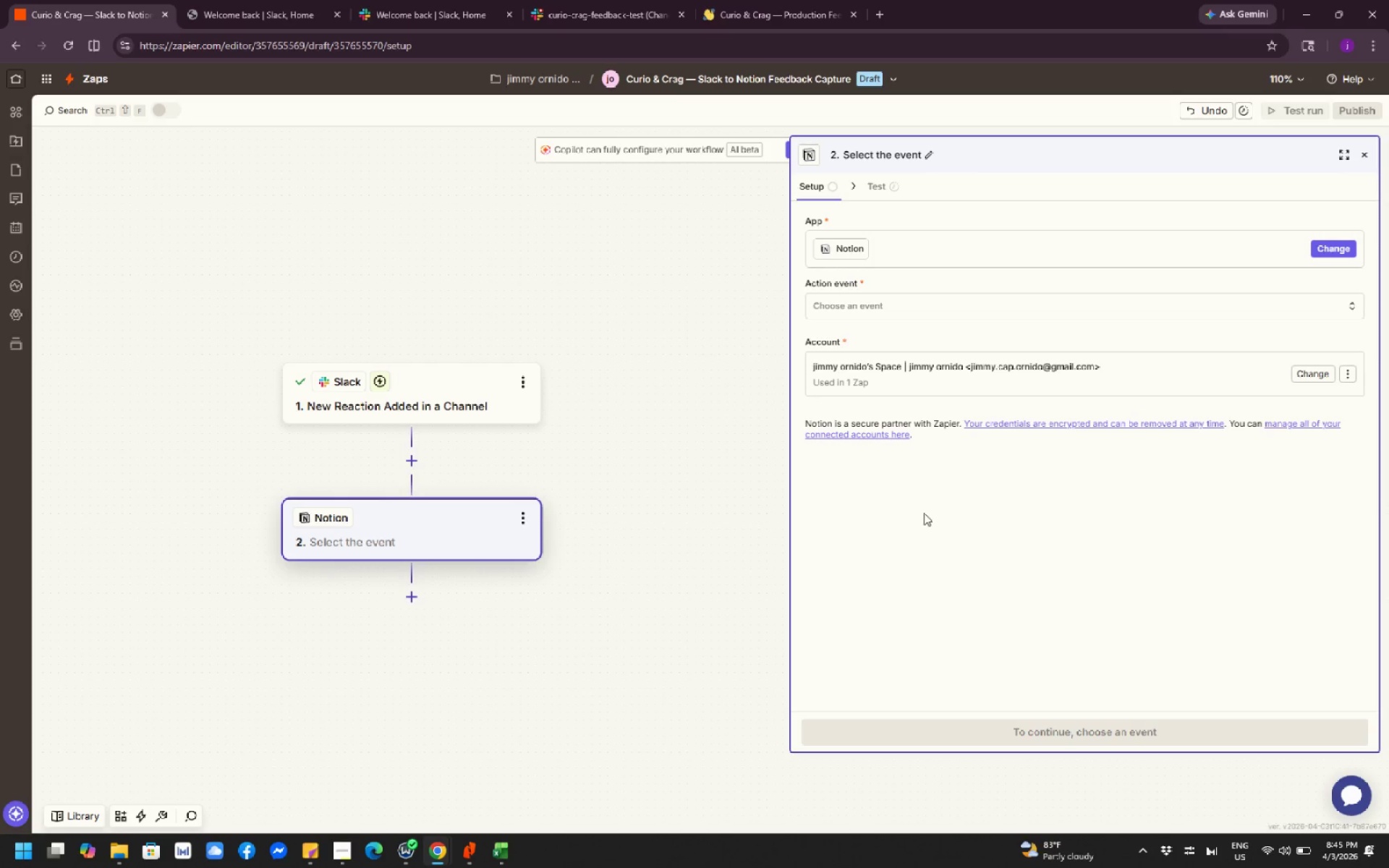 
wait(11.22)
 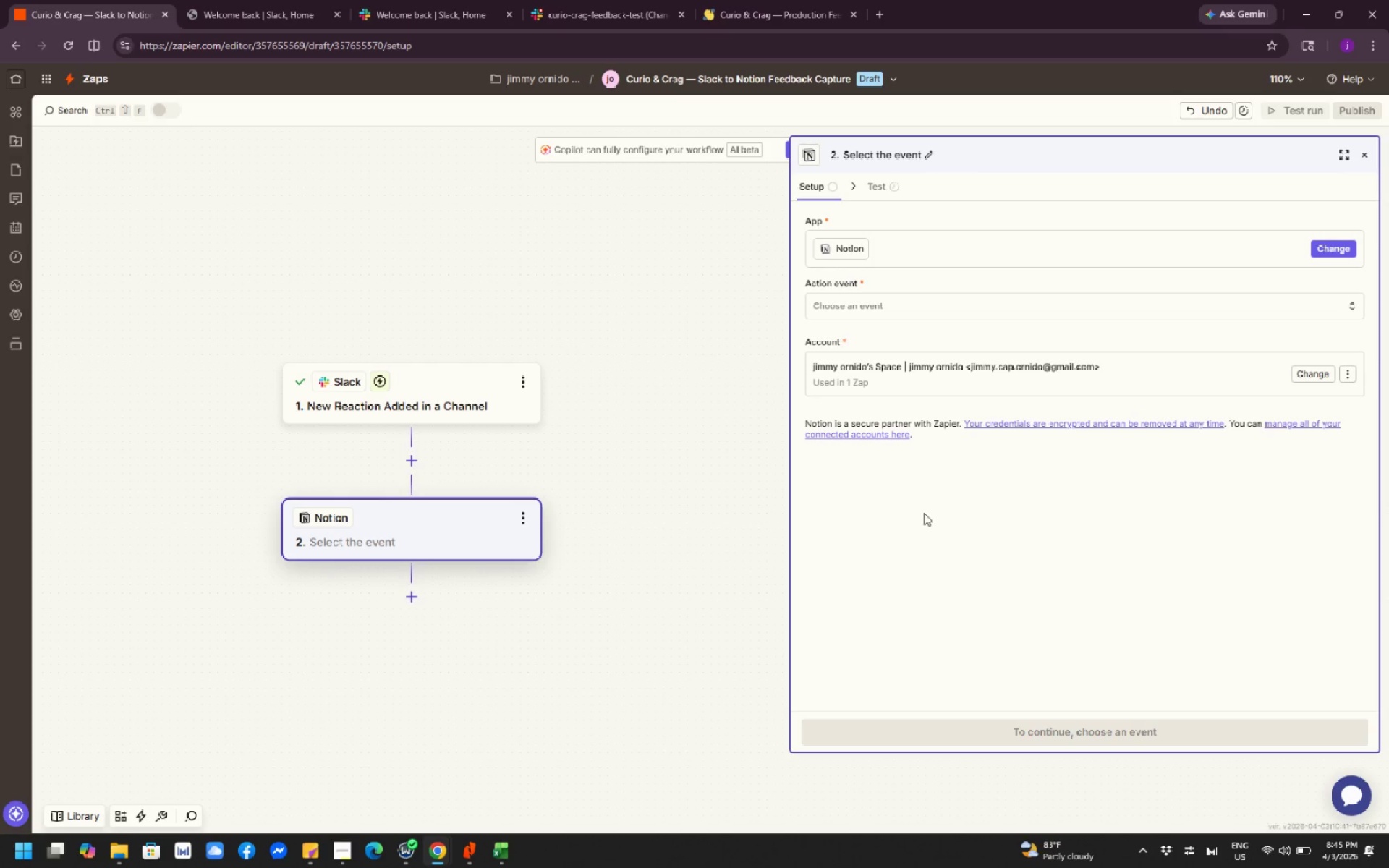 
scroll: coordinate [727, 524], scroll_direction: down, amount: 5.0
 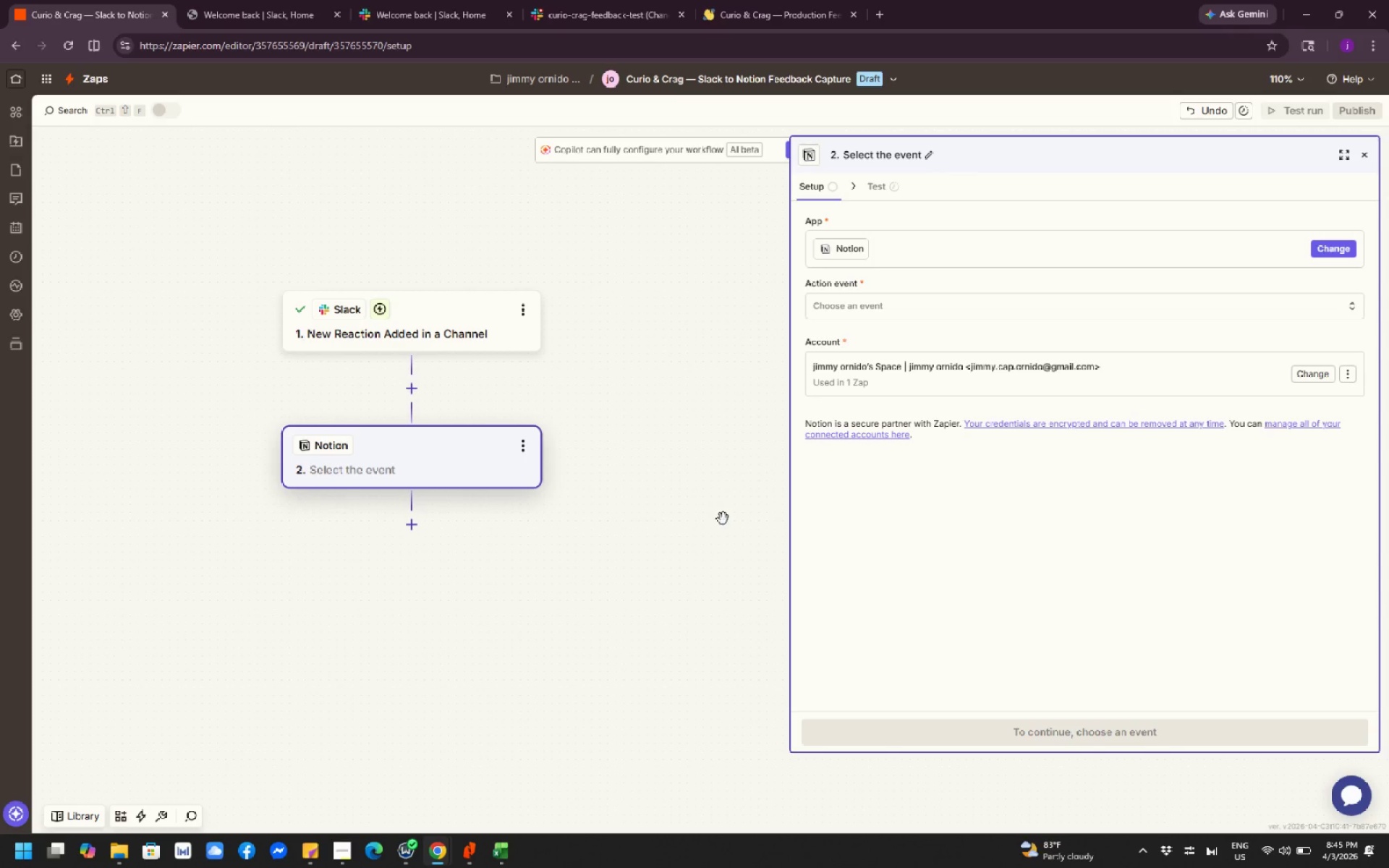 
scroll: coordinate [676, 509], scroll_direction: up, amount: 2.0
 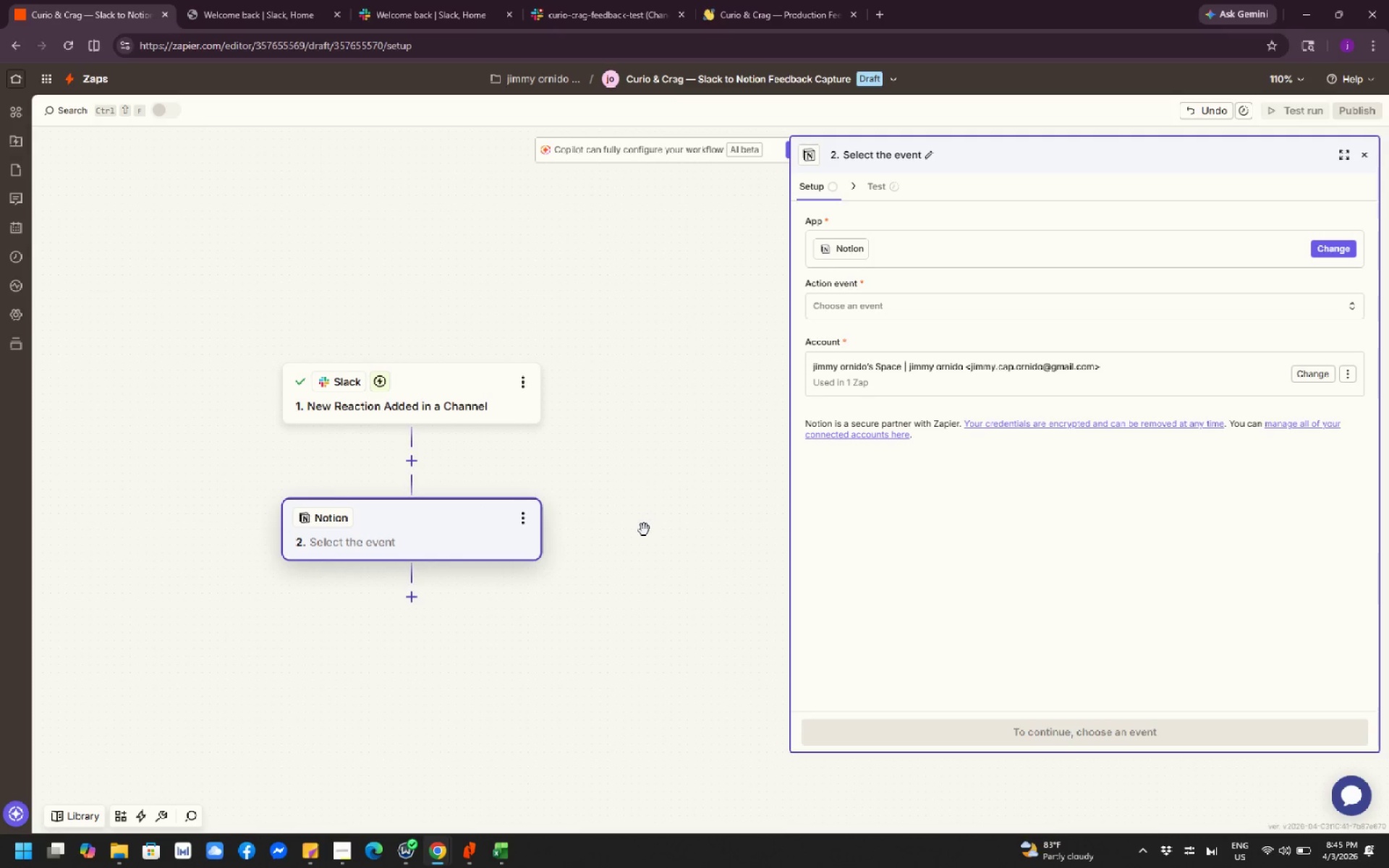 
scroll: coordinate [611, 510], scroll_direction: down, amount: 4.0
 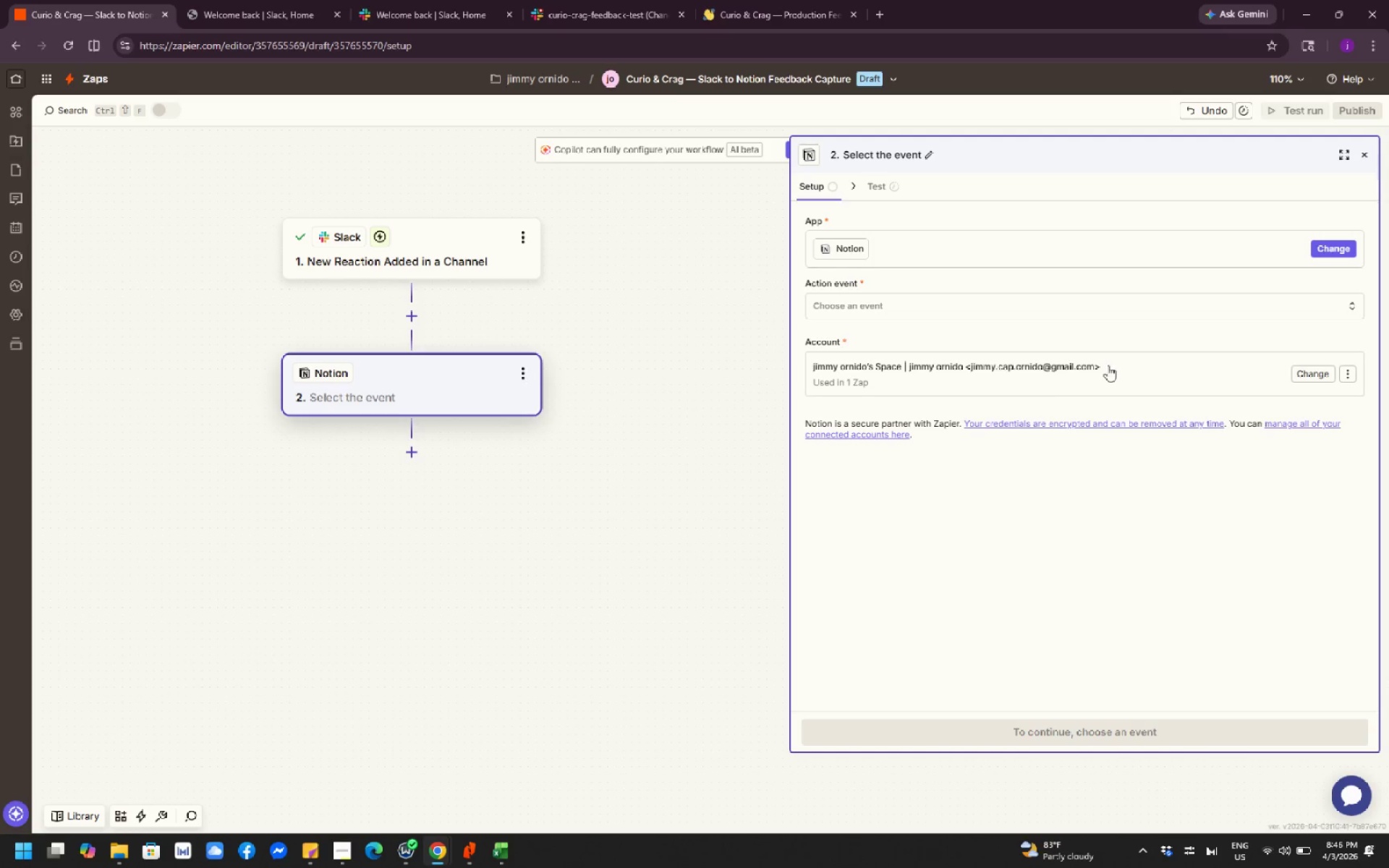 
wait(41.43)
 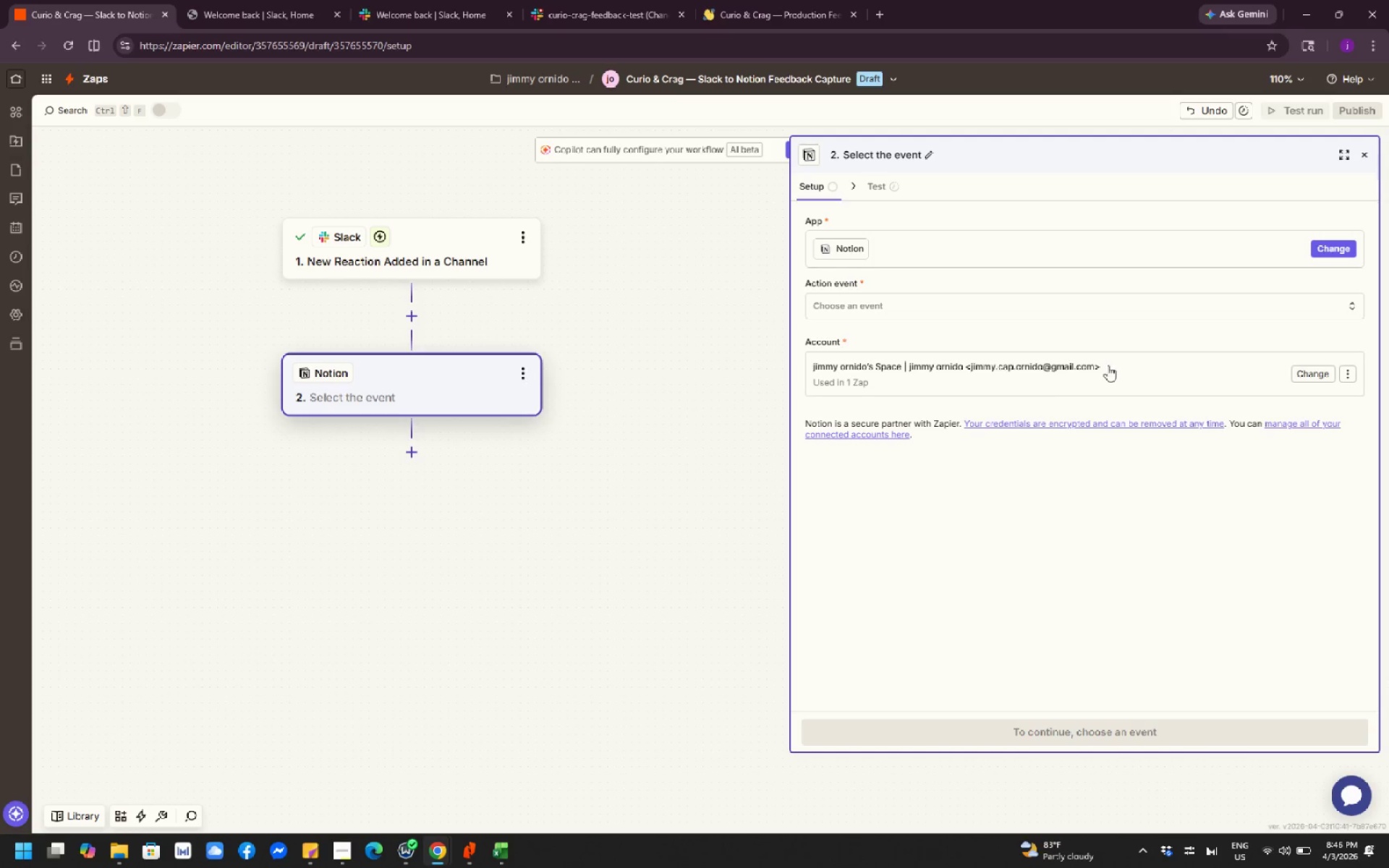 
left_click([524, 239])
 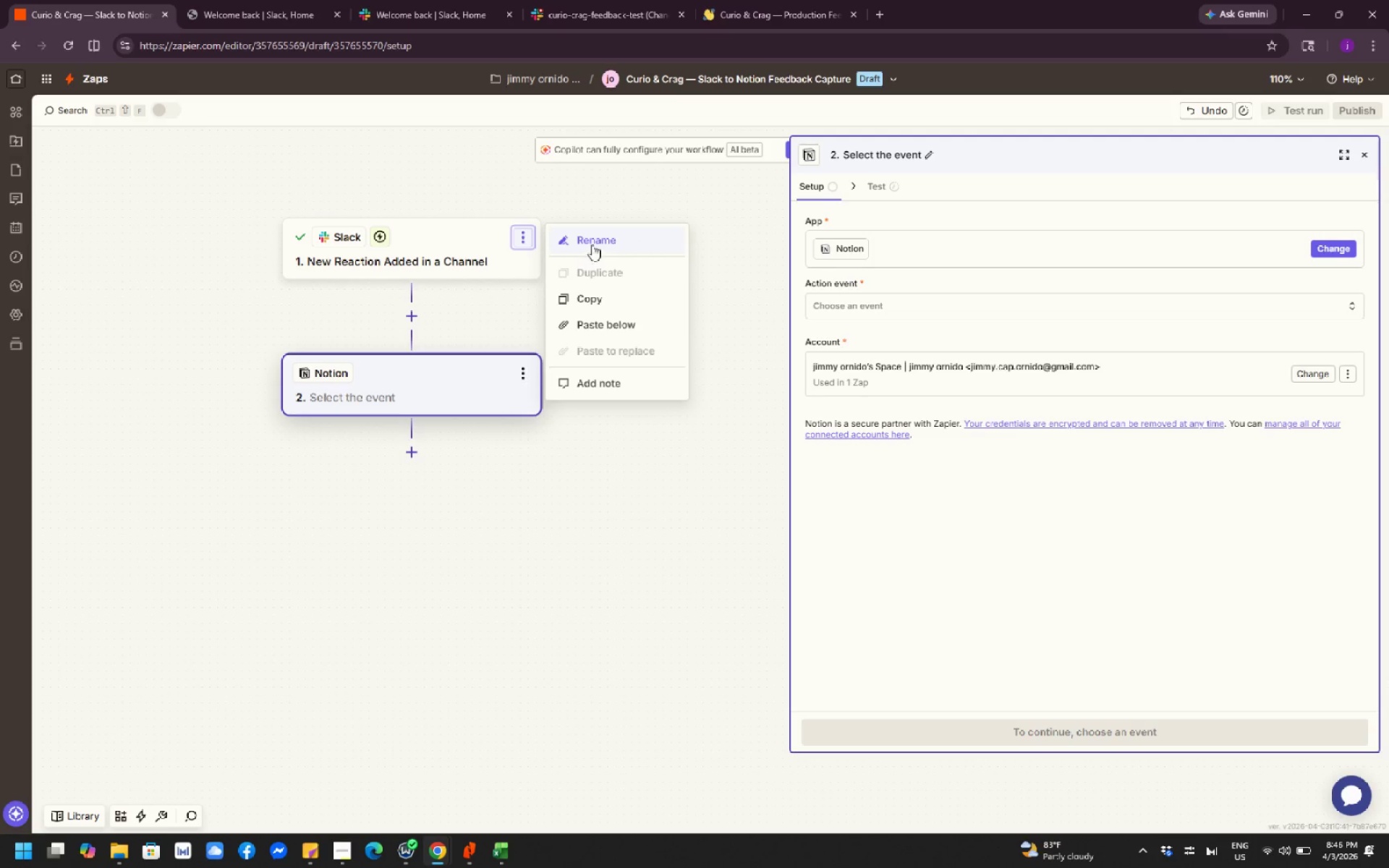 
left_click([611, 242])
 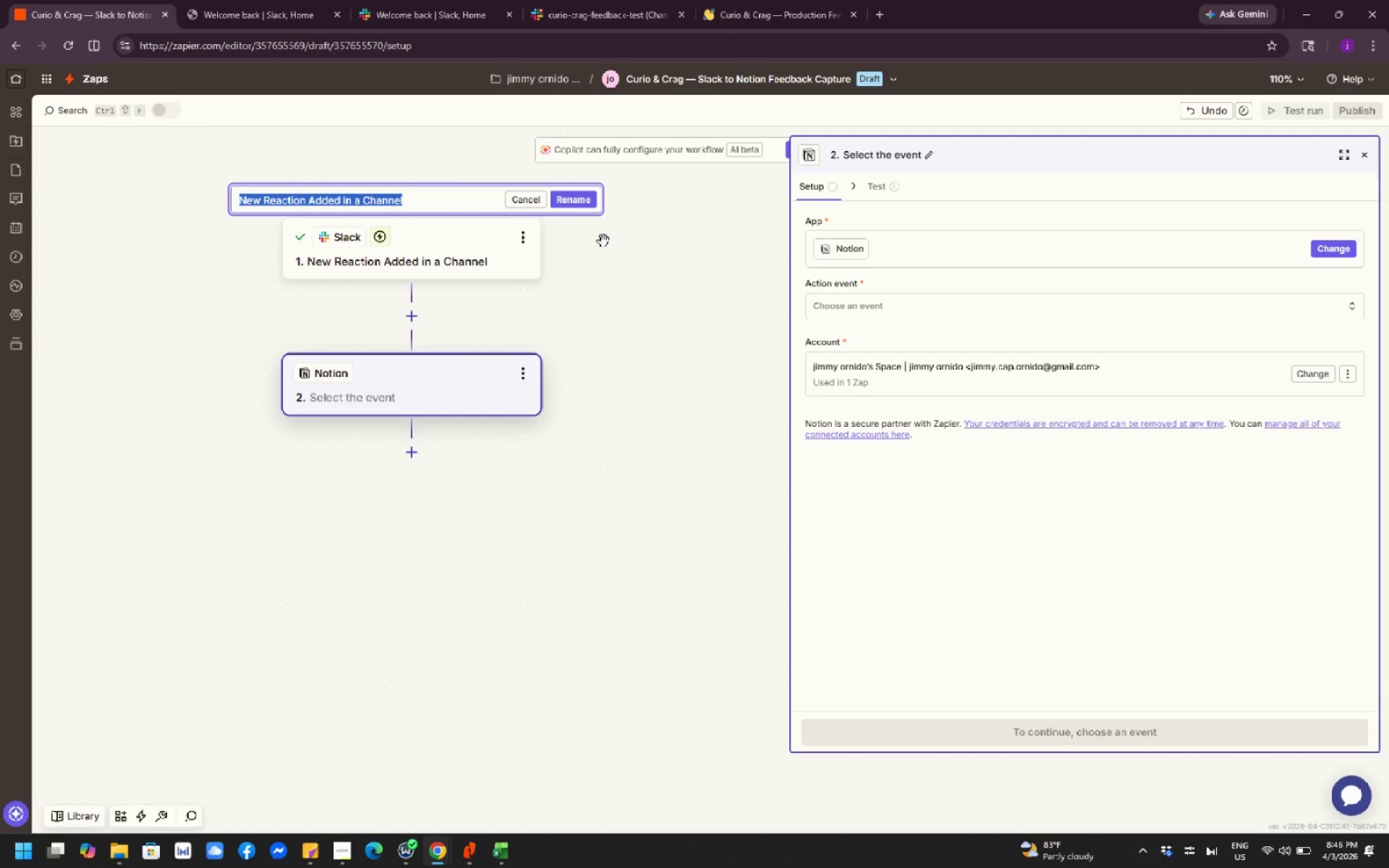 
wait(7.03)
 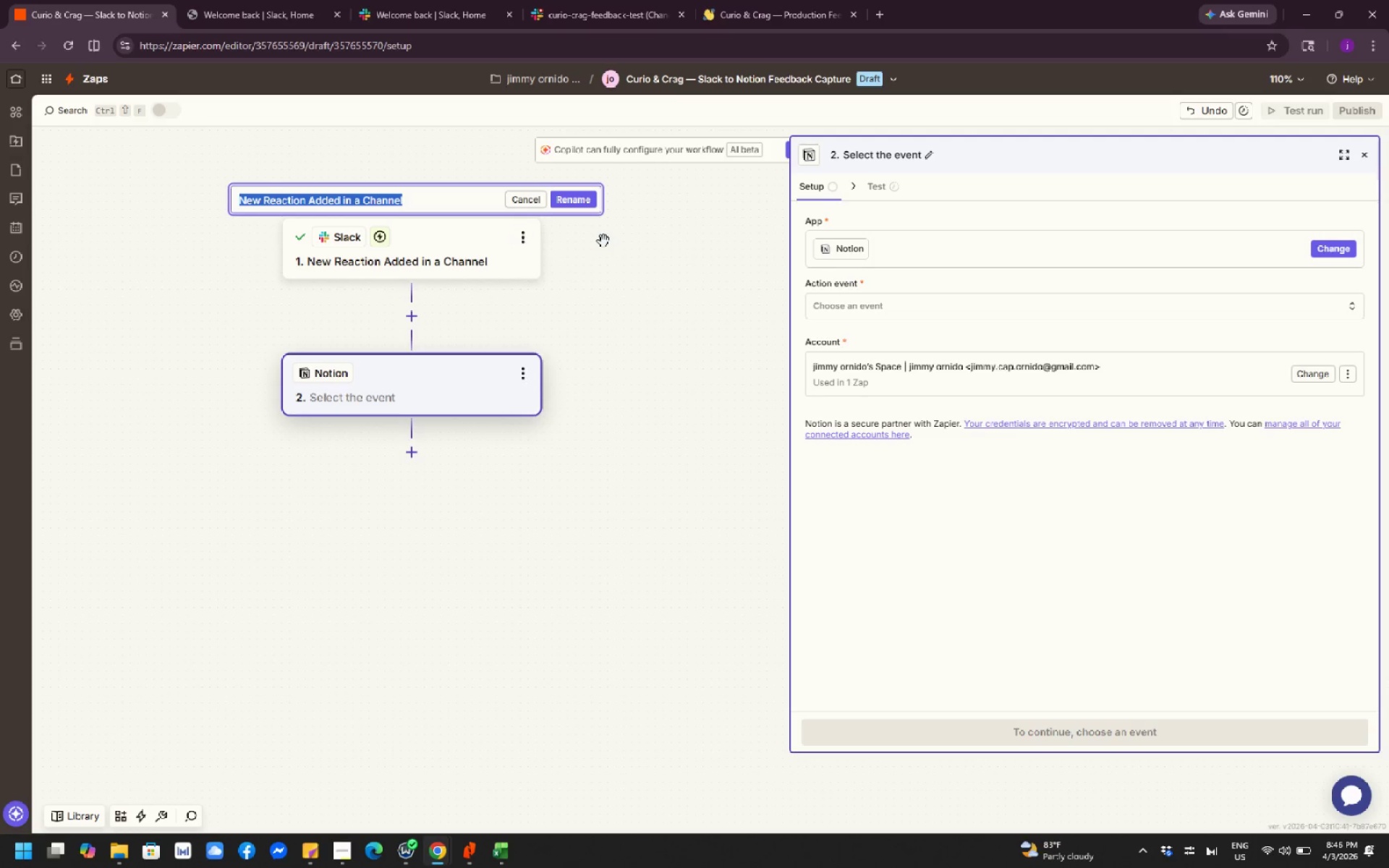 
type(Slack Trigger )
 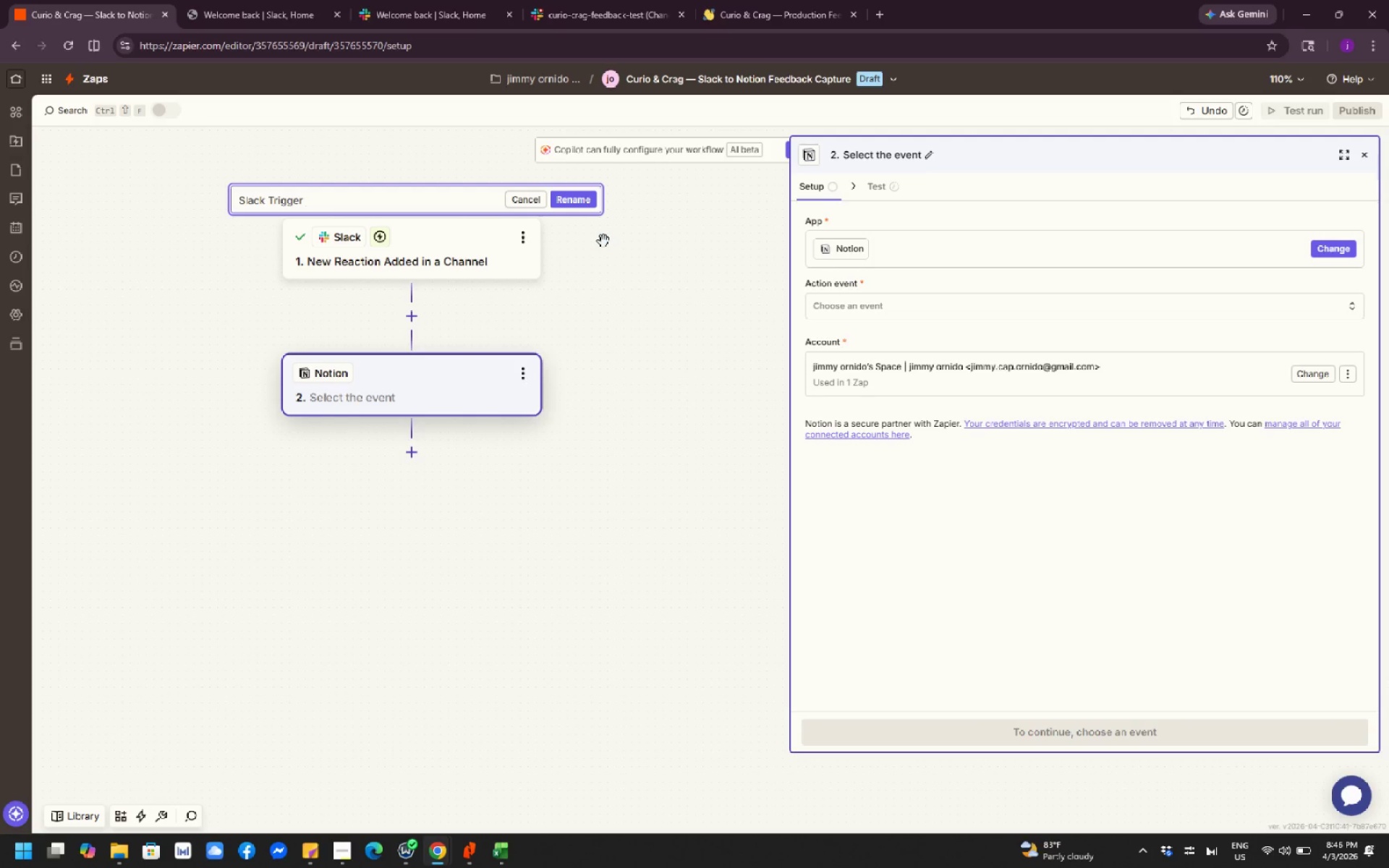 
wait(60.67)
 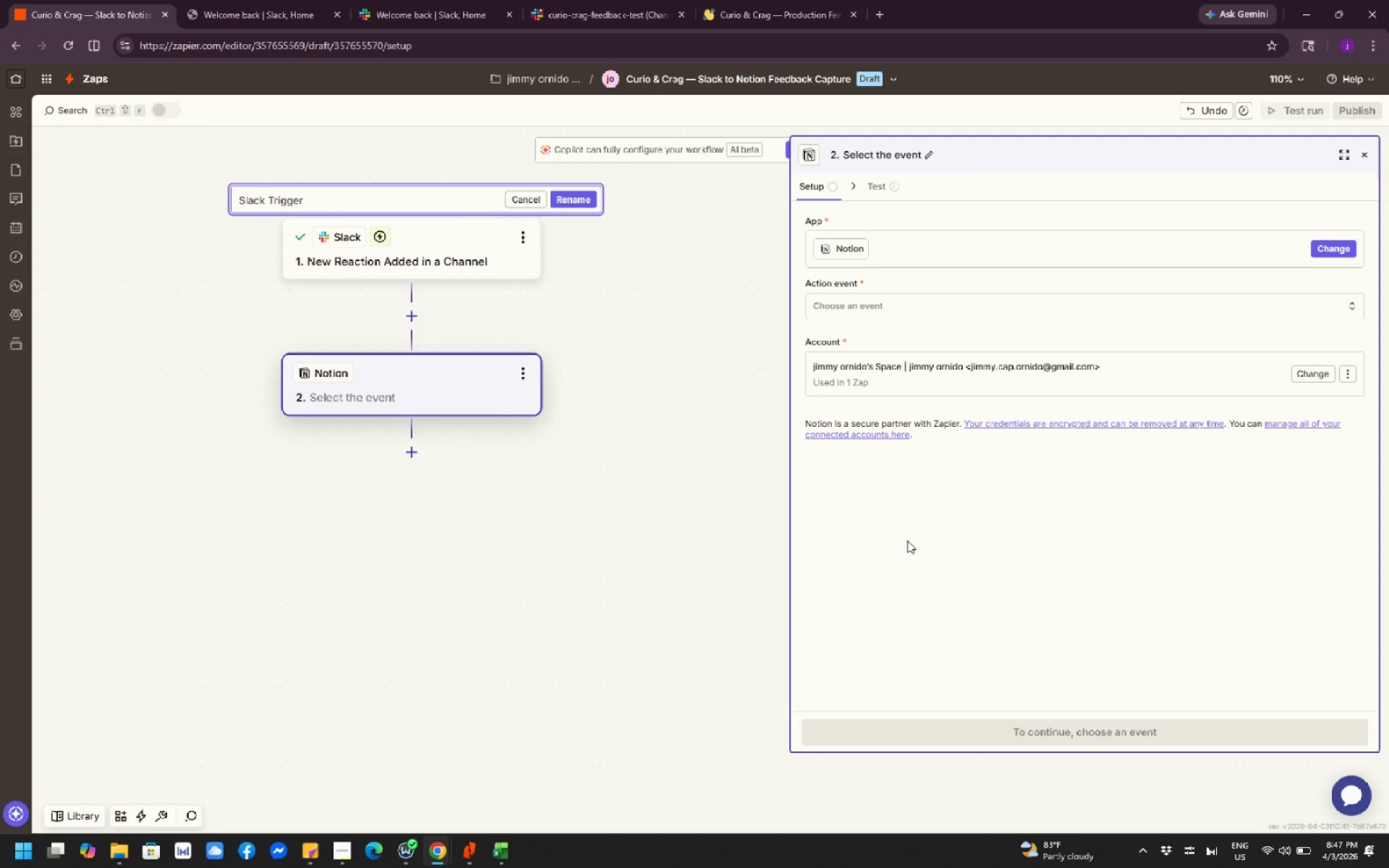 
scroll: coordinate [667, 514], scroll_direction: none, amount: 0.0
 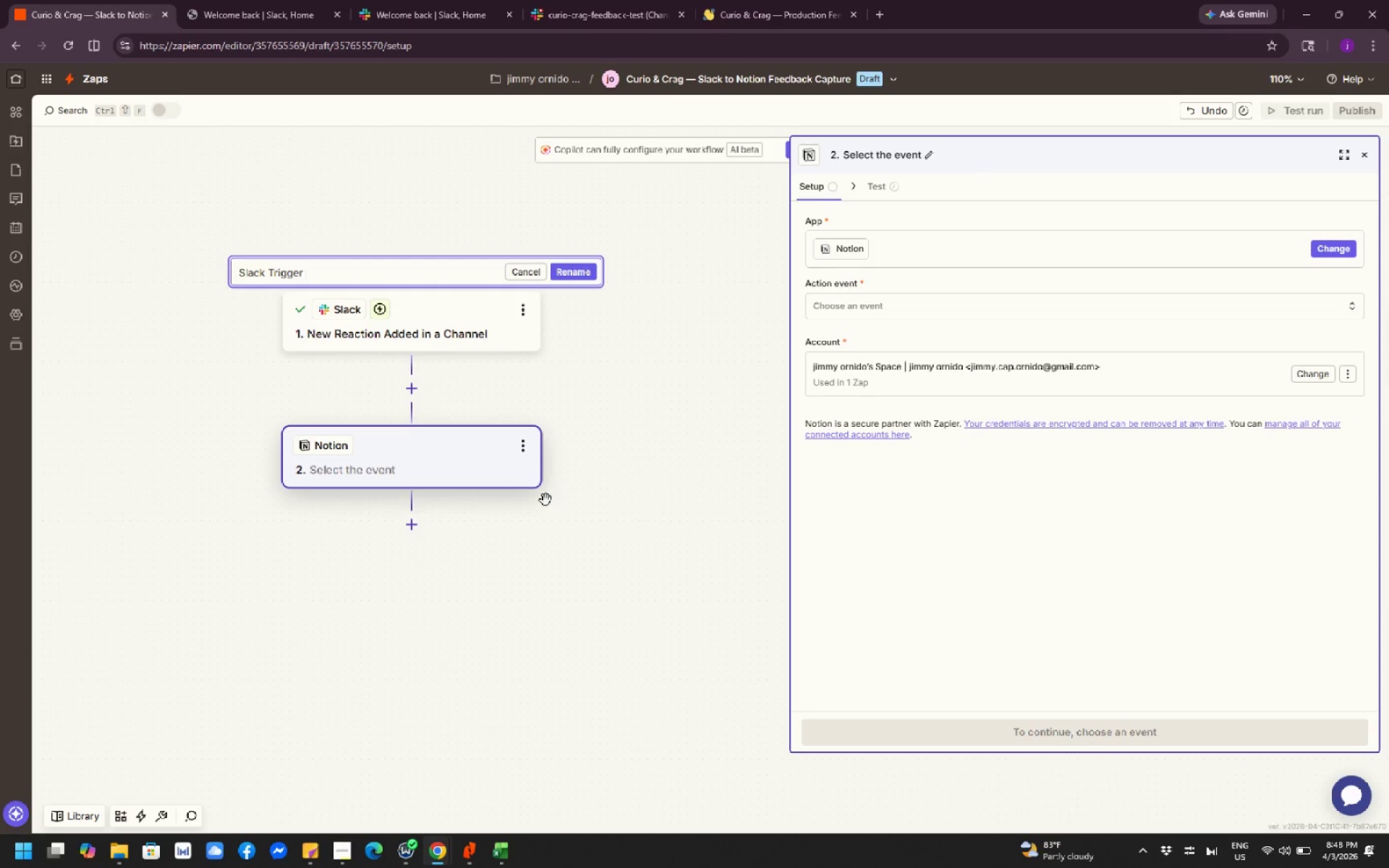 
wait(24.51)
 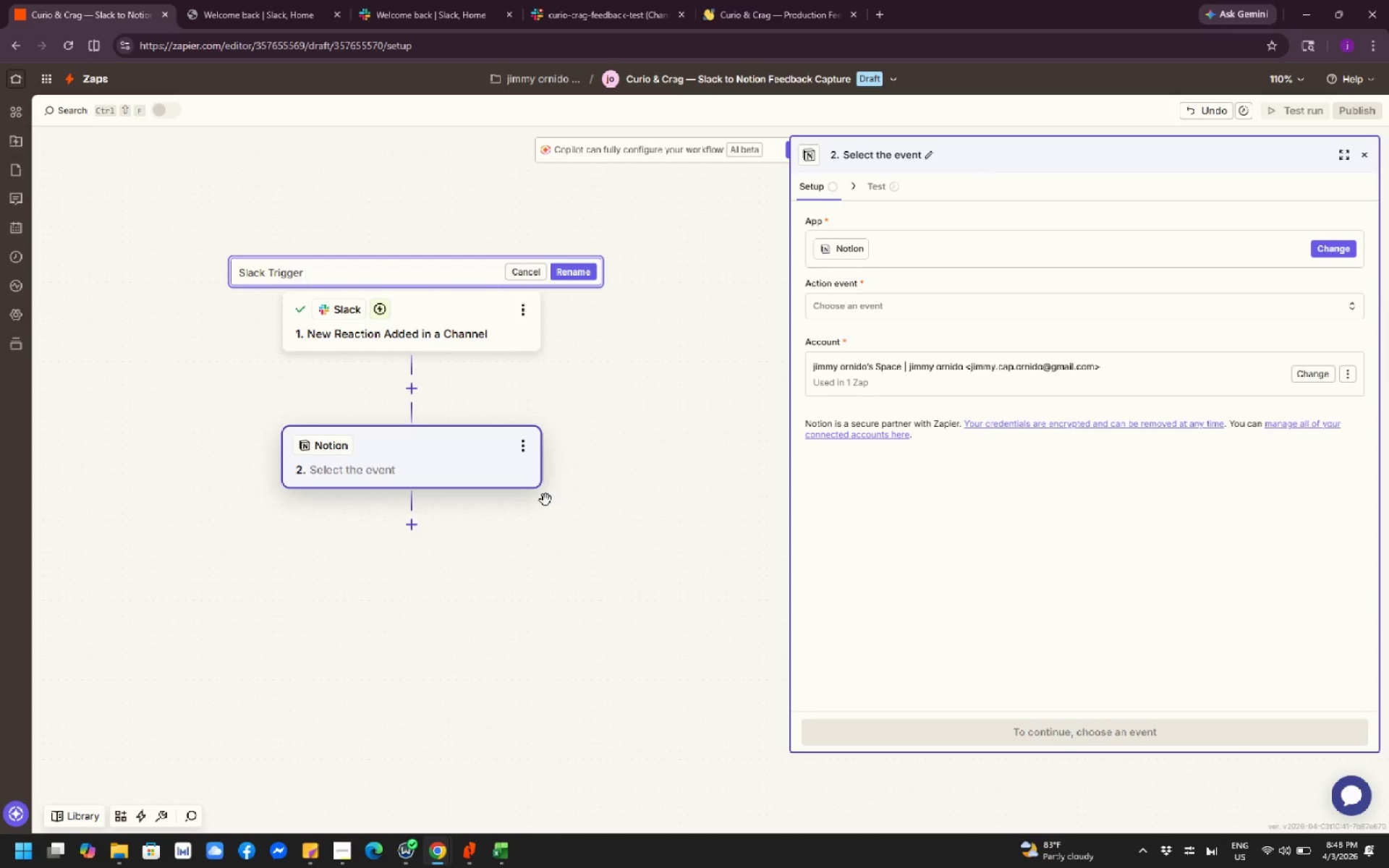 
left_click([394, 275])
 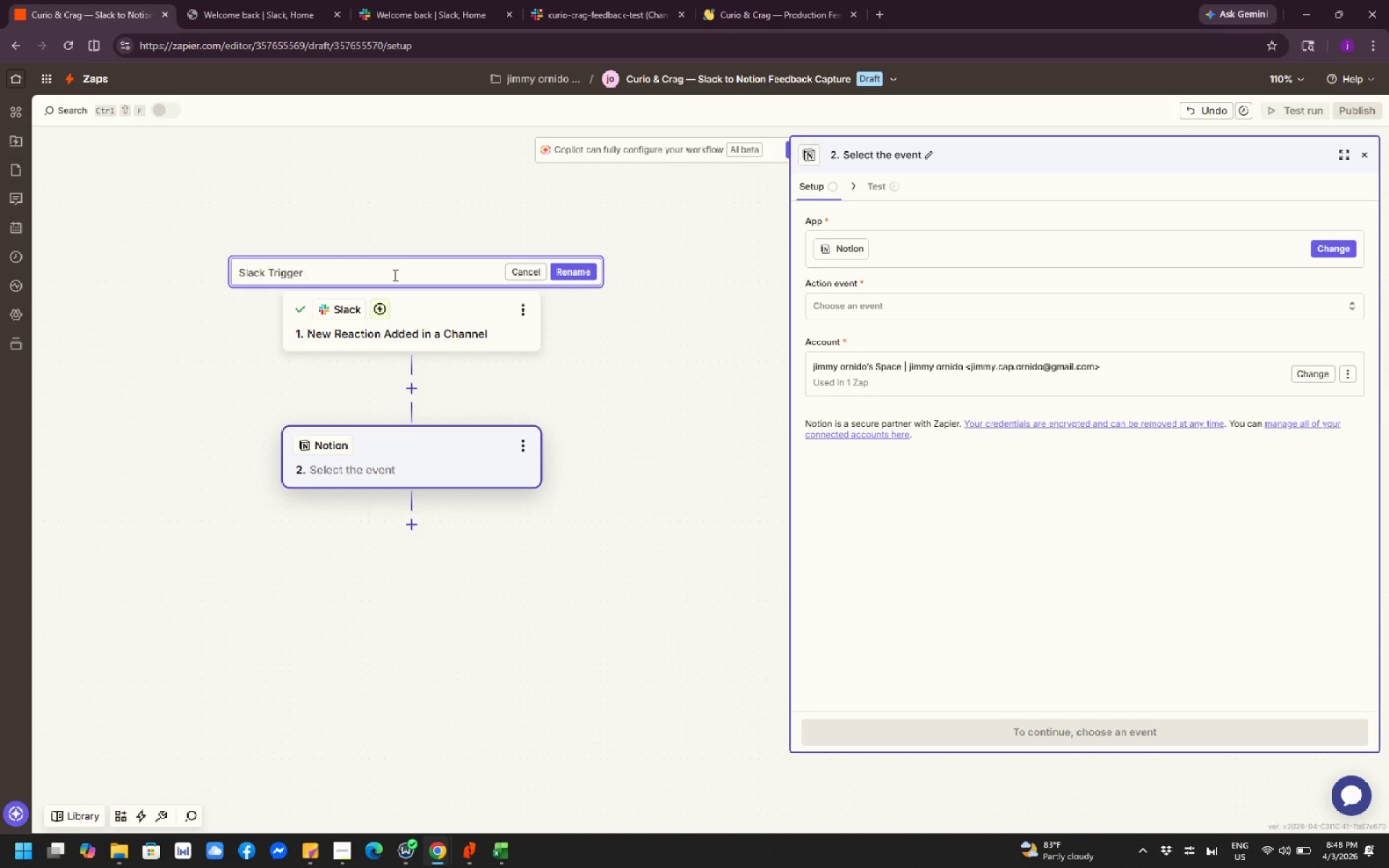 
wait(6.31)
 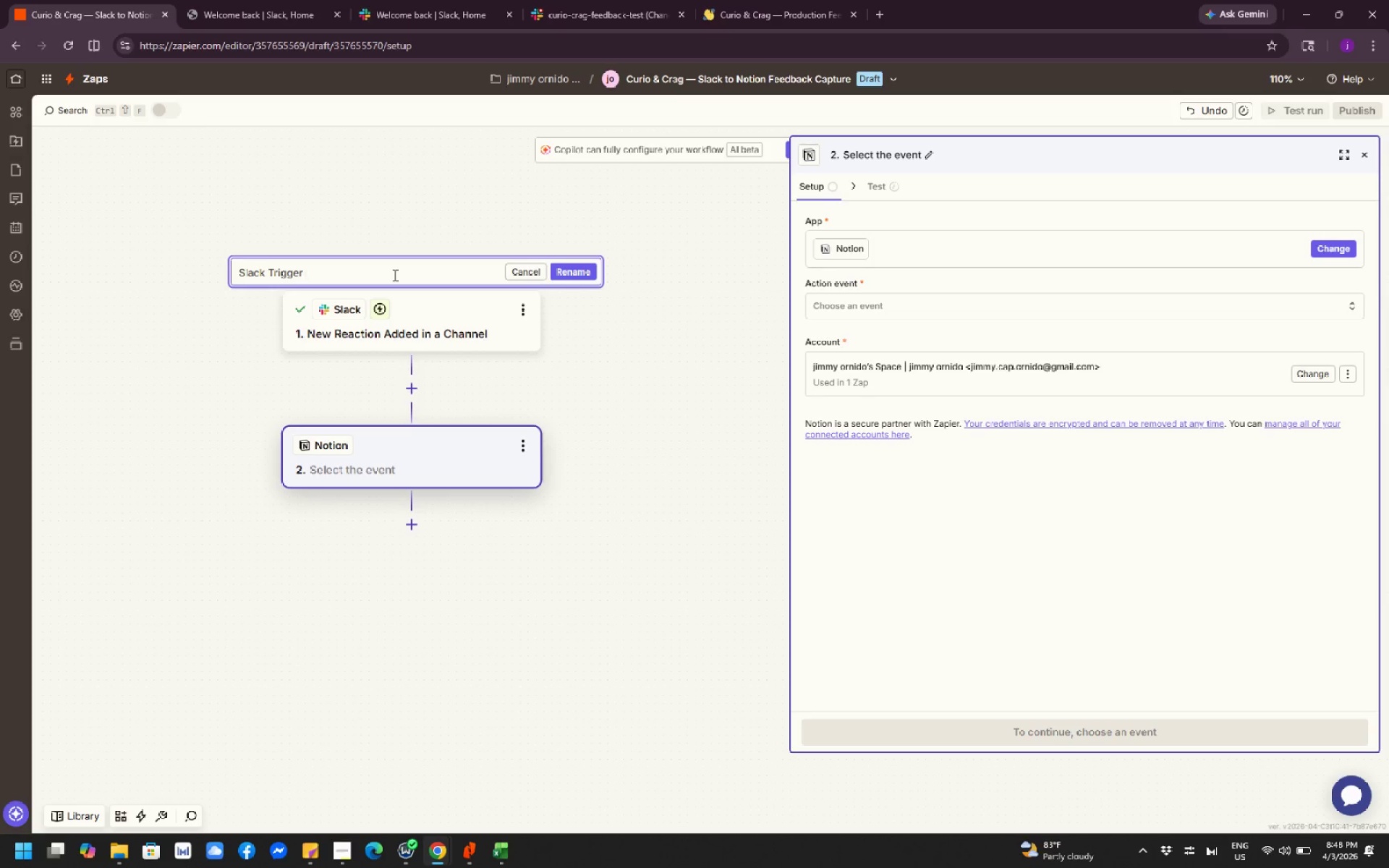 
key(Alt+Numpad0)
 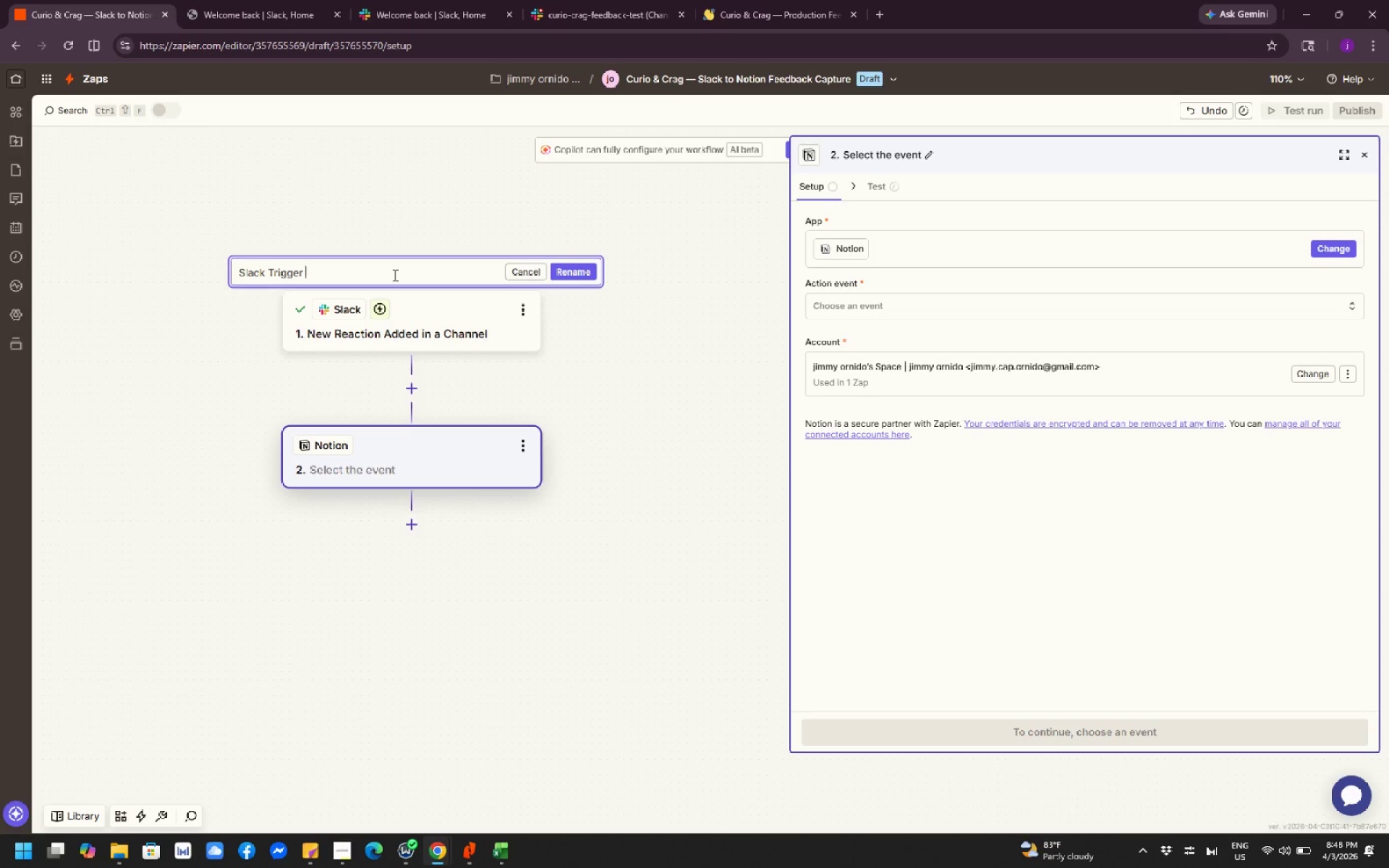 
key(Alt+Numpad1)
 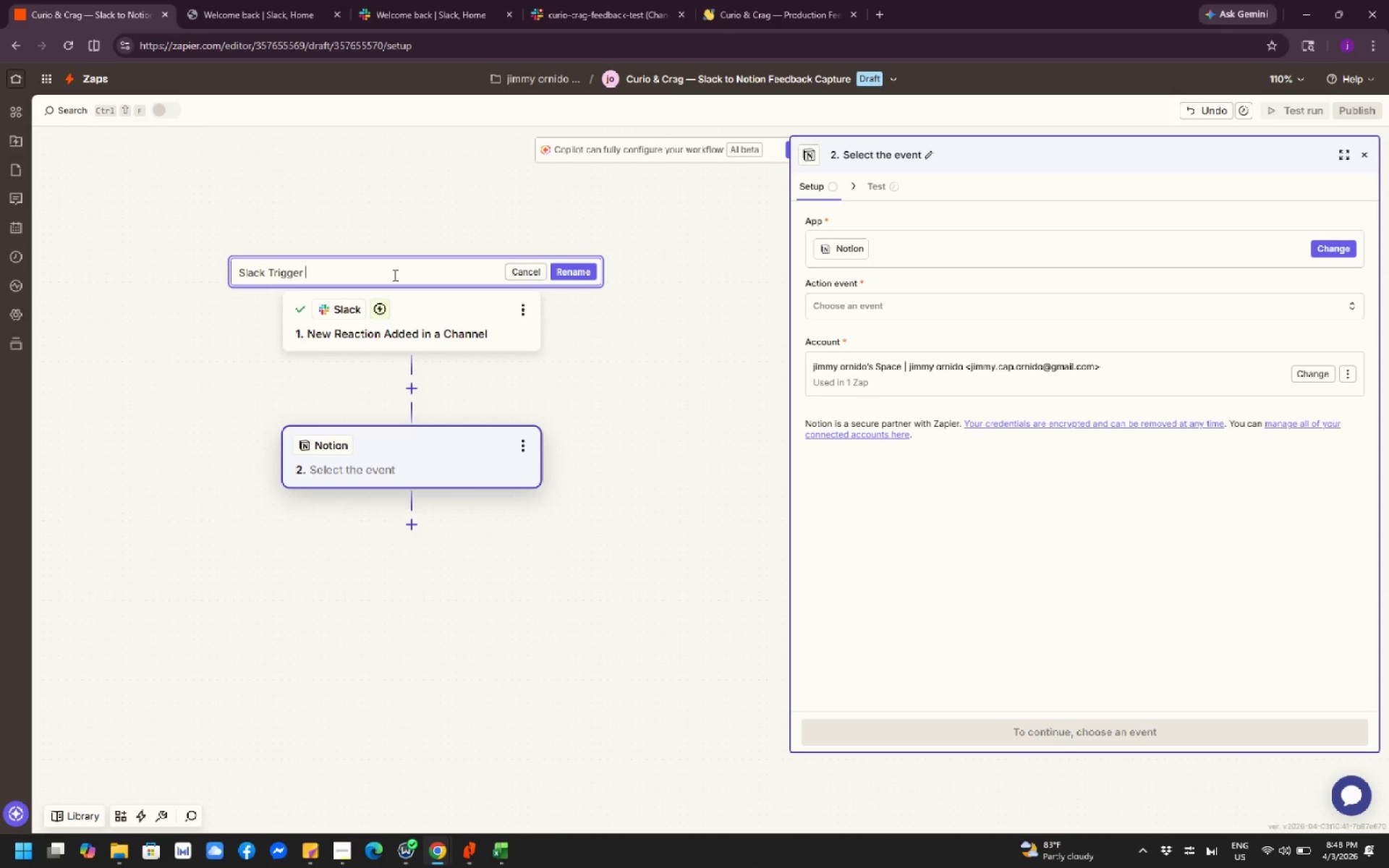 
key(Alt+Numpad5)
 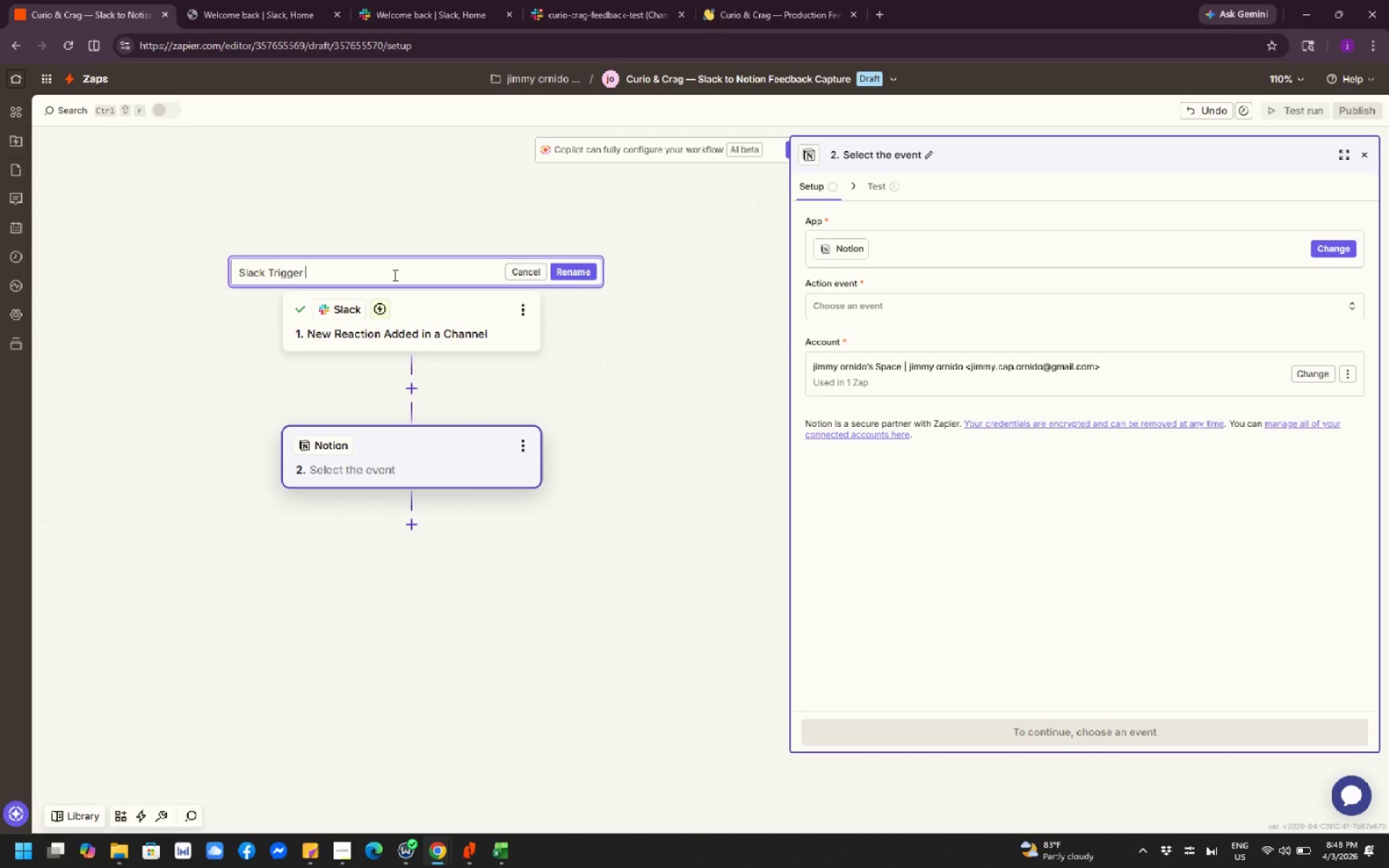 
key(Alt+Numpad1)
 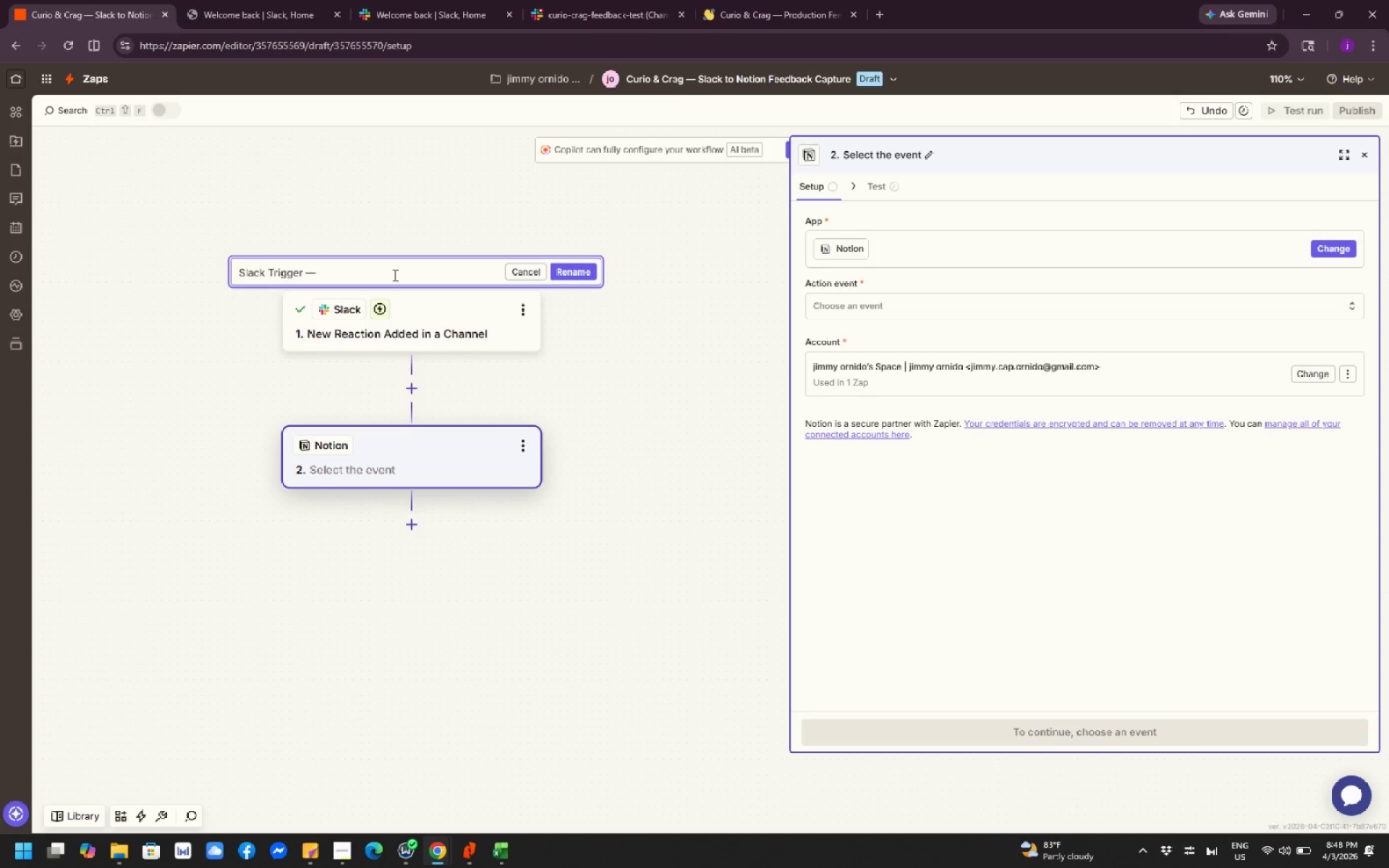 
key(Space)
 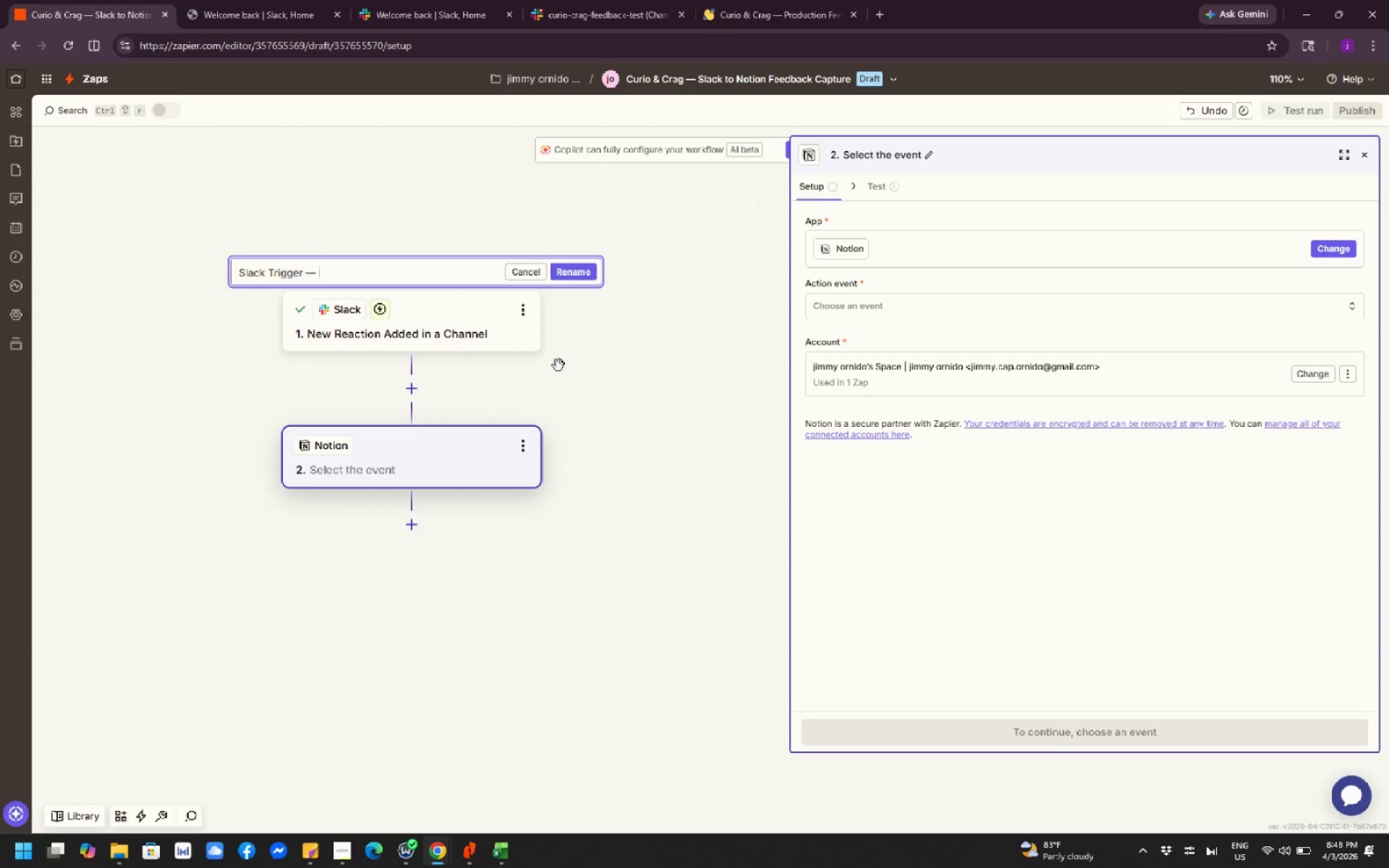 
type(Reaction Added)
 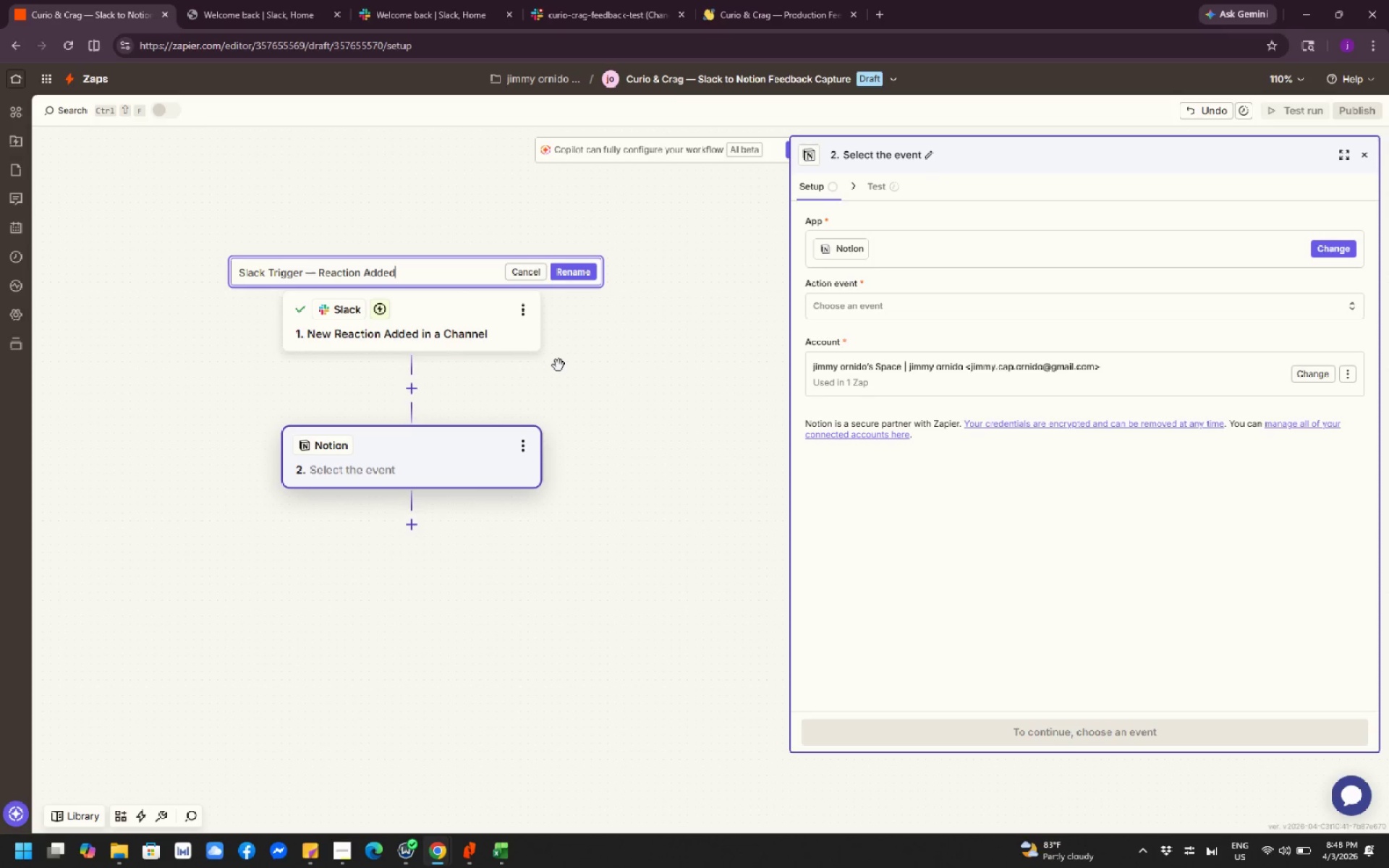 
key(Backspace)
 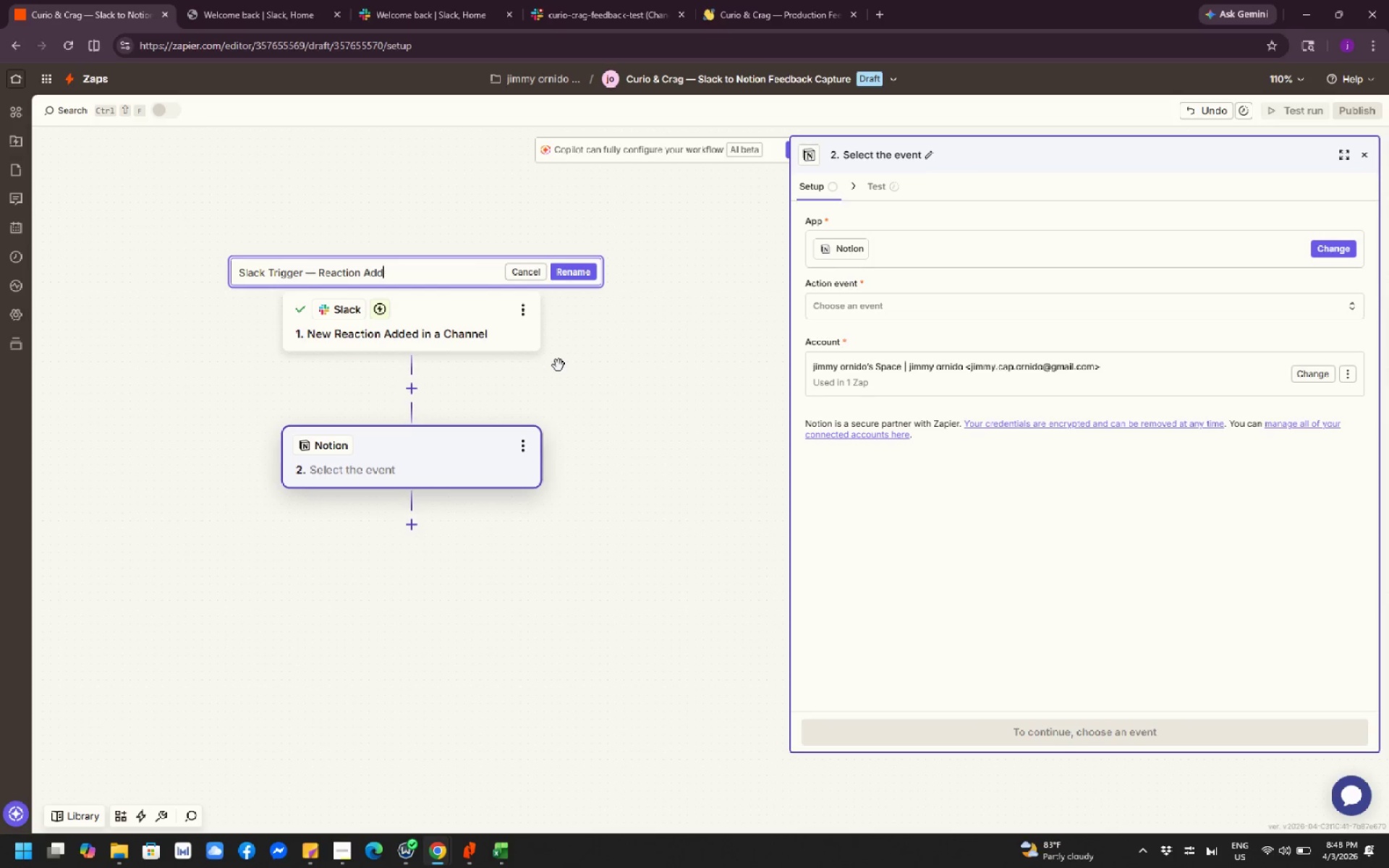 
key(Backspace)
 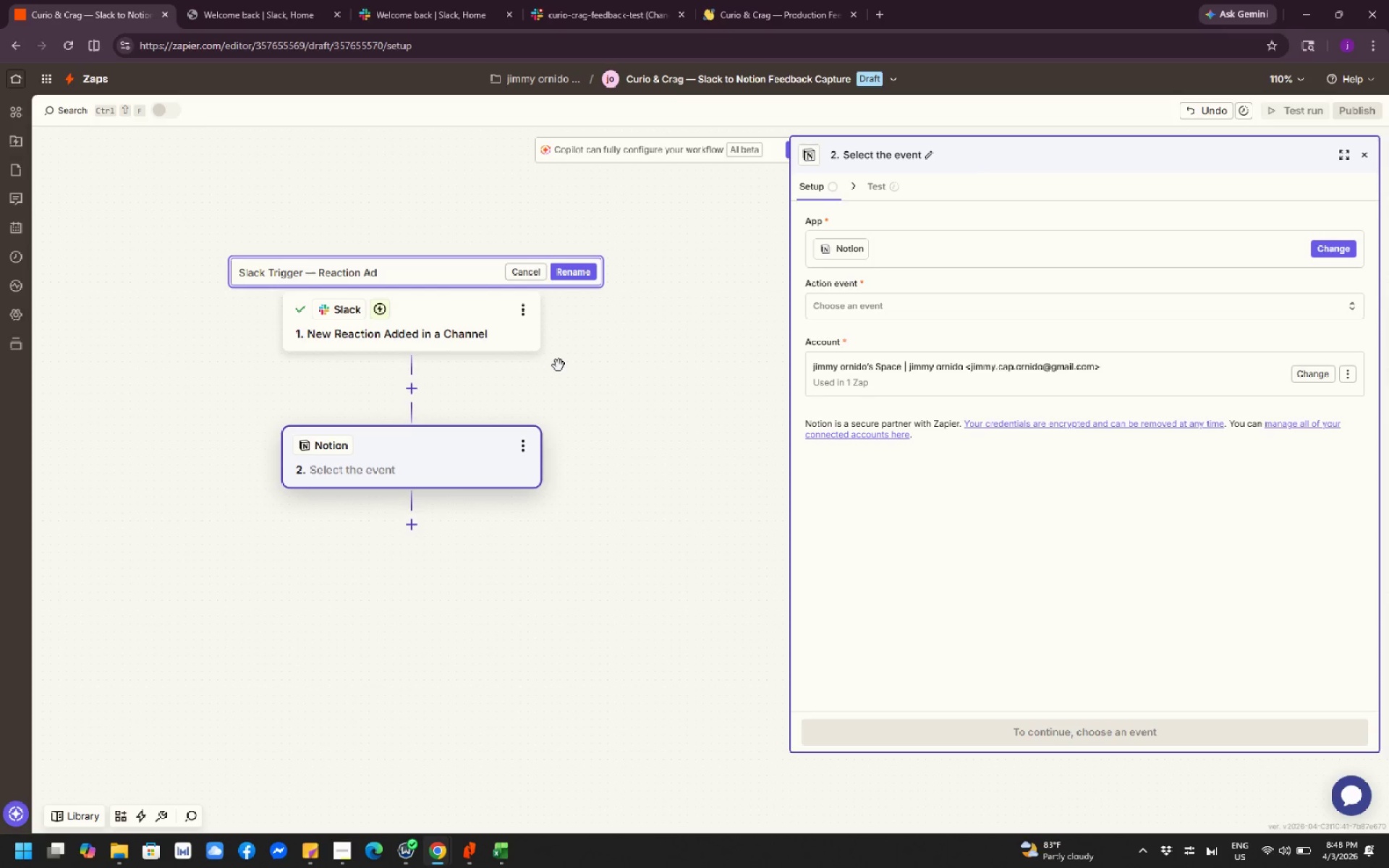 
key(Backspace)
 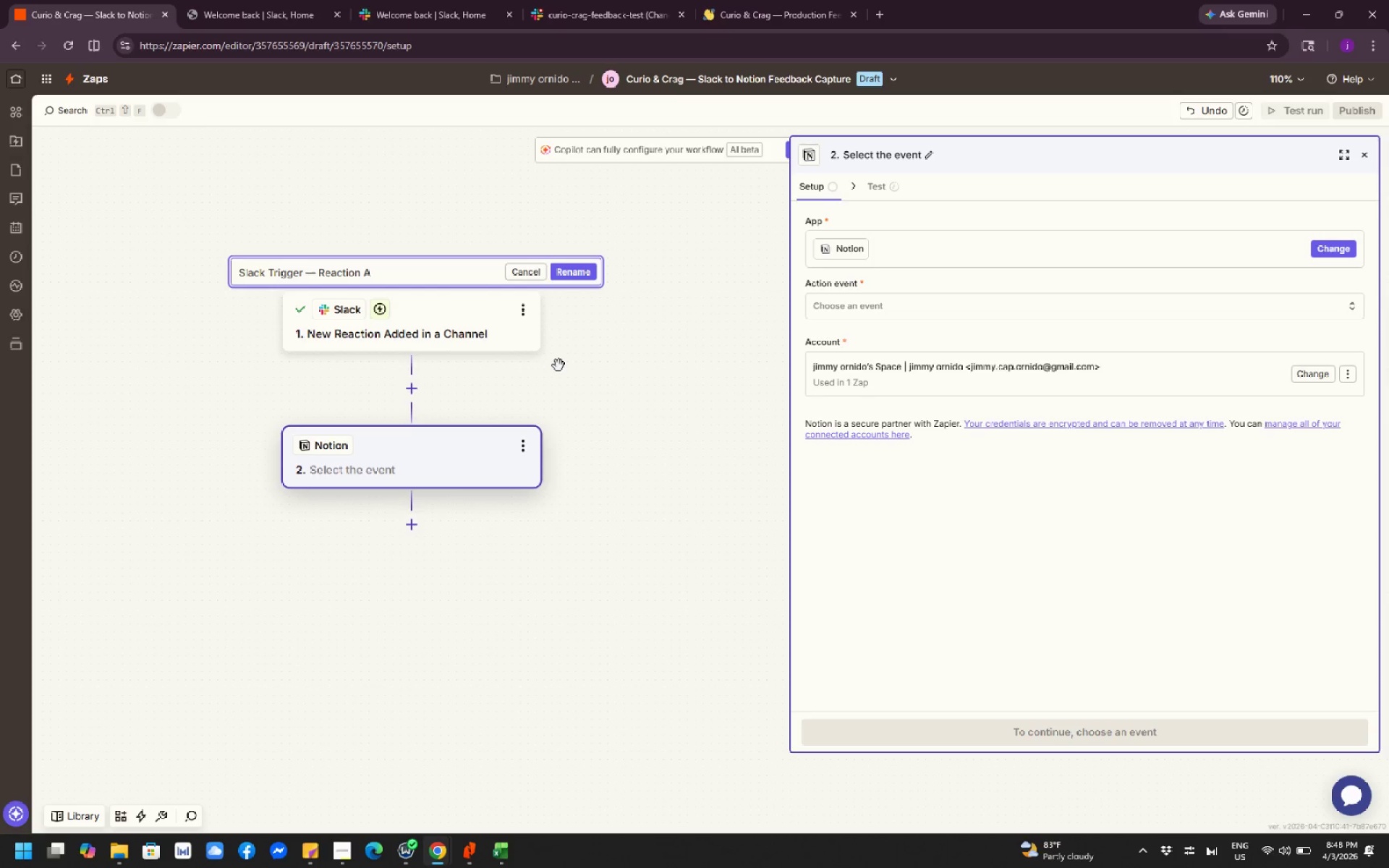 
key(Backspace)
 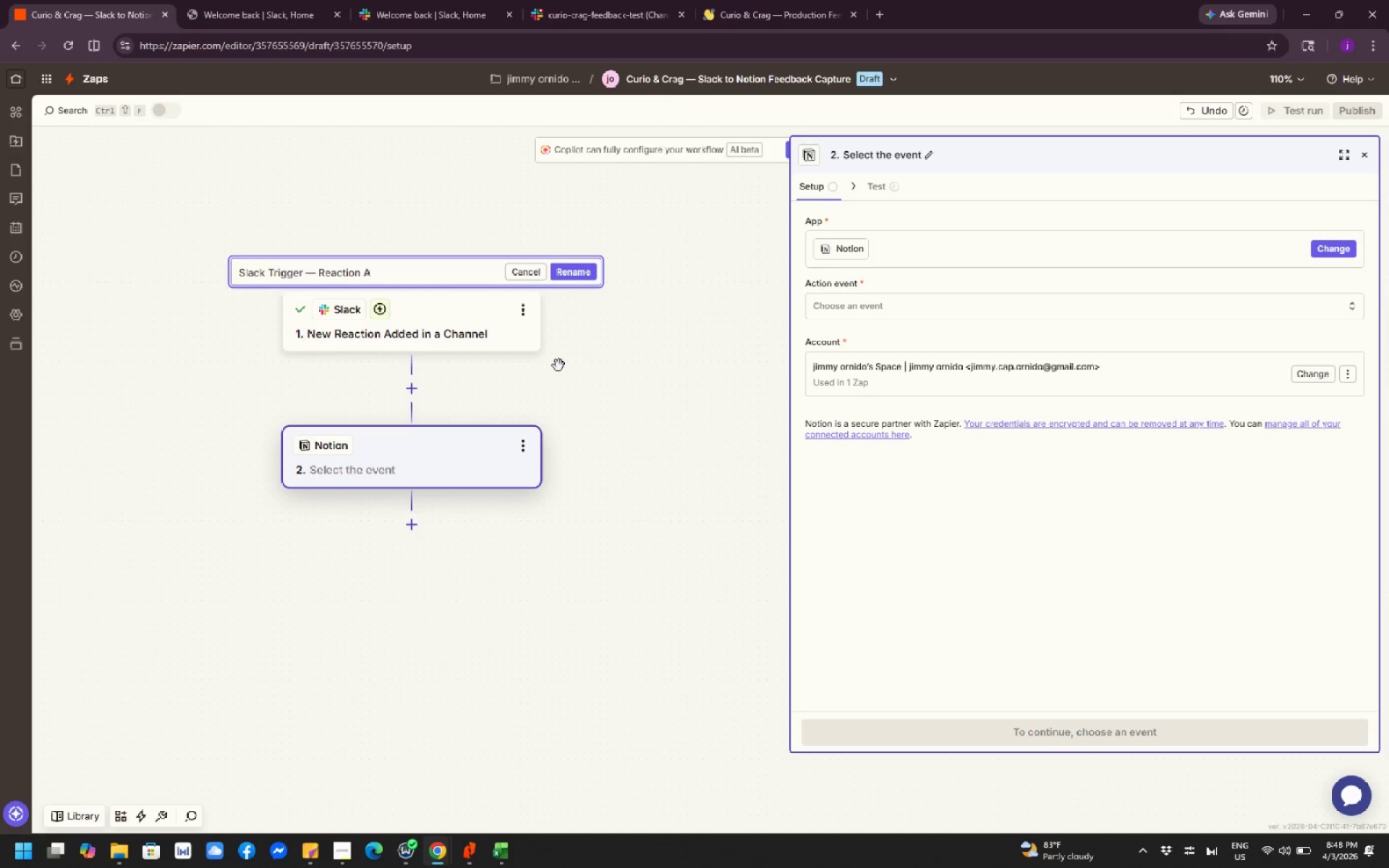 
key(Backspace)
 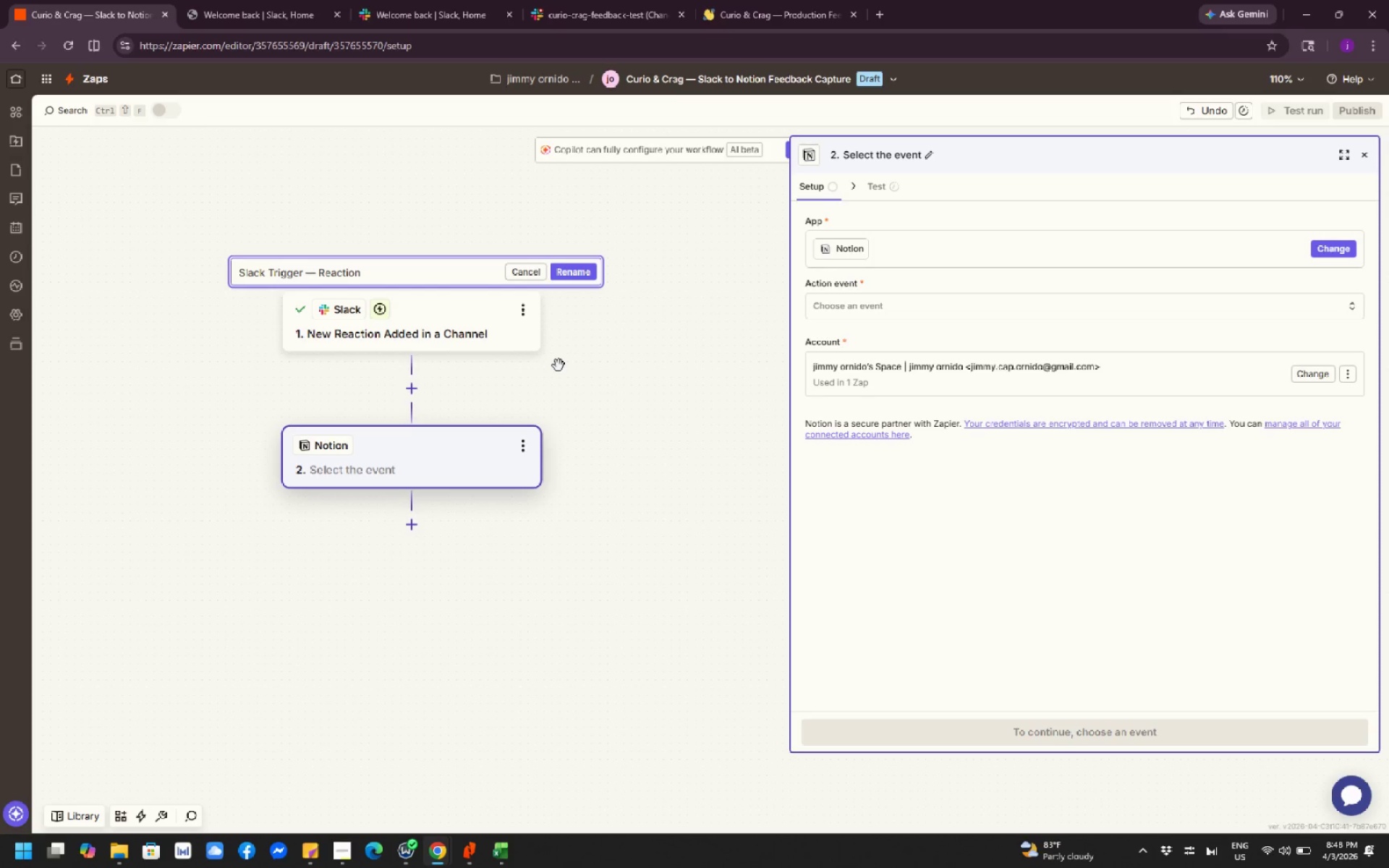 
key(Backspace)
 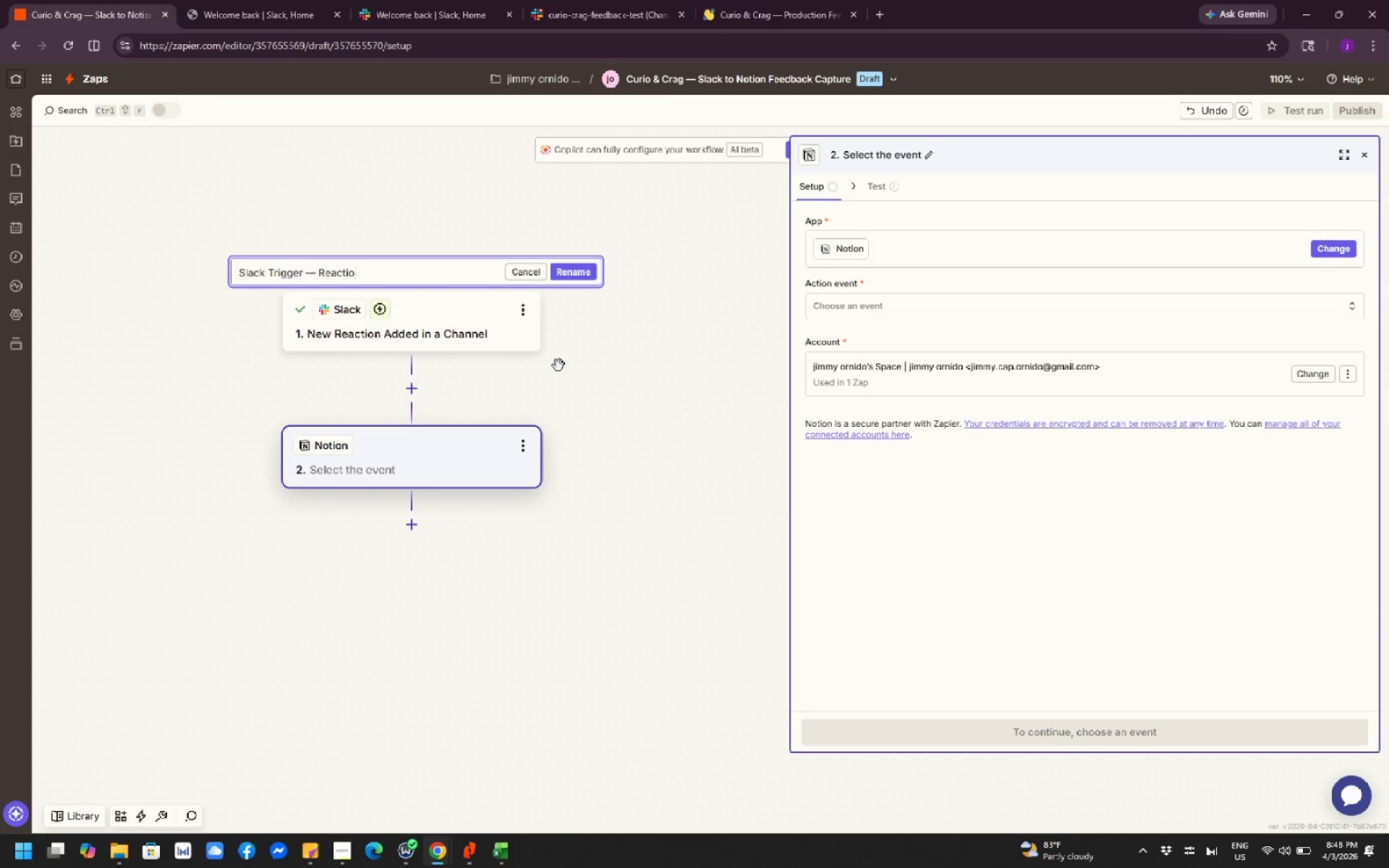 
key(Backspace)
 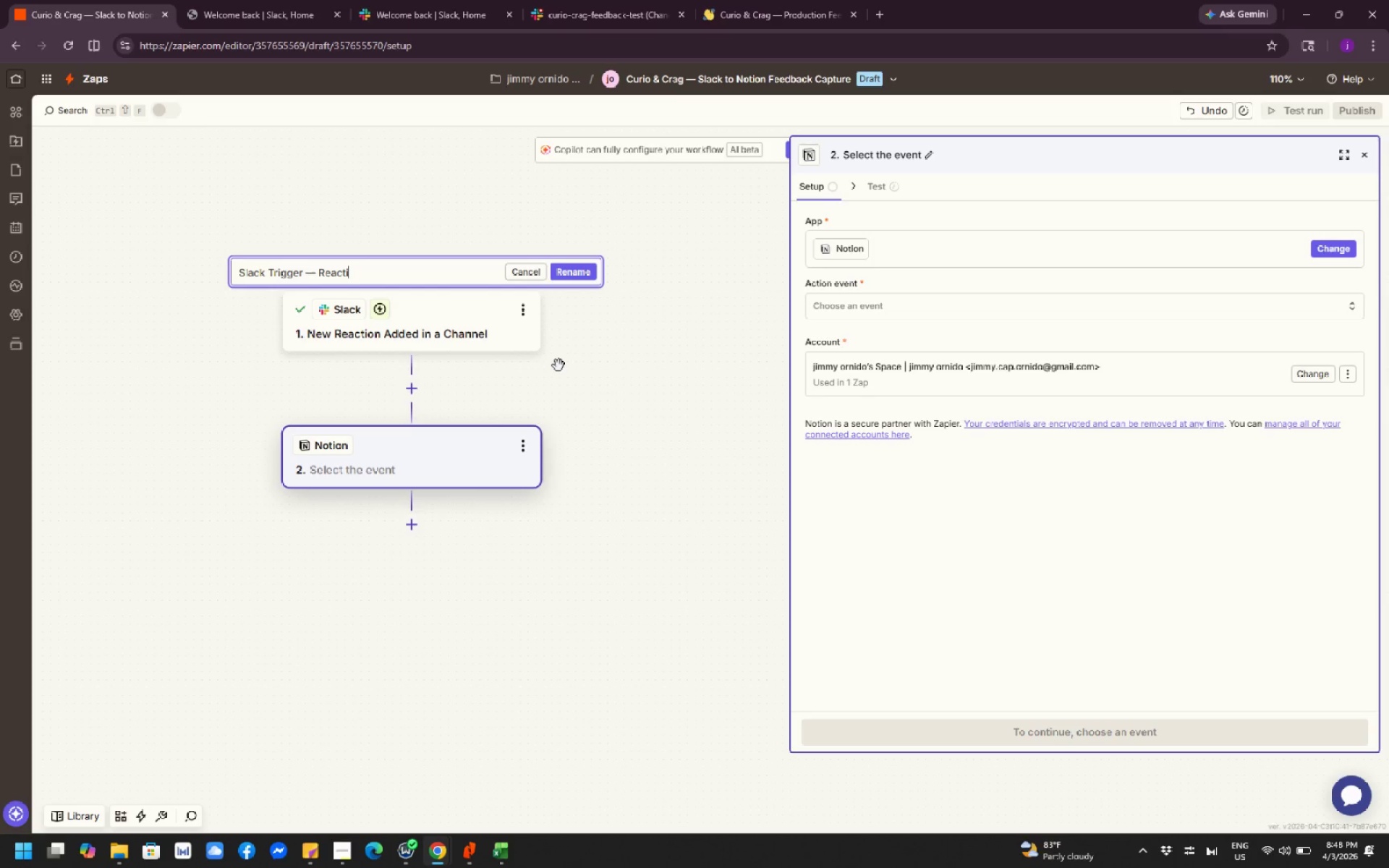 
key(Backspace)
 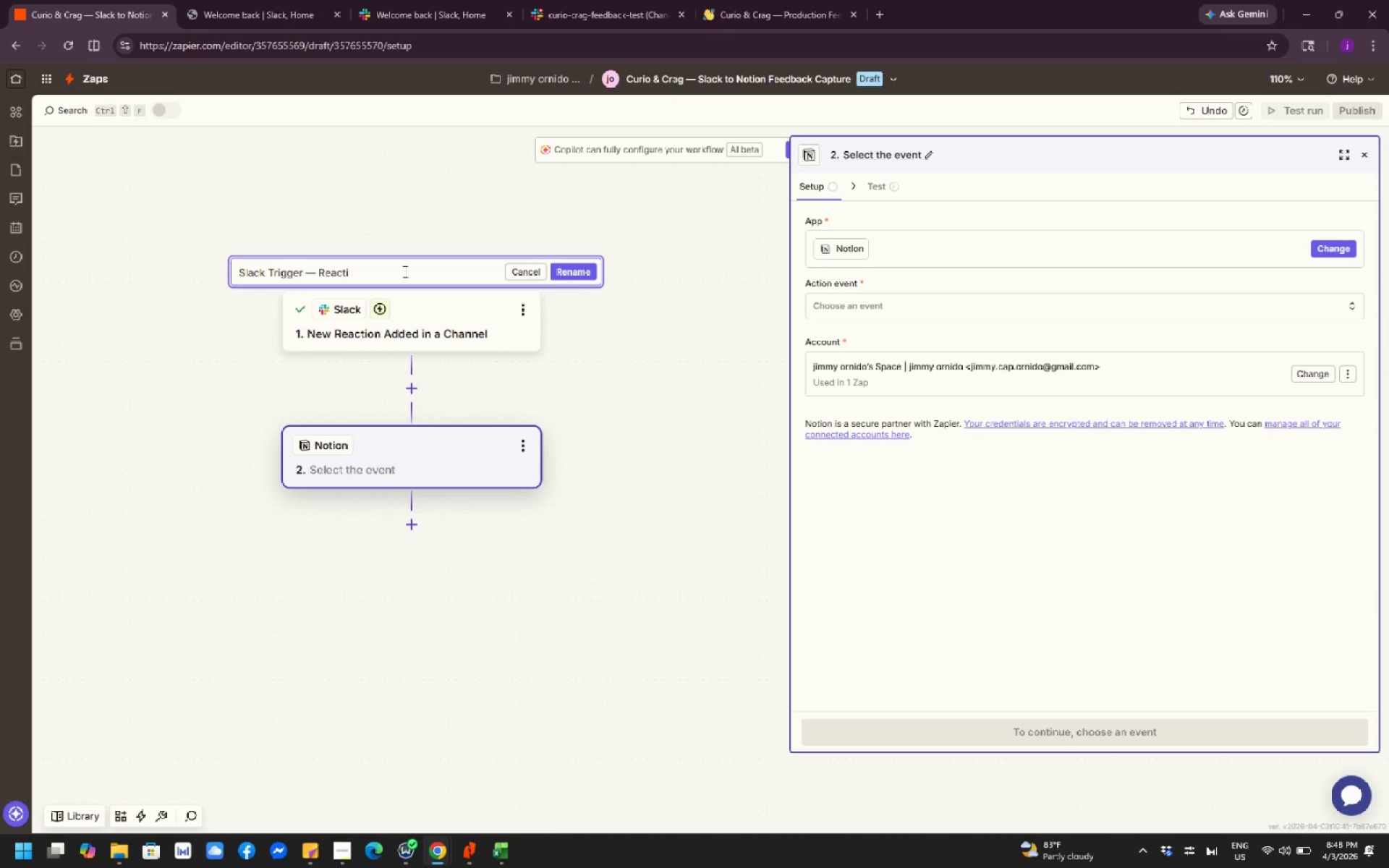 
wait(7.47)
 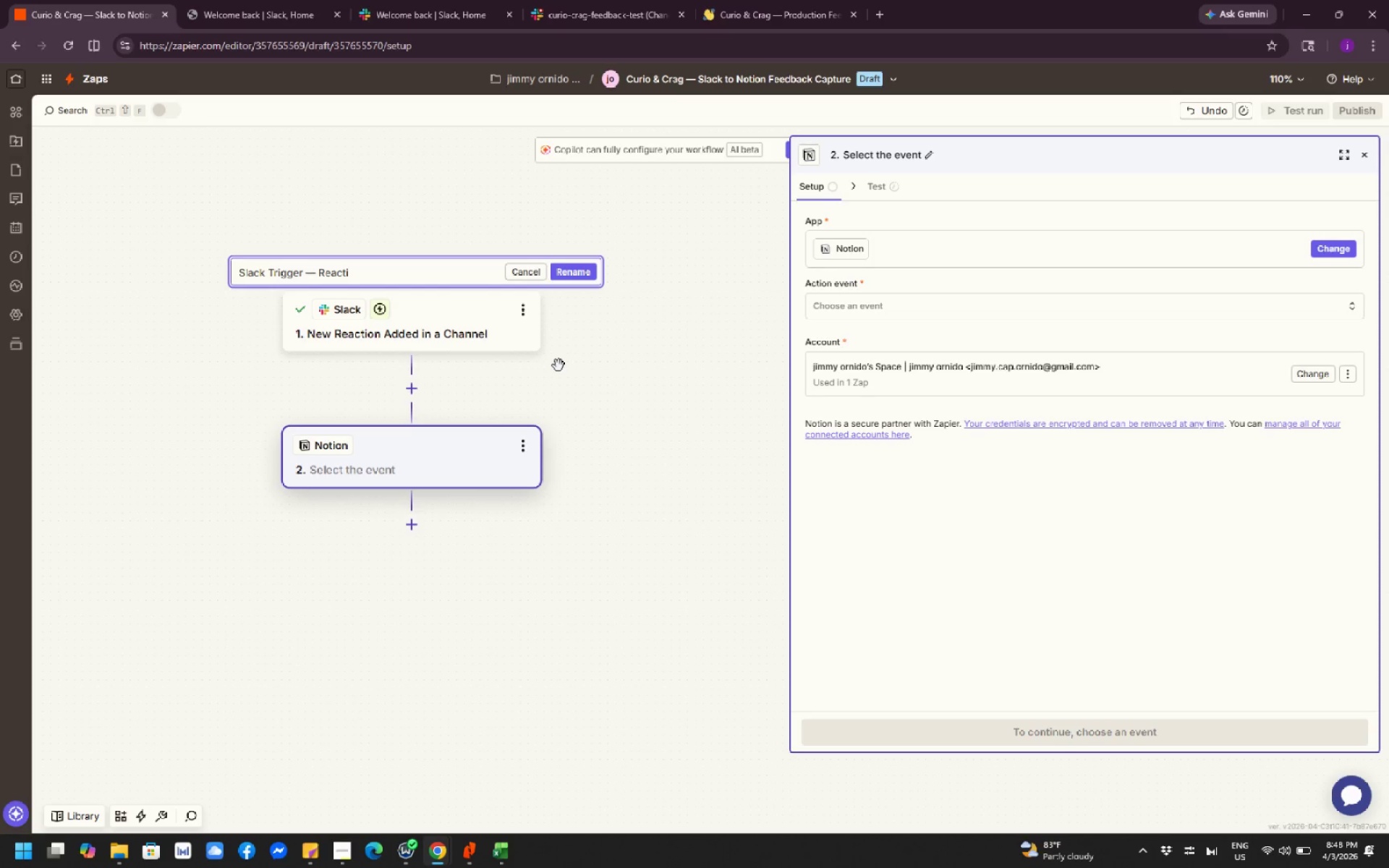 
key(Backspace)
 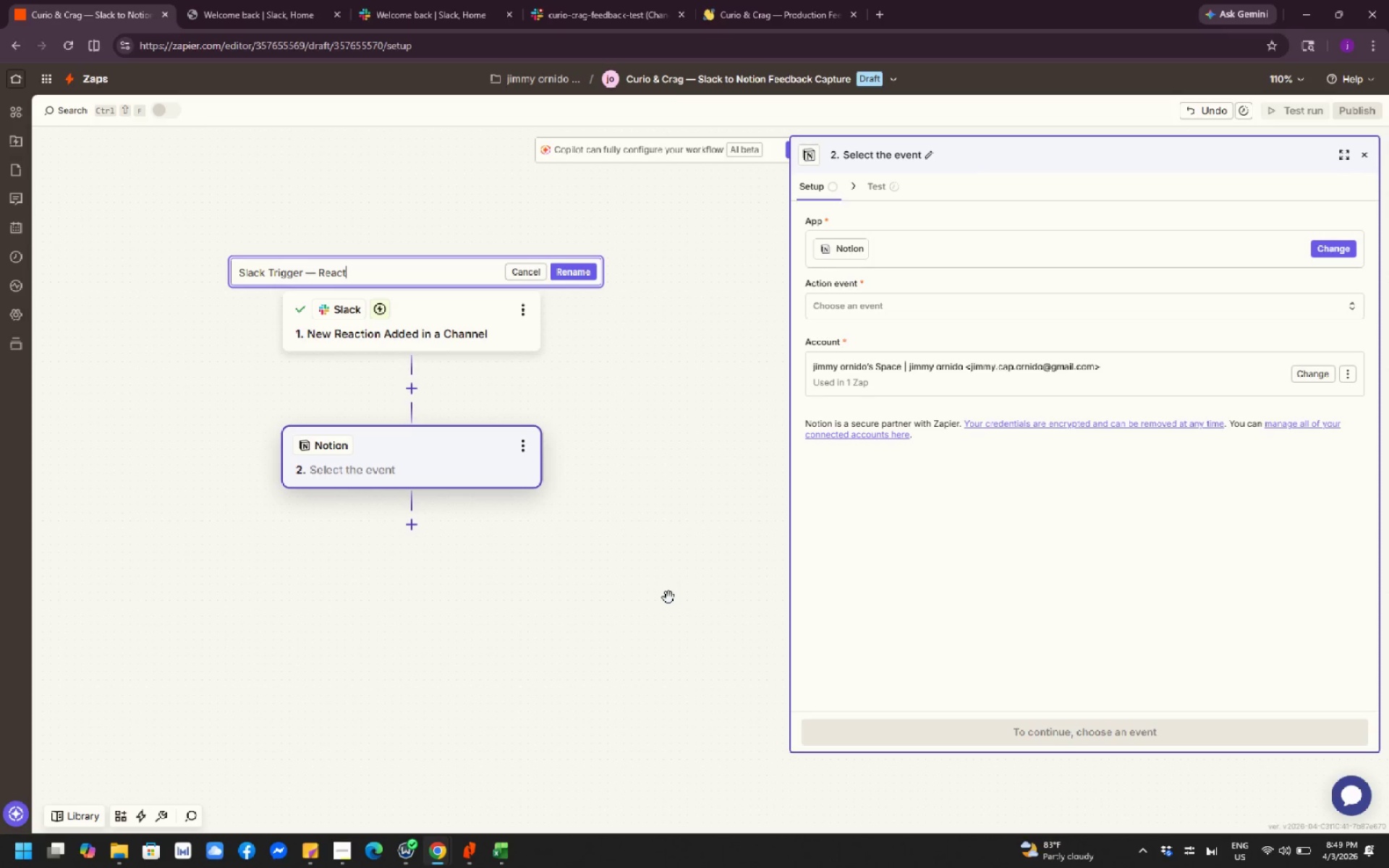 
wait(42.7)
 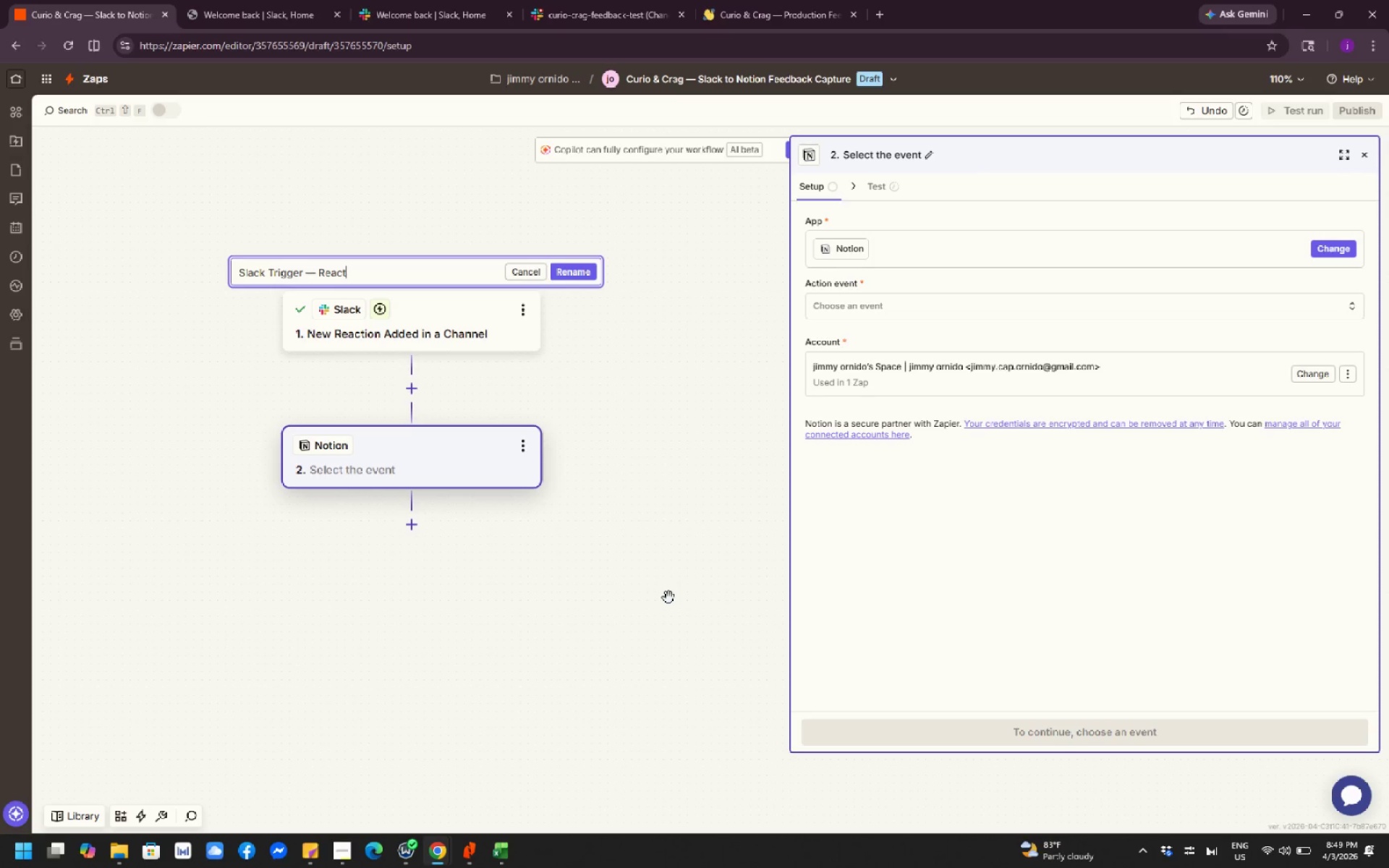 
scroll: coordinate [668, 599], scroll_direction: down, amount: 2.0
 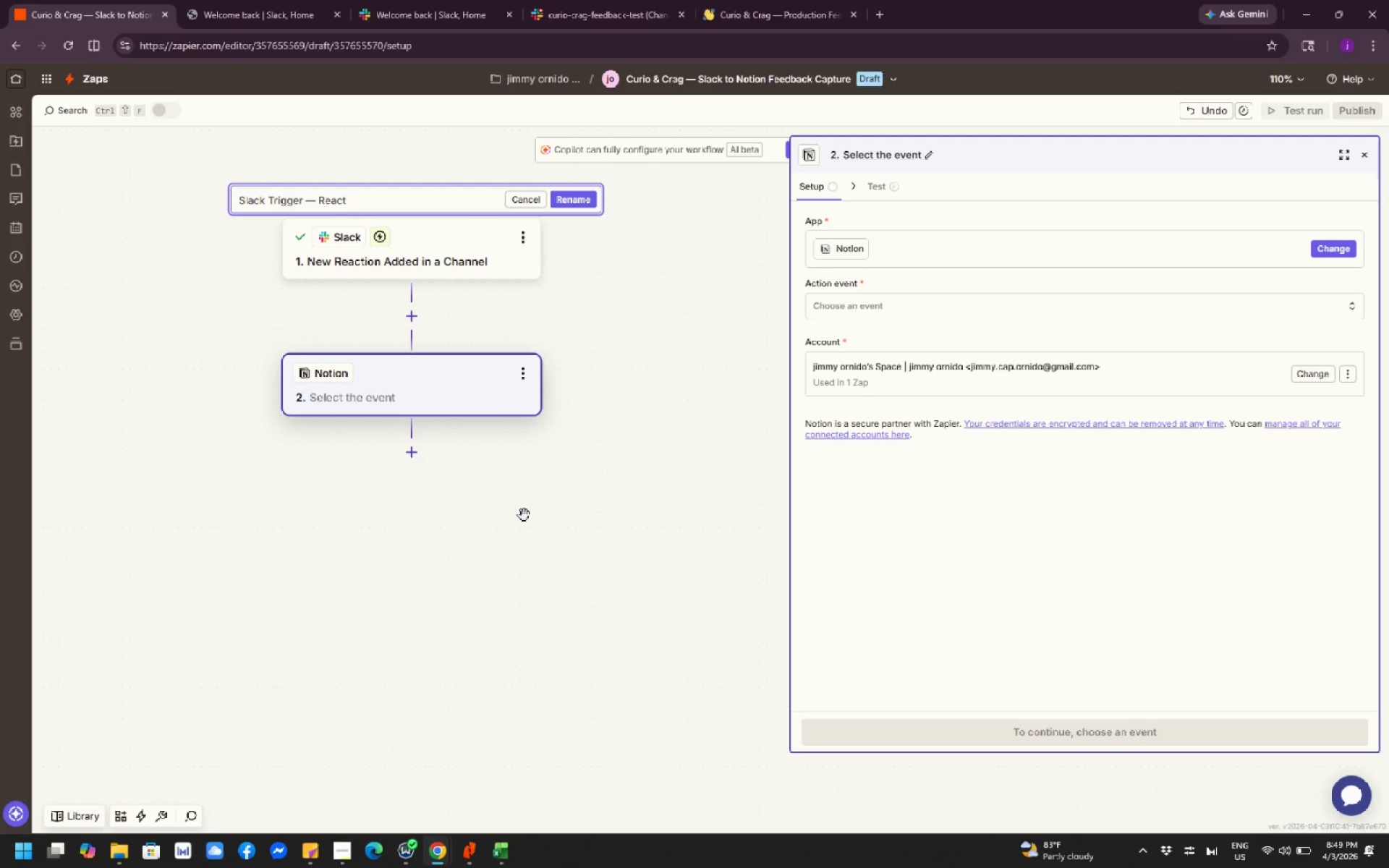 
wait(31.73)
 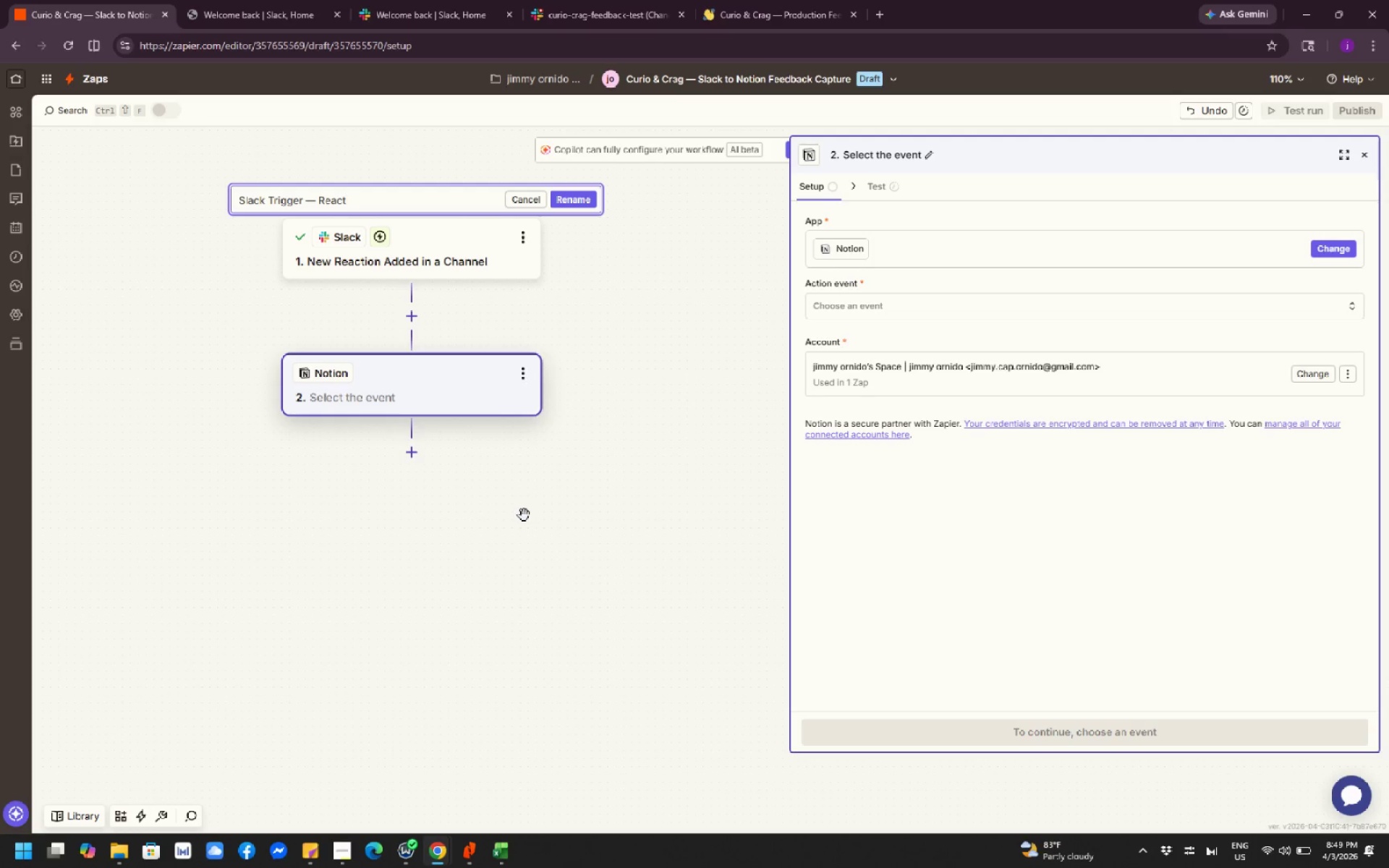 
left_click([382, 197])
 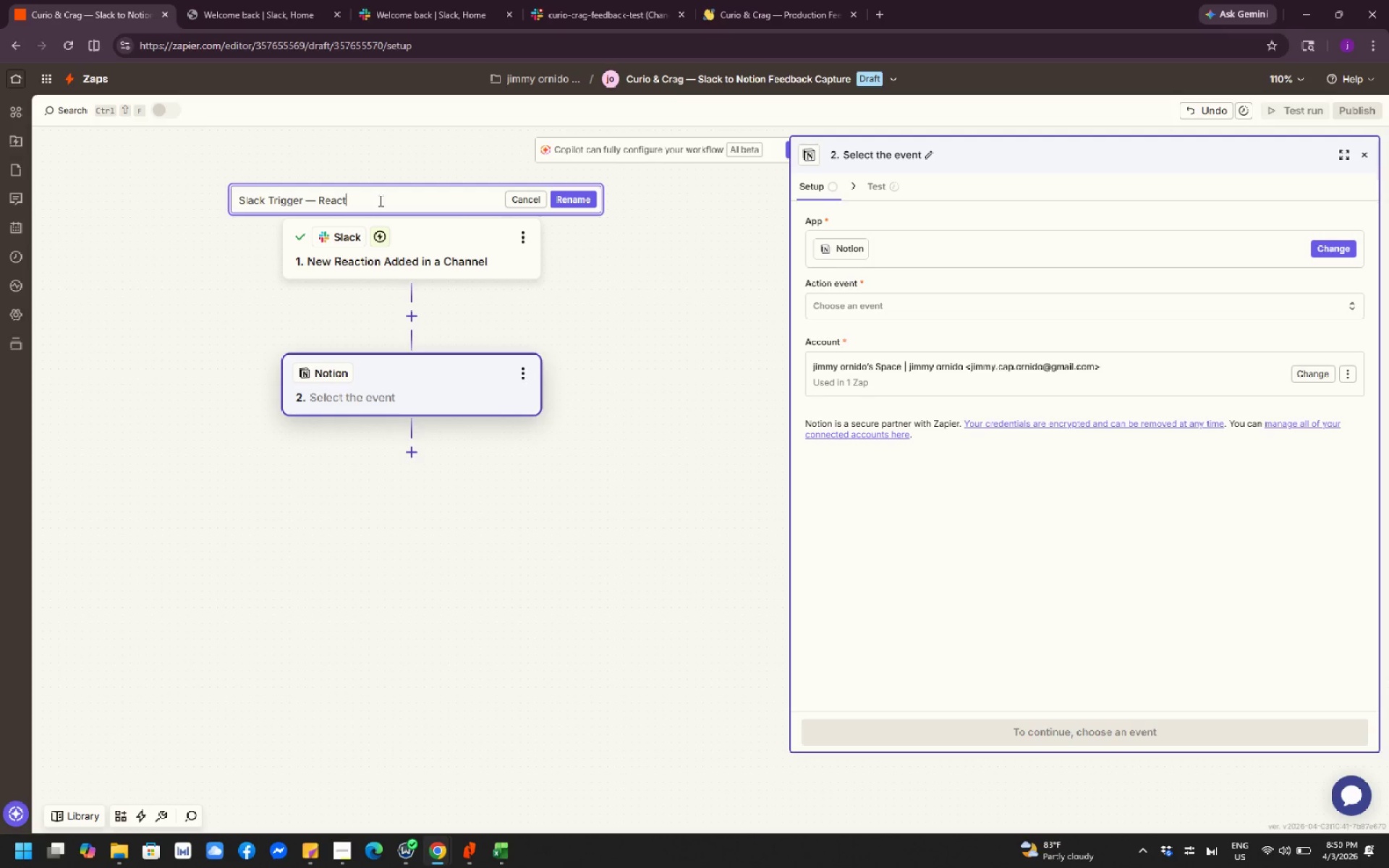 
wait(23.05)
 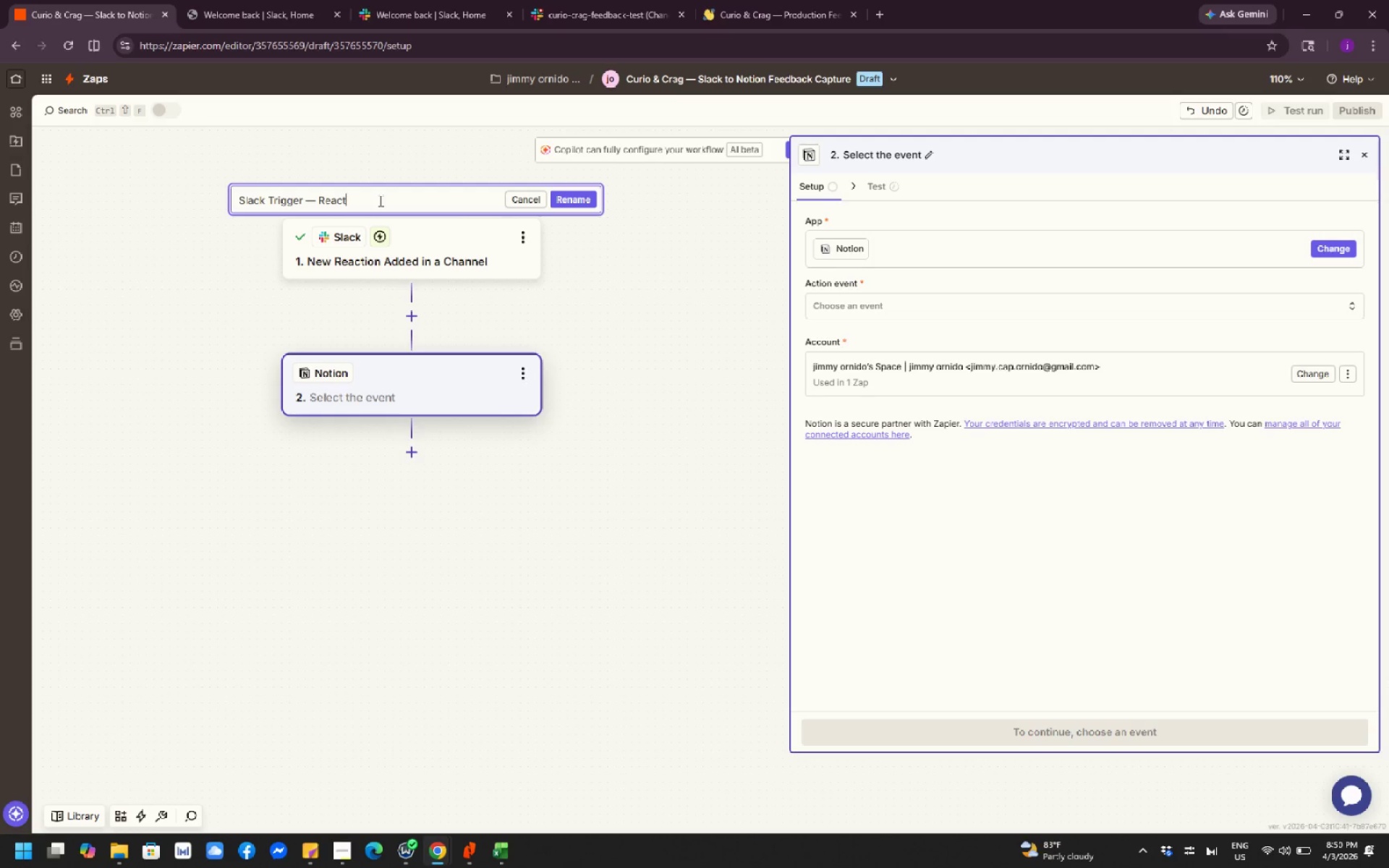 
type(ion Added)
 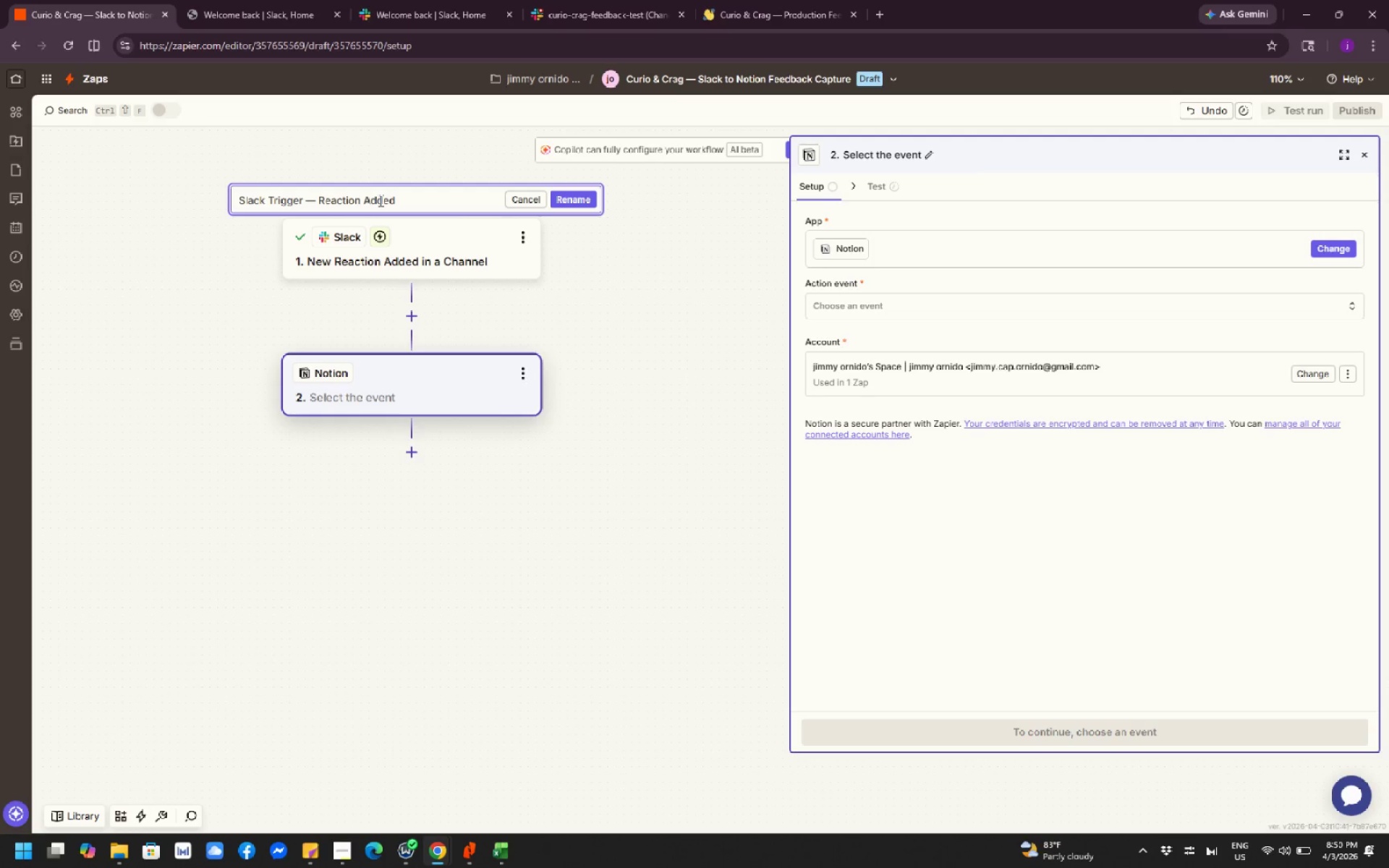 
wait(21.42)
 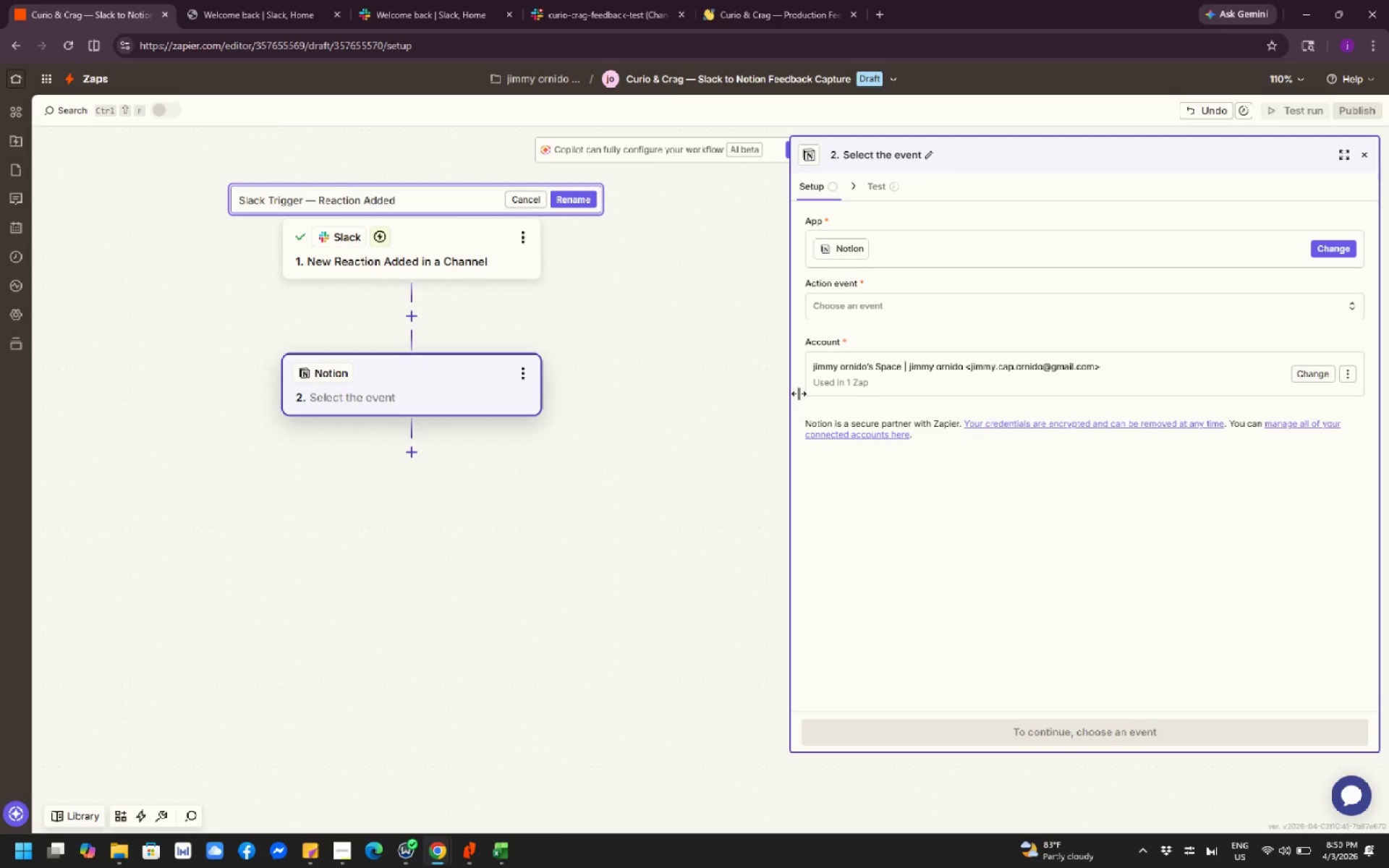 
left_click([604, 689])
 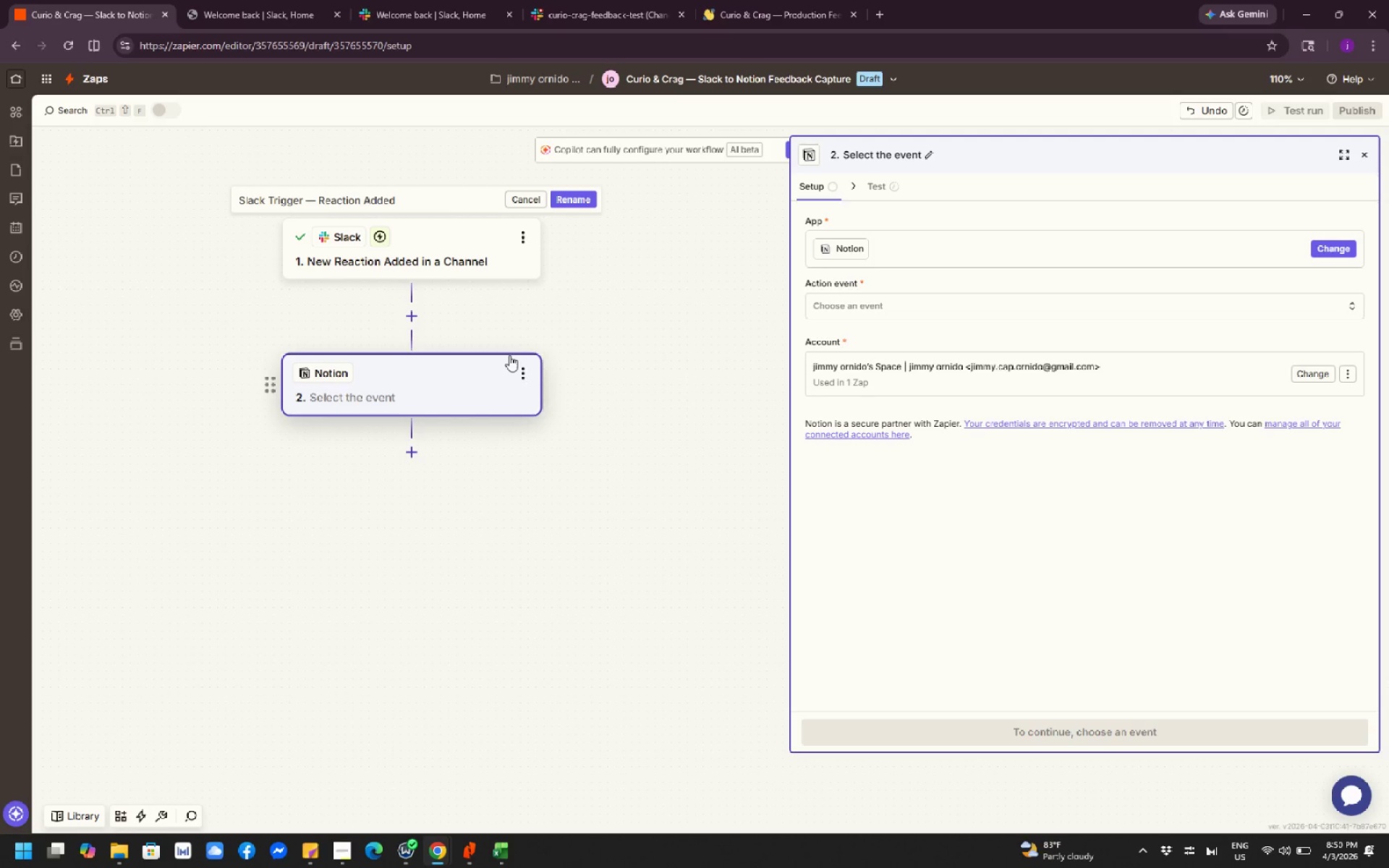 
wait(17.3)
 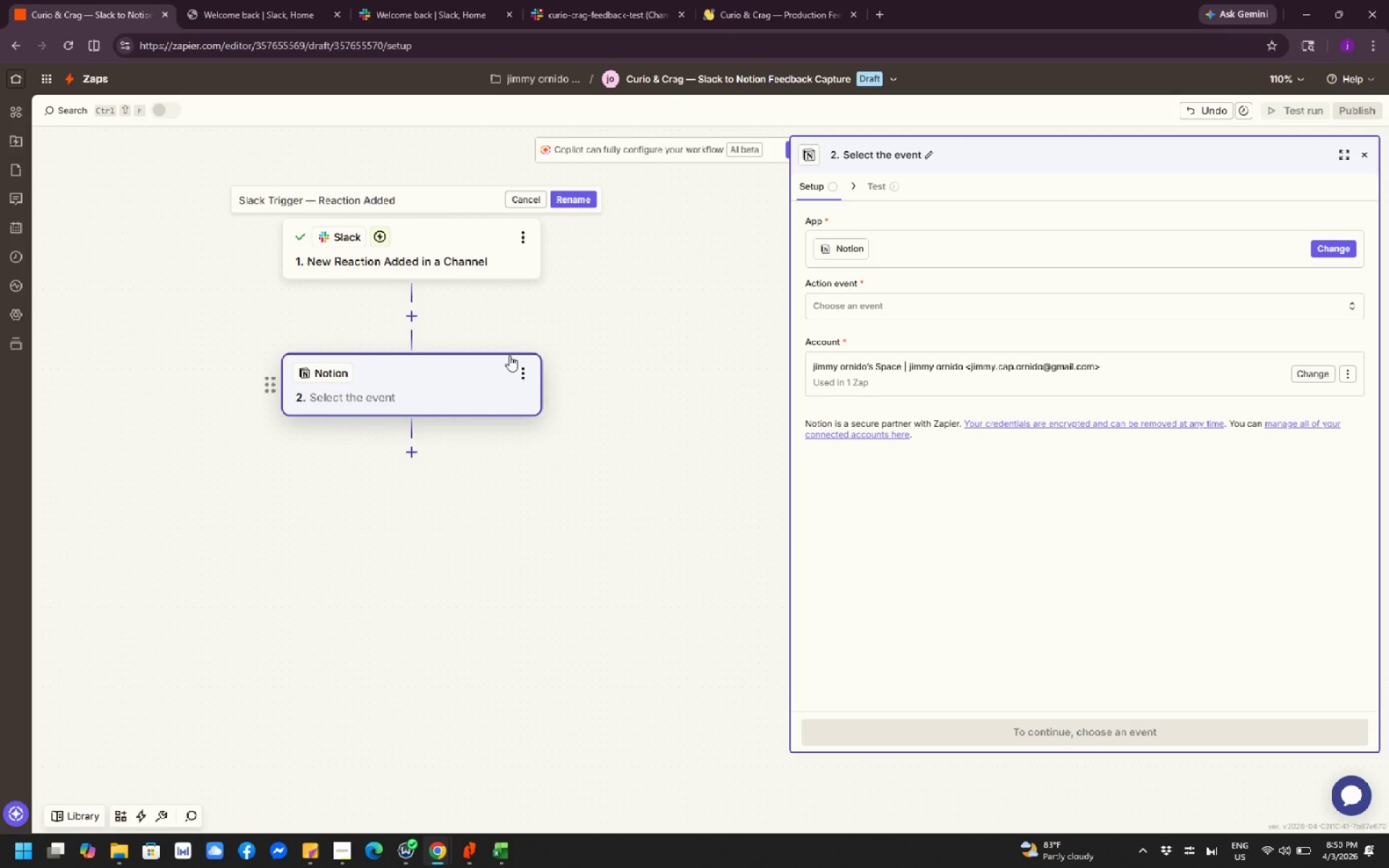 
left_click([531, 375])
 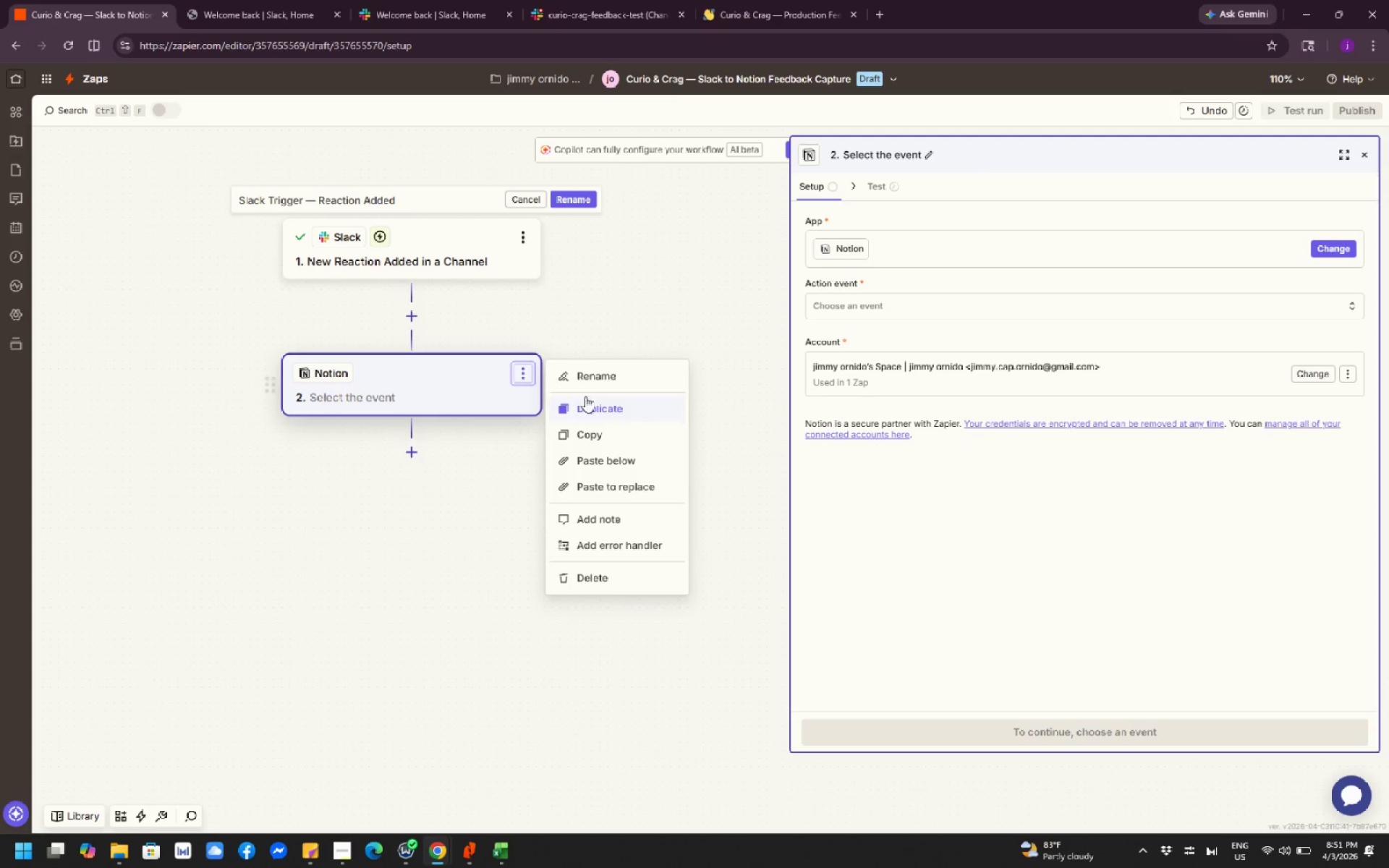 
left_click([603, 387])
 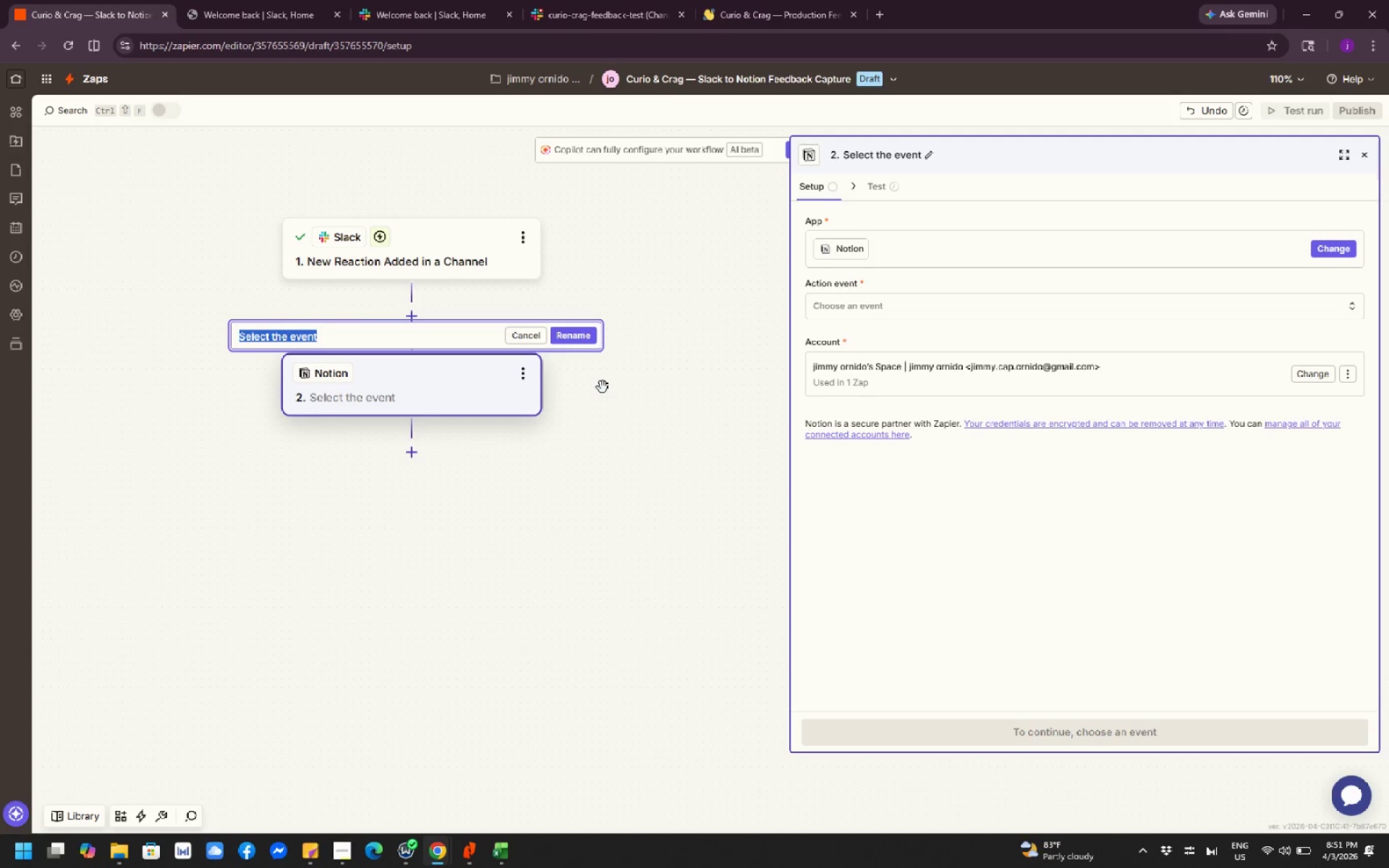 
type(NotionAction)
key(Backspace)
key(Backspace)
key(Backspace)
key(Backspace)
key(Backspace)
key(Backspace)
type( Action )
 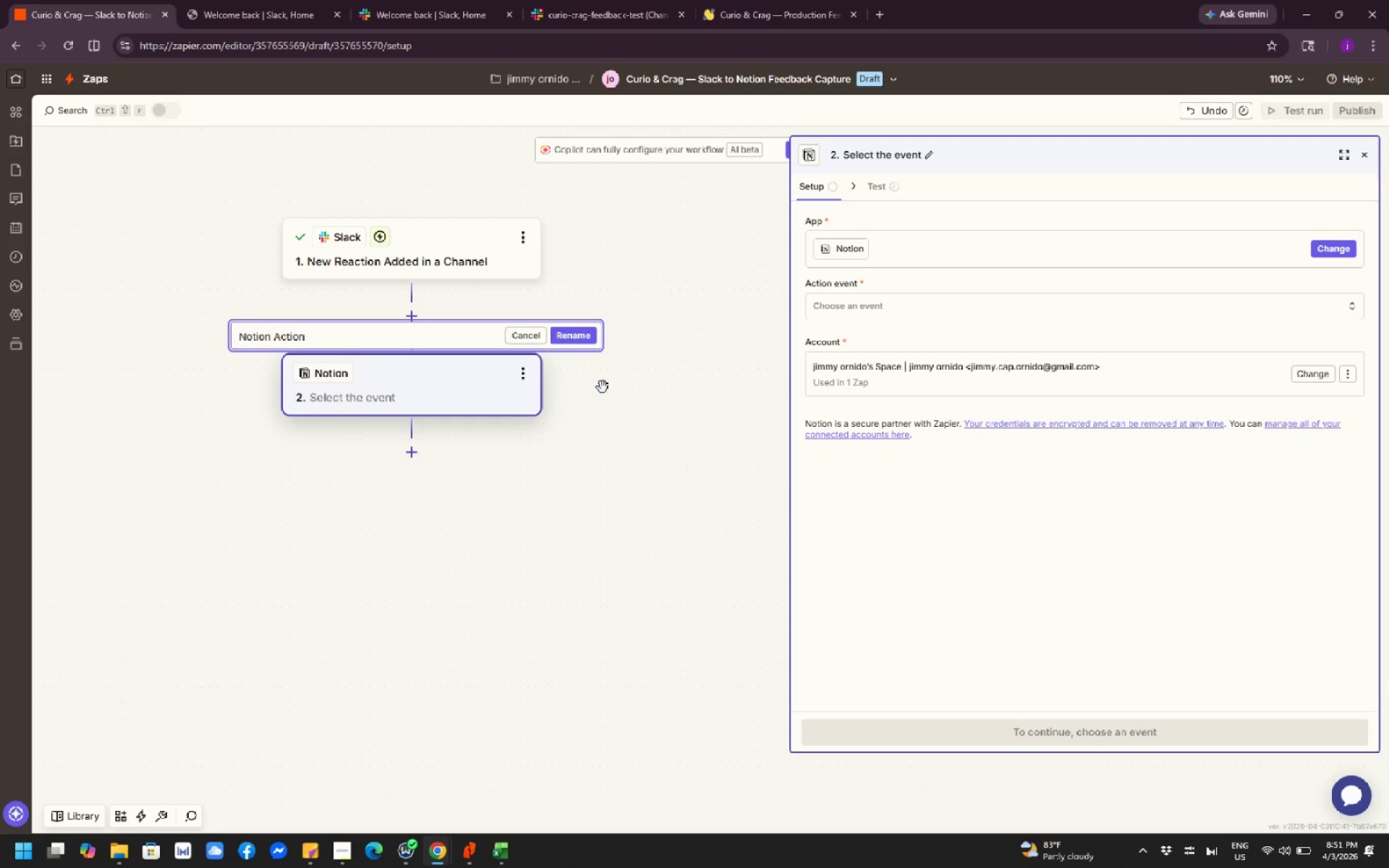 
key(Alt+Numpad0)
 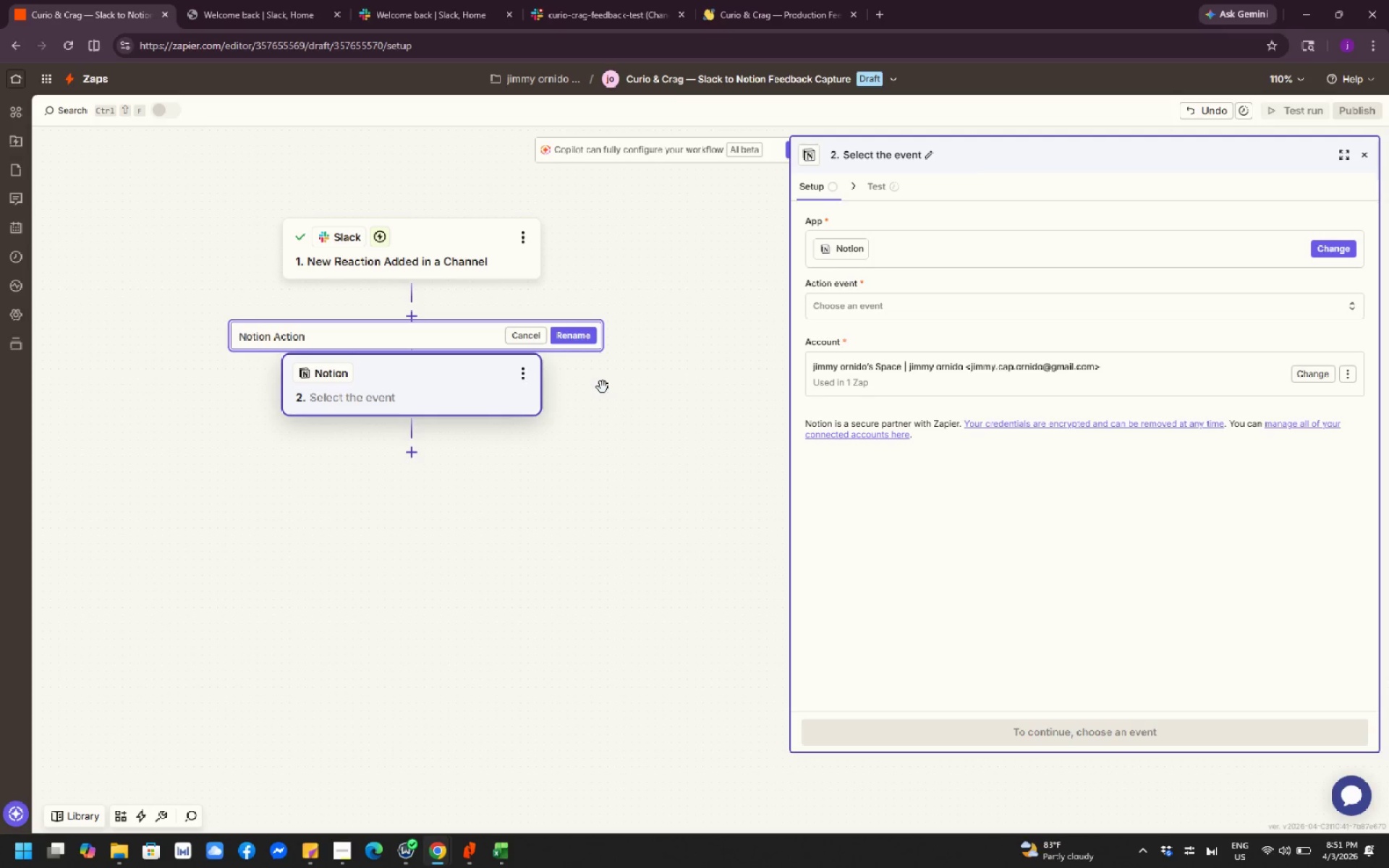 
key(Alt+Numpad1)
 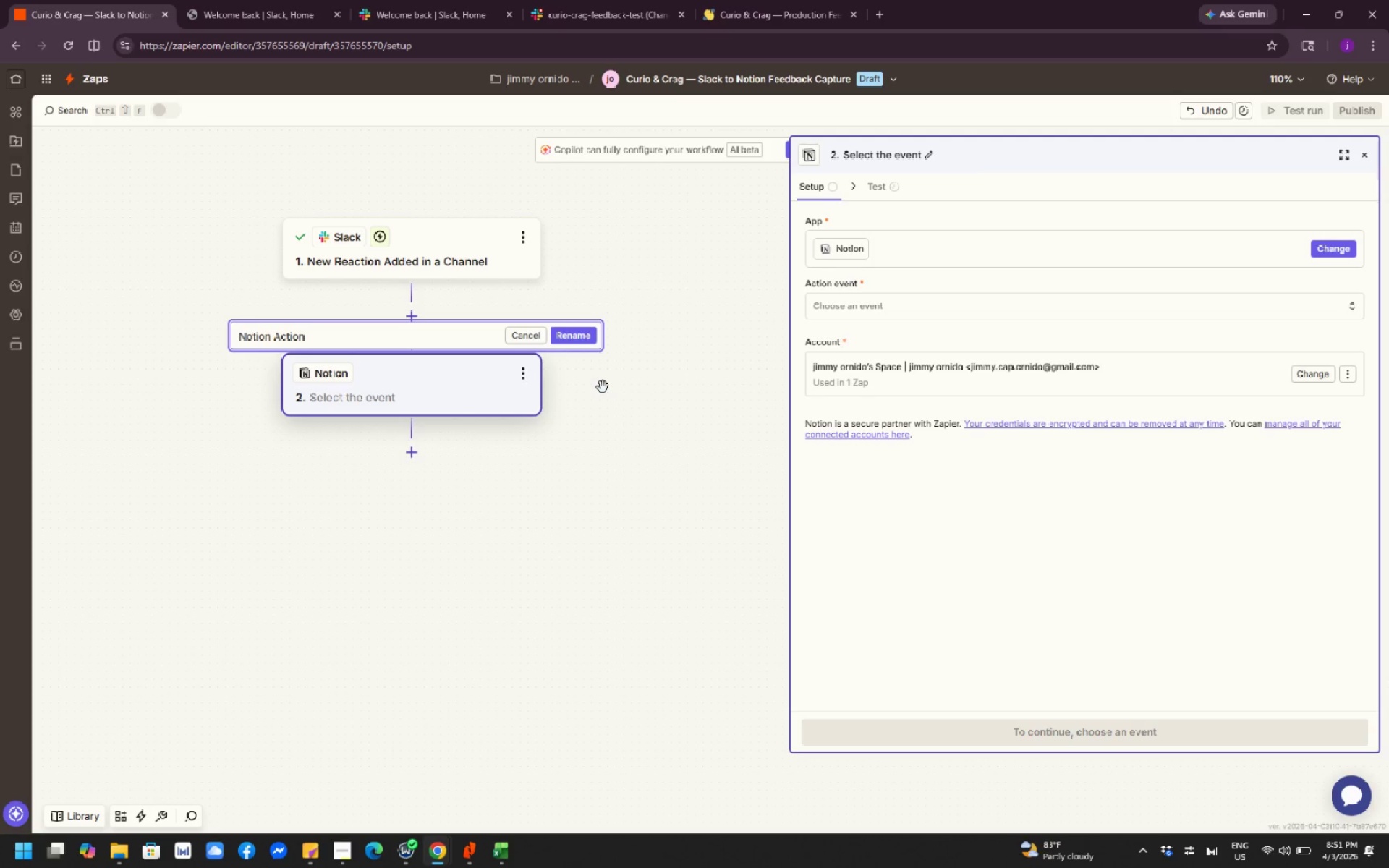 
key(Alt+Numpad5)
 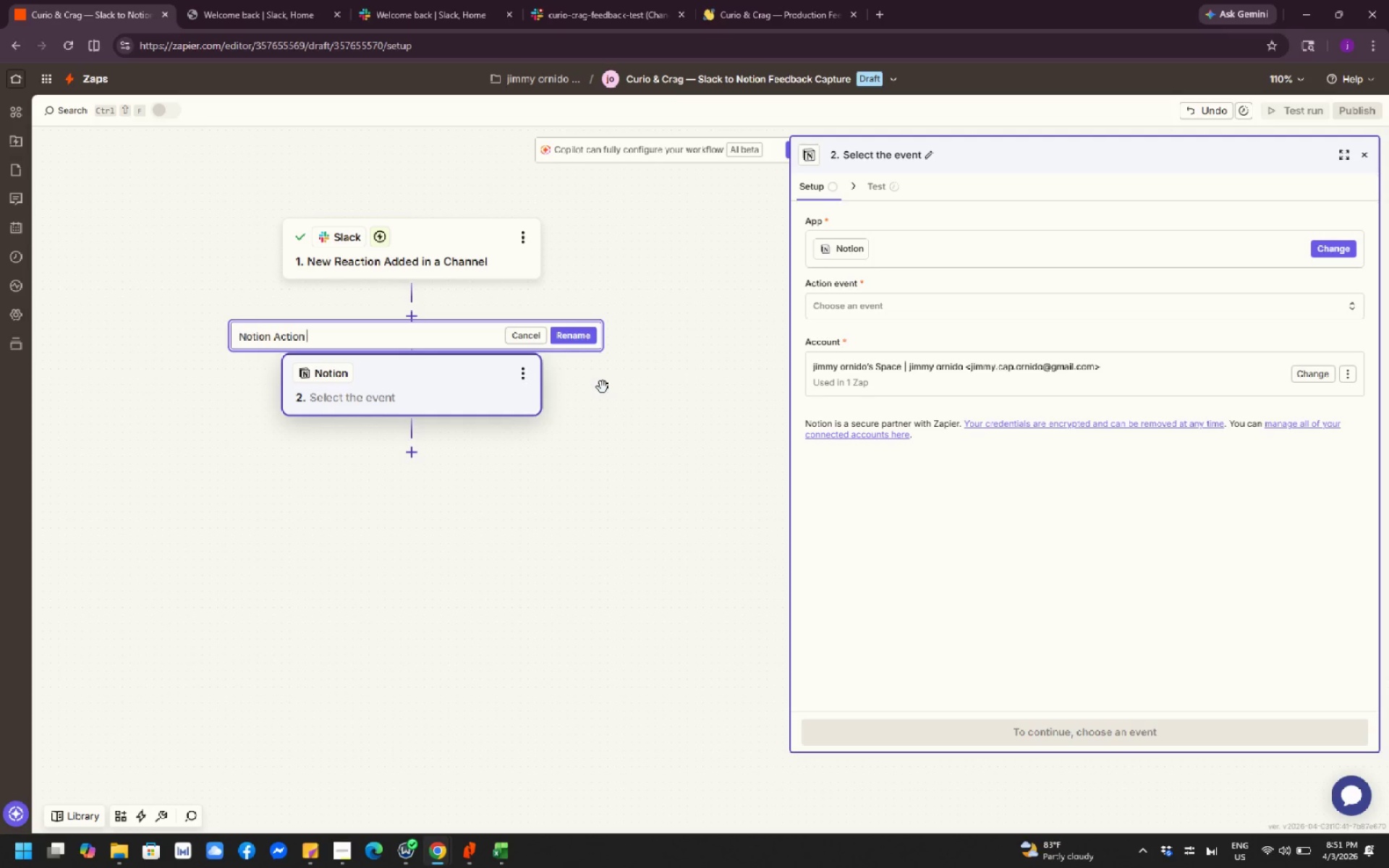 
key(Alt+Numpad1)
 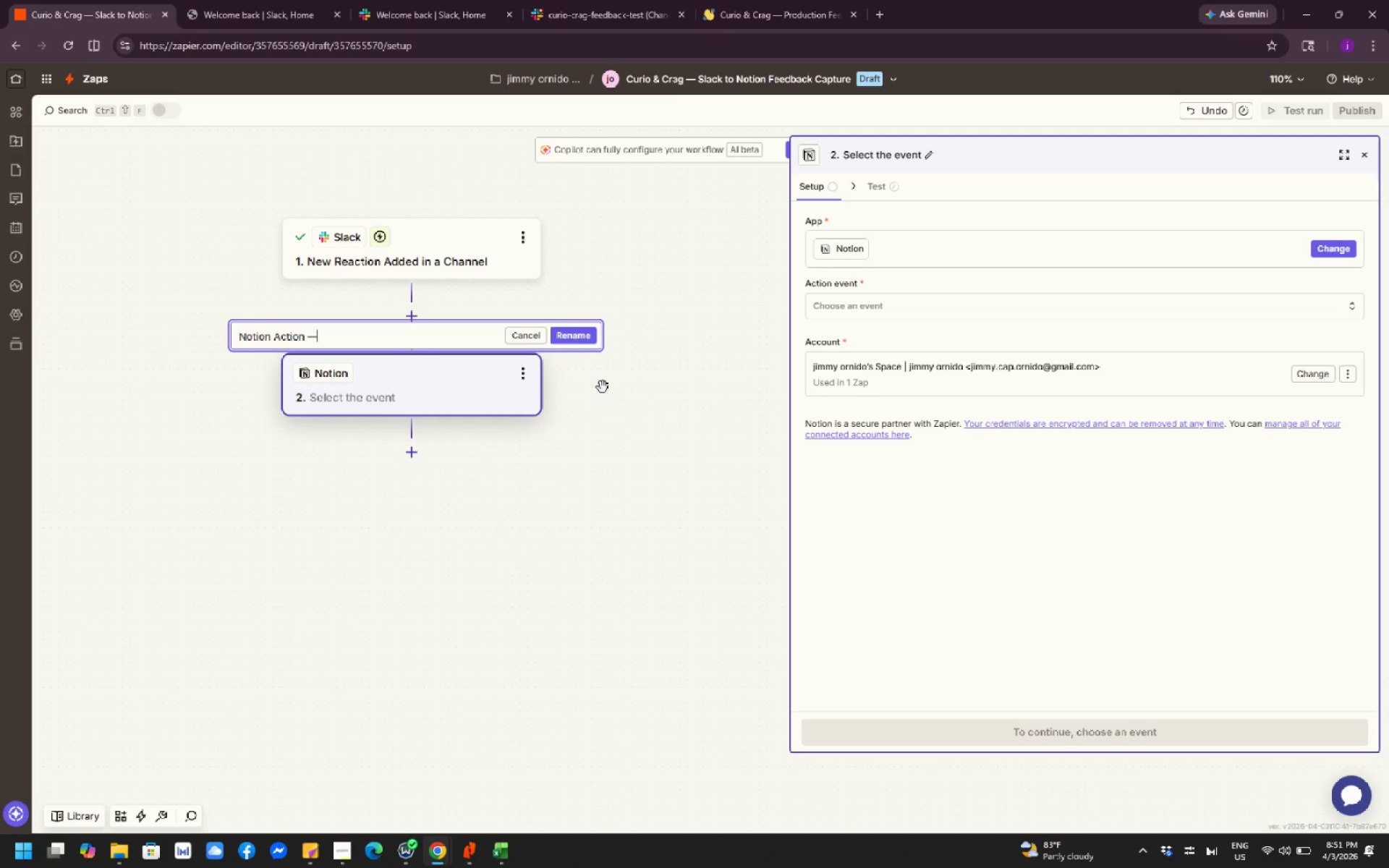 
key(Space)
 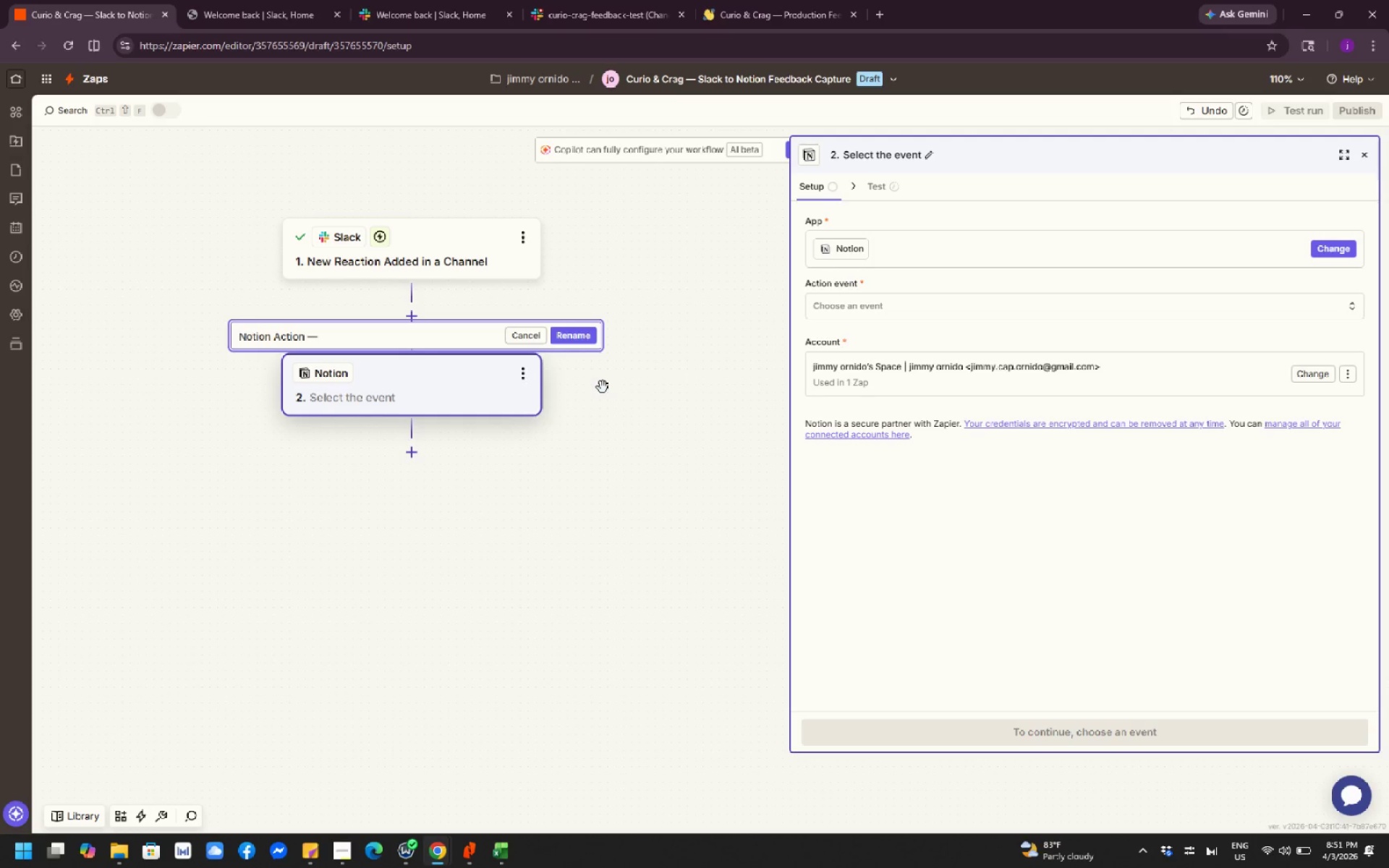 
type(Create Feedback Record)
 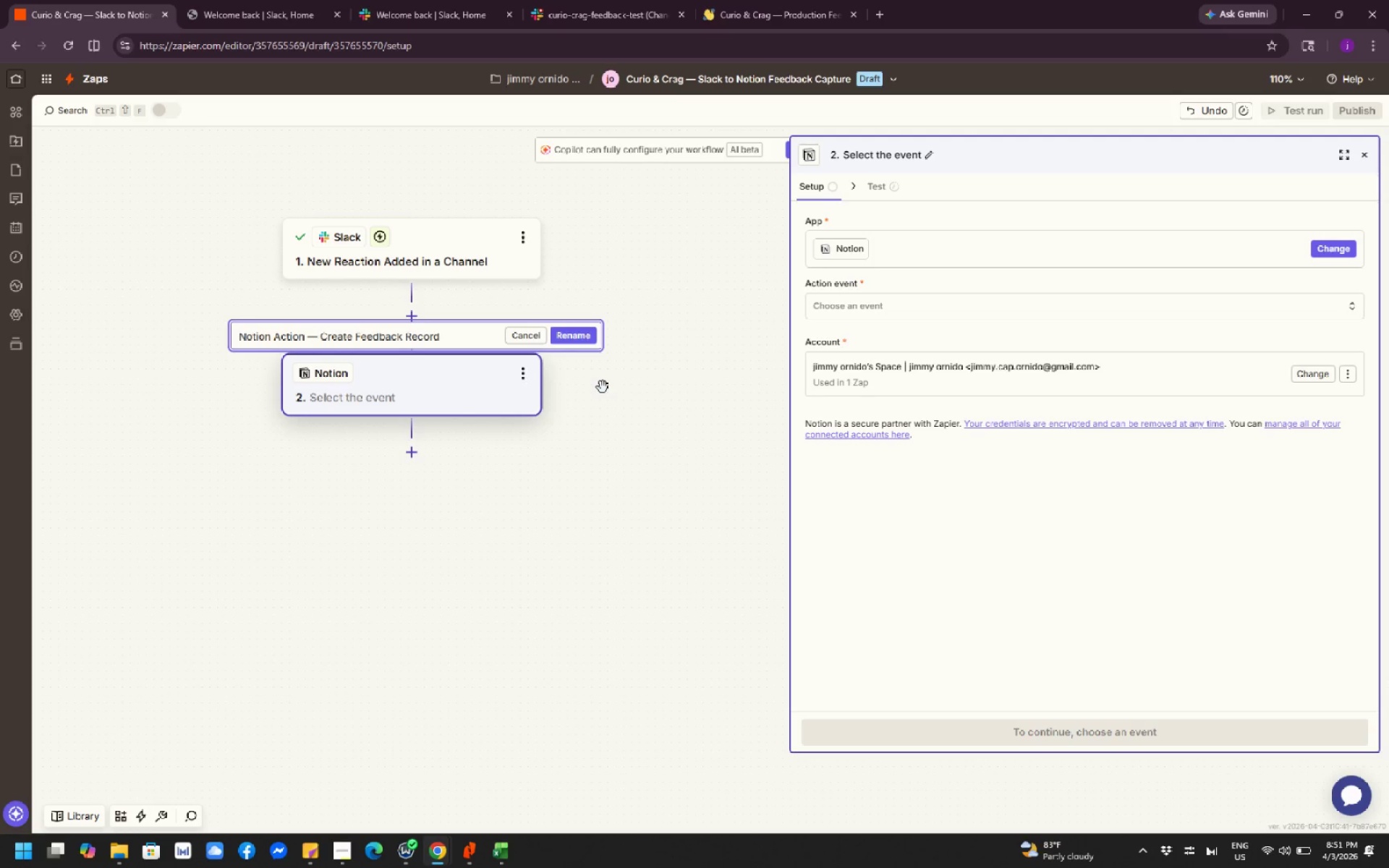 
left_click([586, 331])
 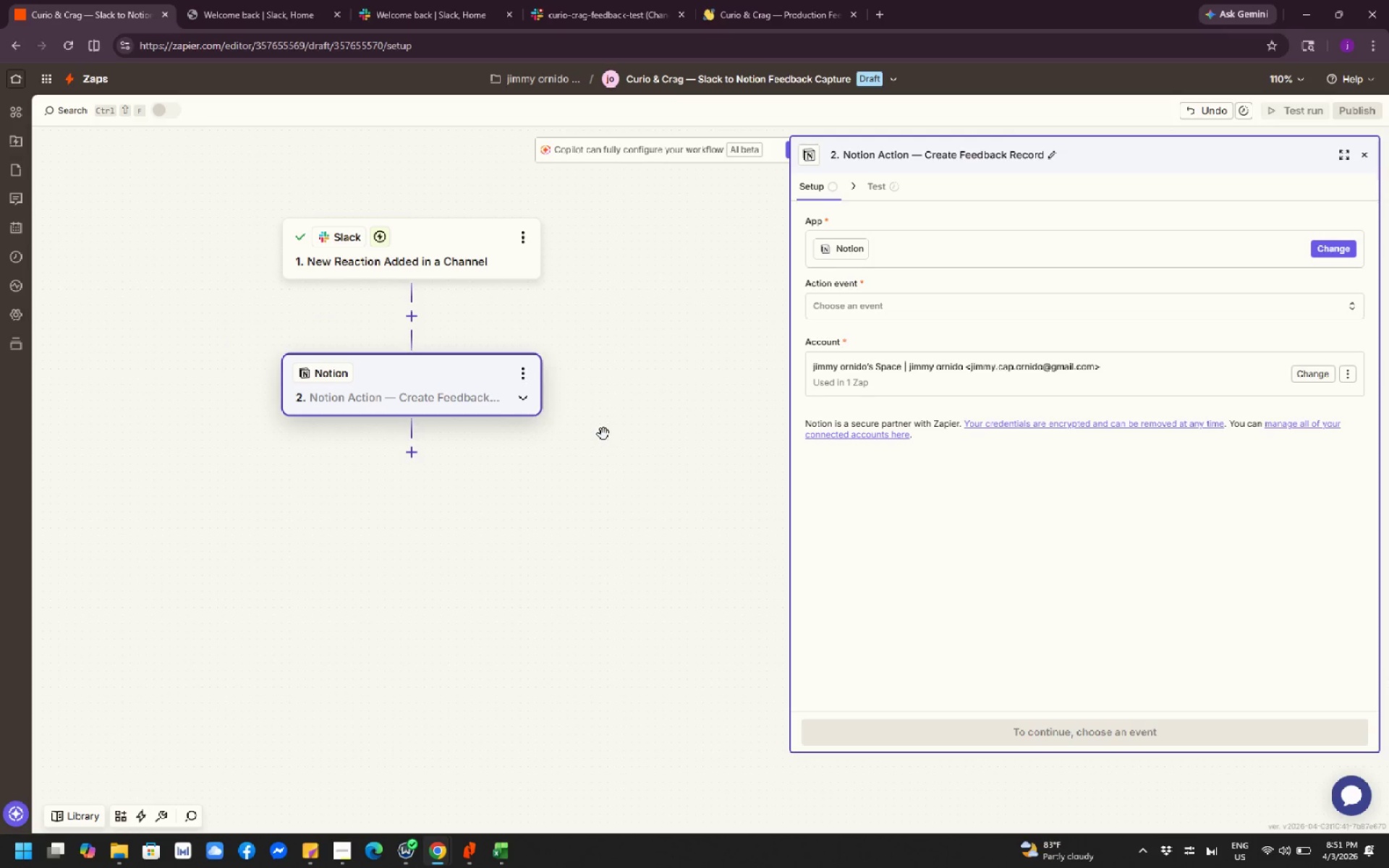 
left_click([606, 434])
 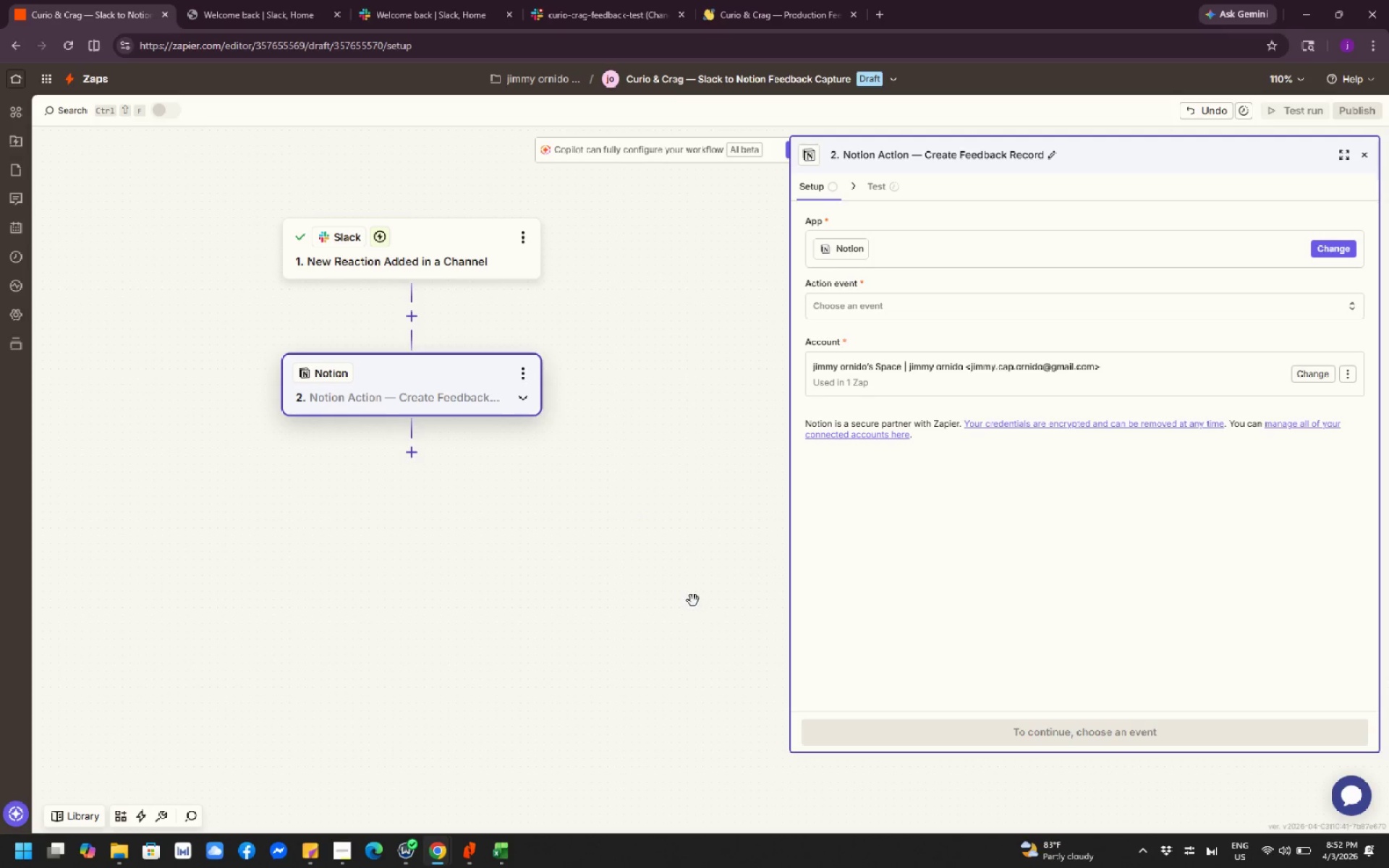 
wait(48.62)
 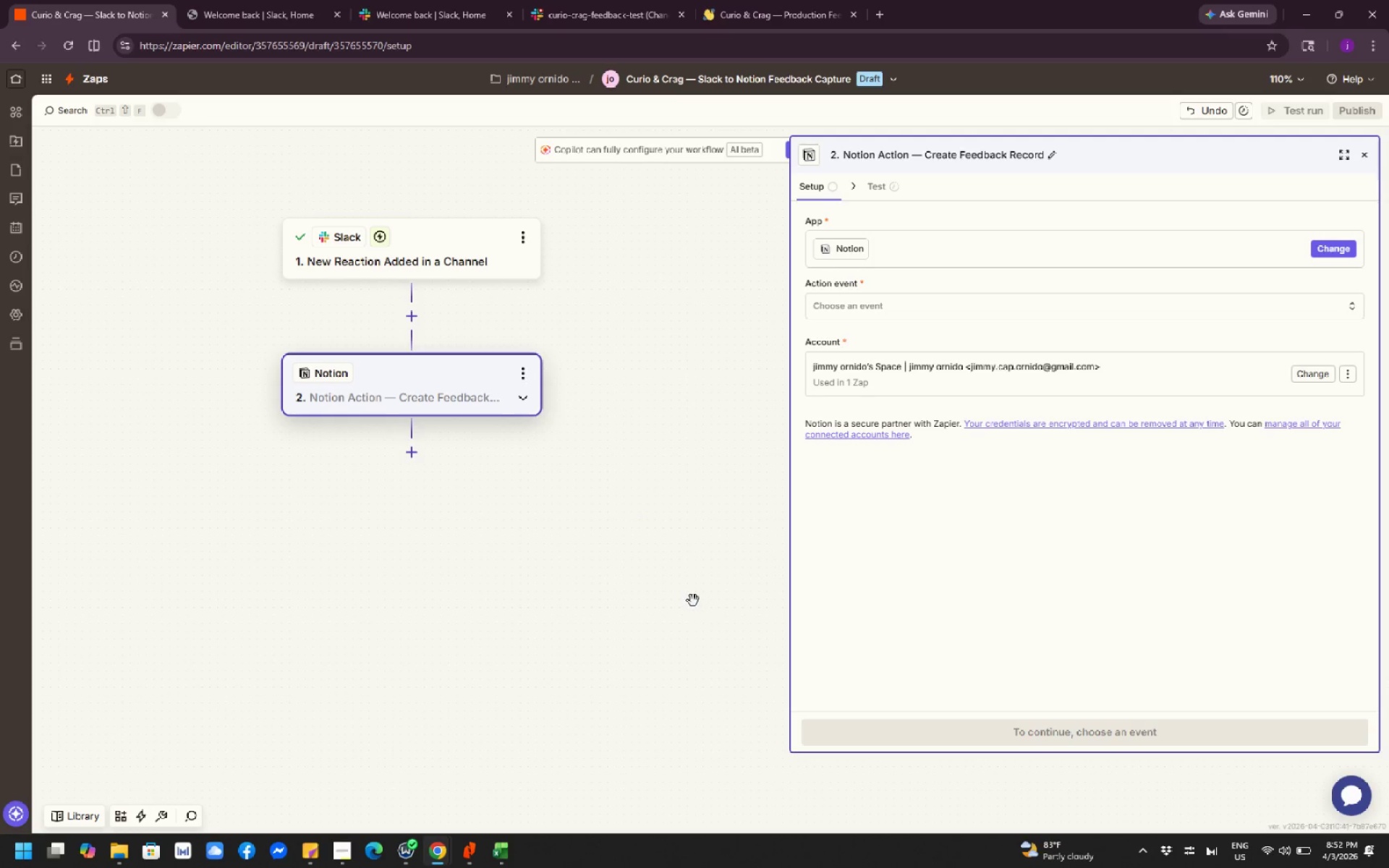 
scroll: coordinate [640, 600], scroll_direction: down, amount: 3.0
 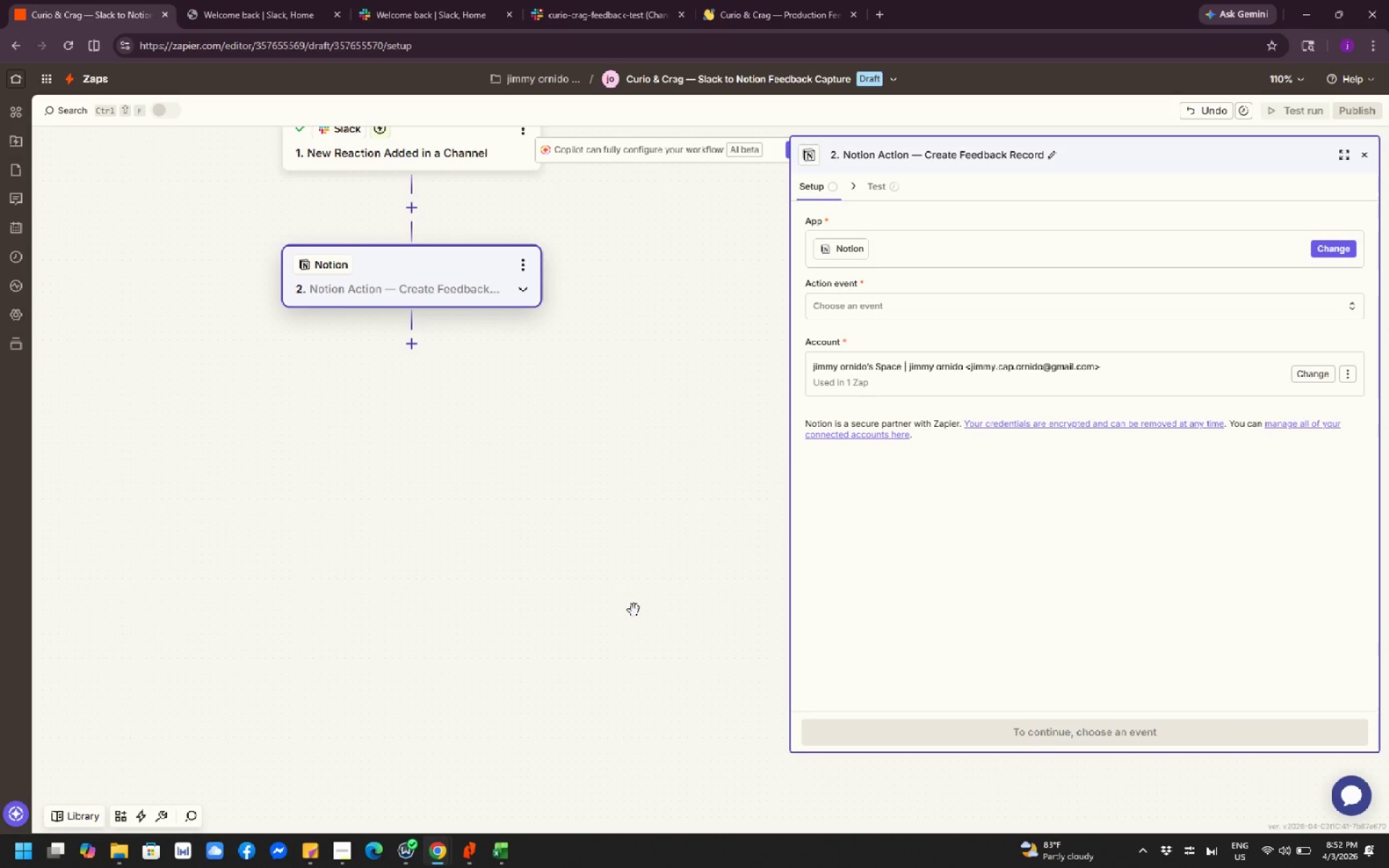 
wait(20.22)
 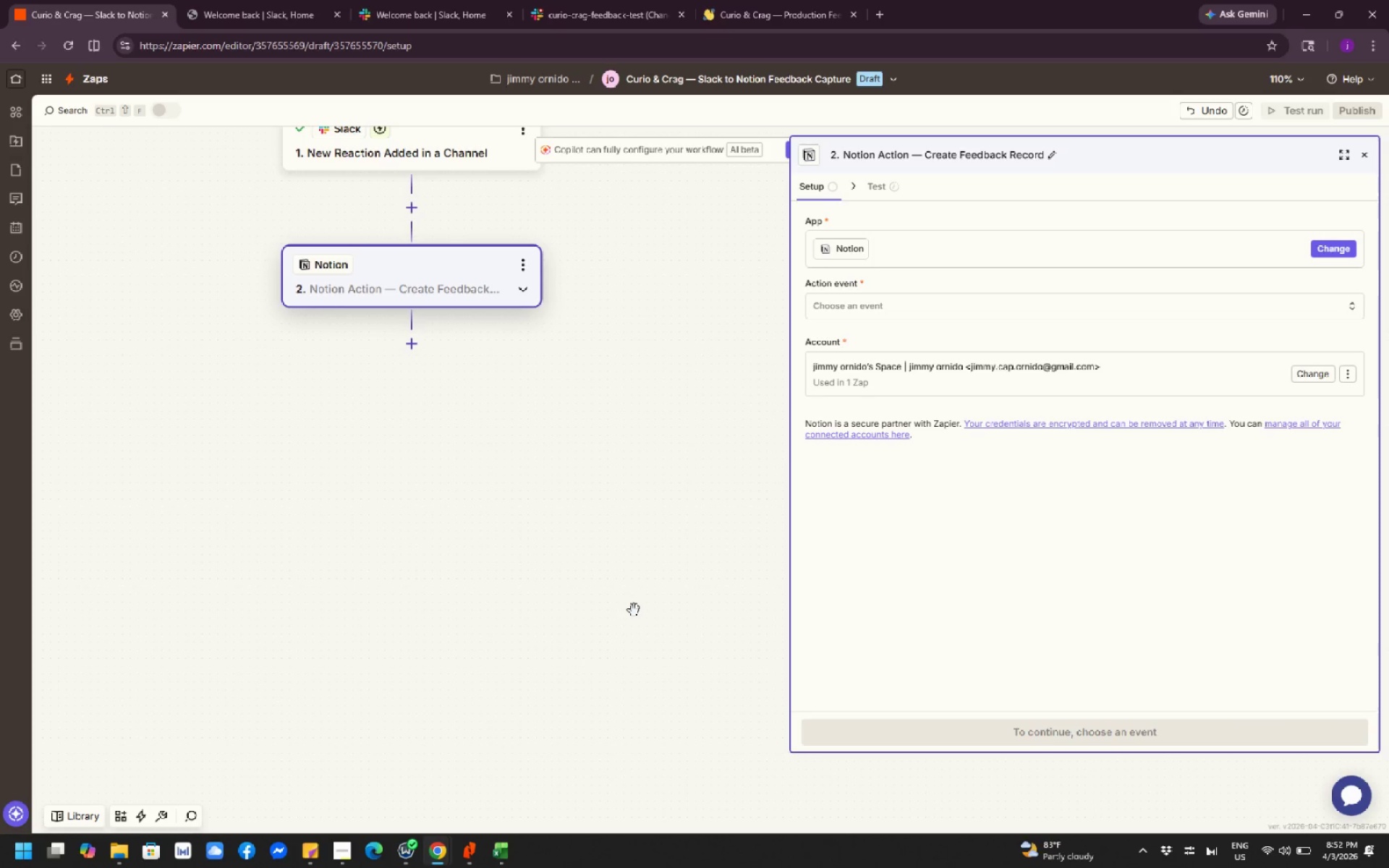 
scroll: coordinate [634, 607], scroll_direction: up, amount: 7.0
 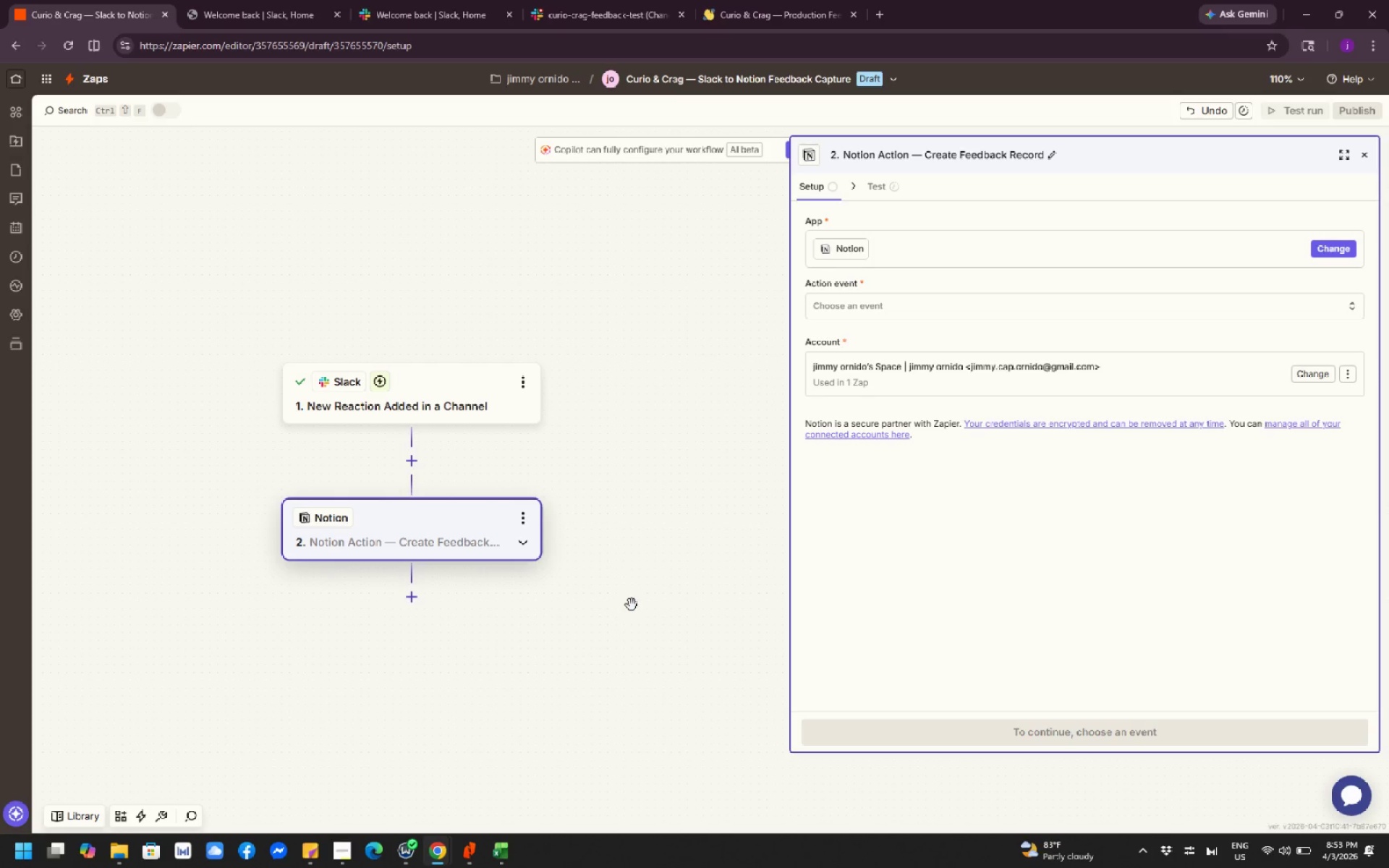 
wait(34.01)
 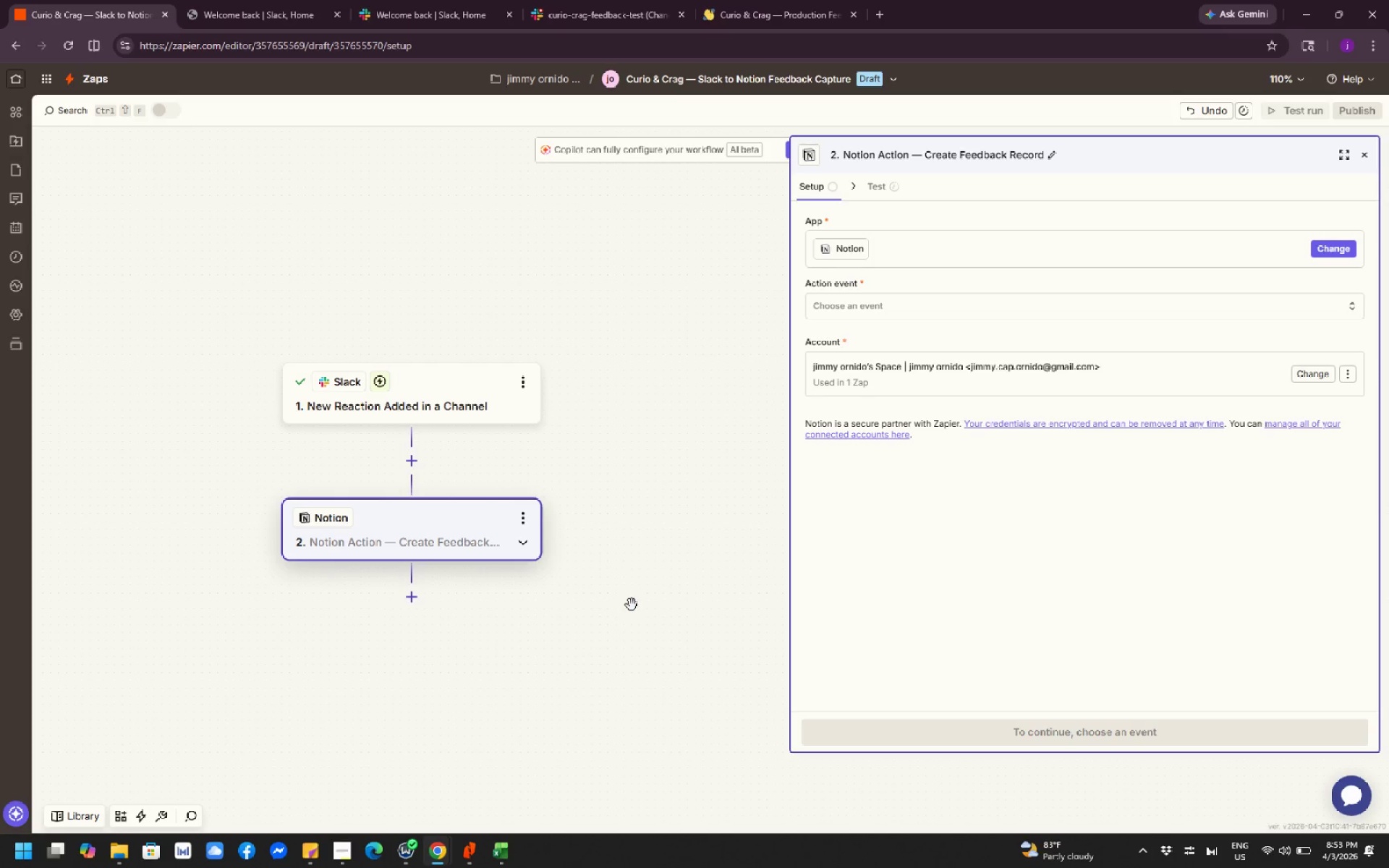 
scroll: coordinate [610, 591], scroll_direction: none, amount: 0.0
 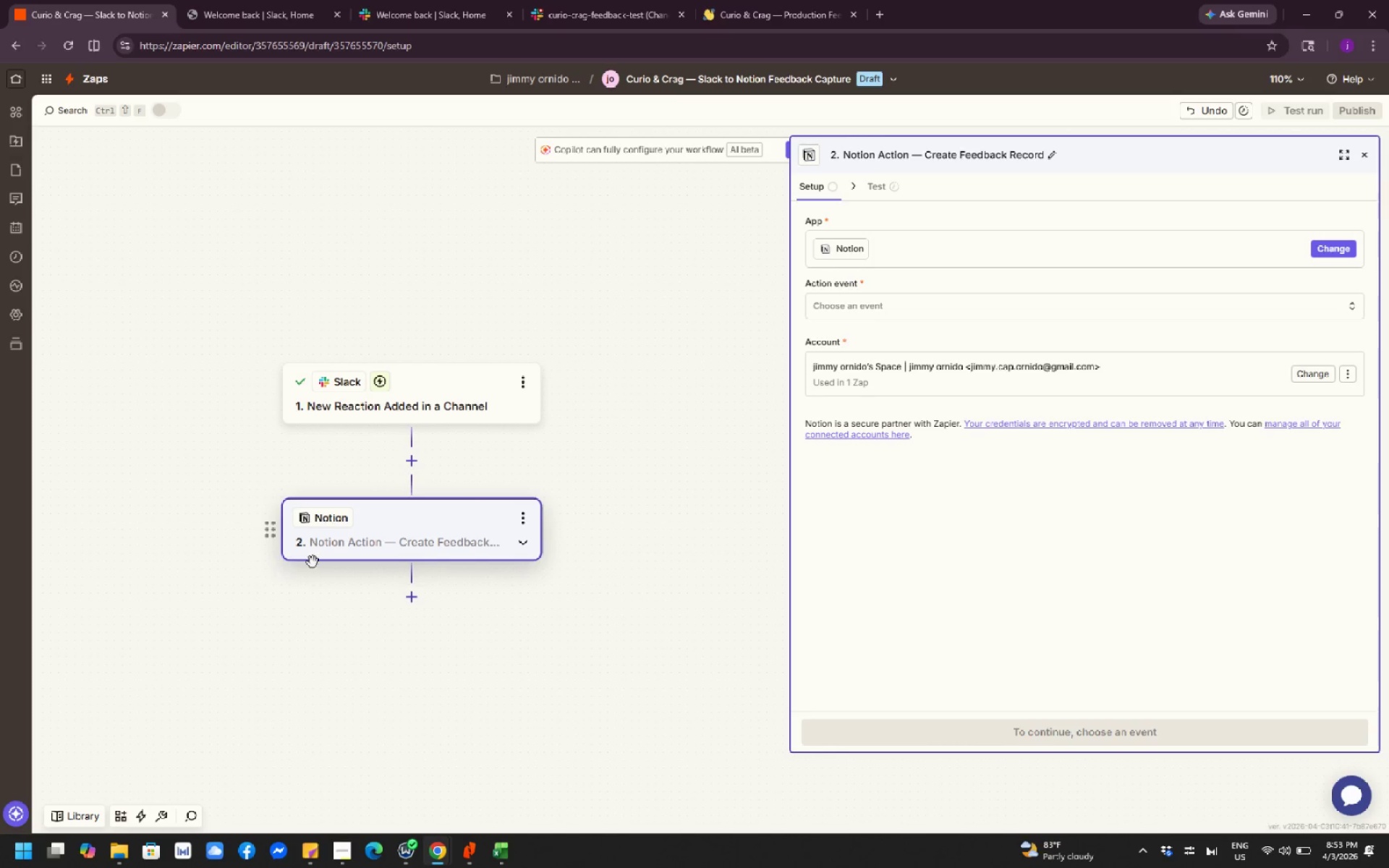 
wait(8.54)
 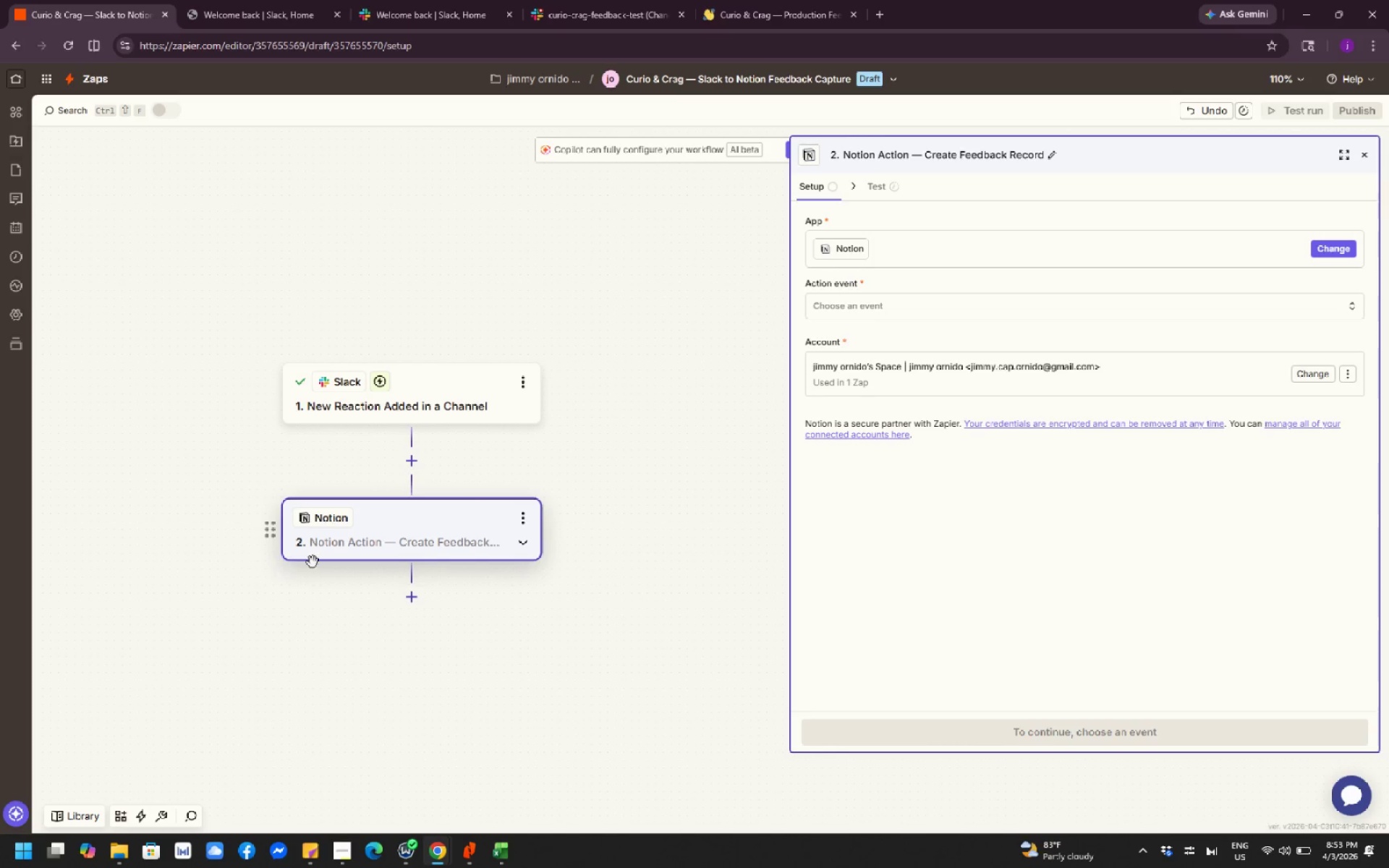 
left_click([520, 383])
 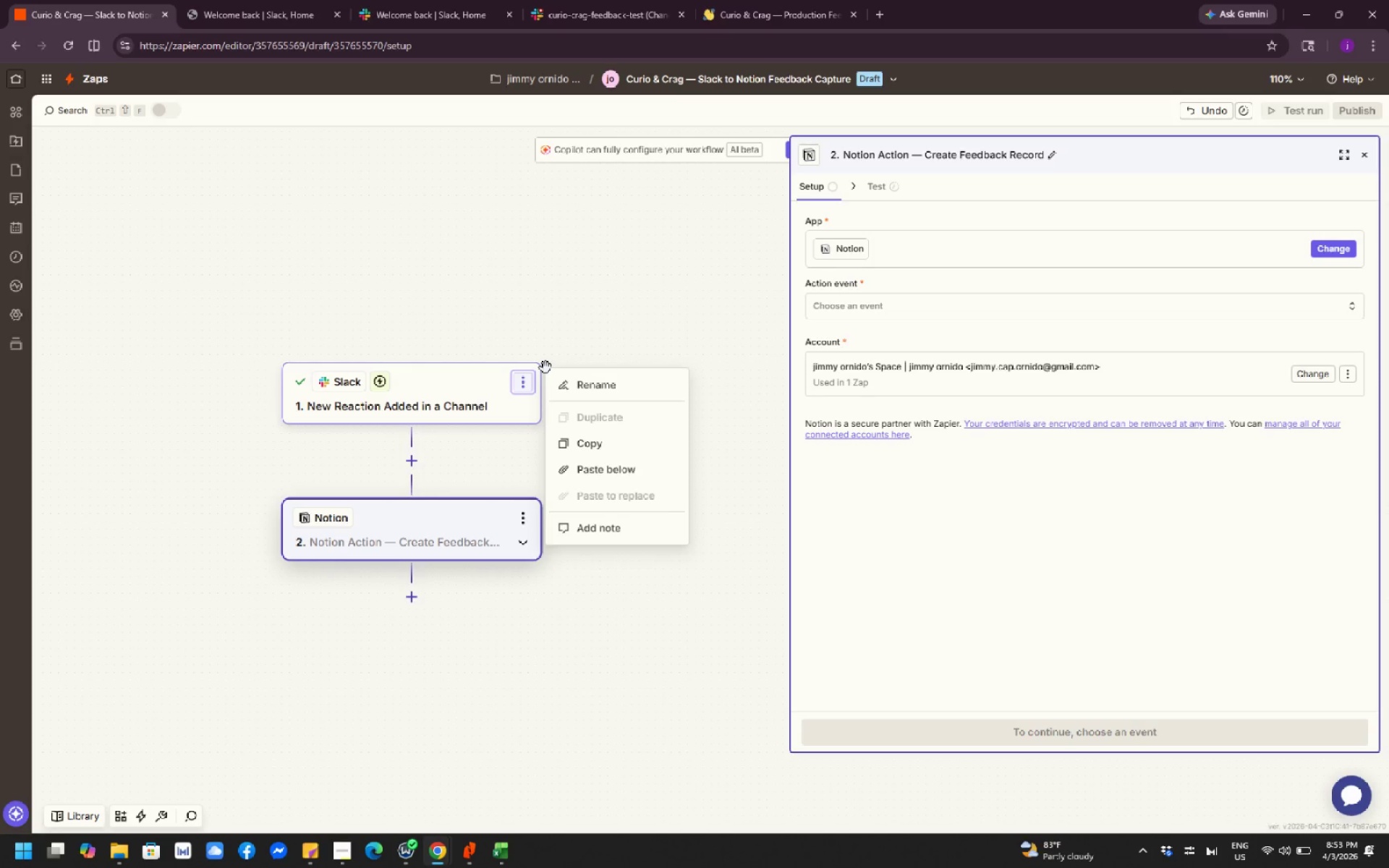 
left_click([554, 313])
 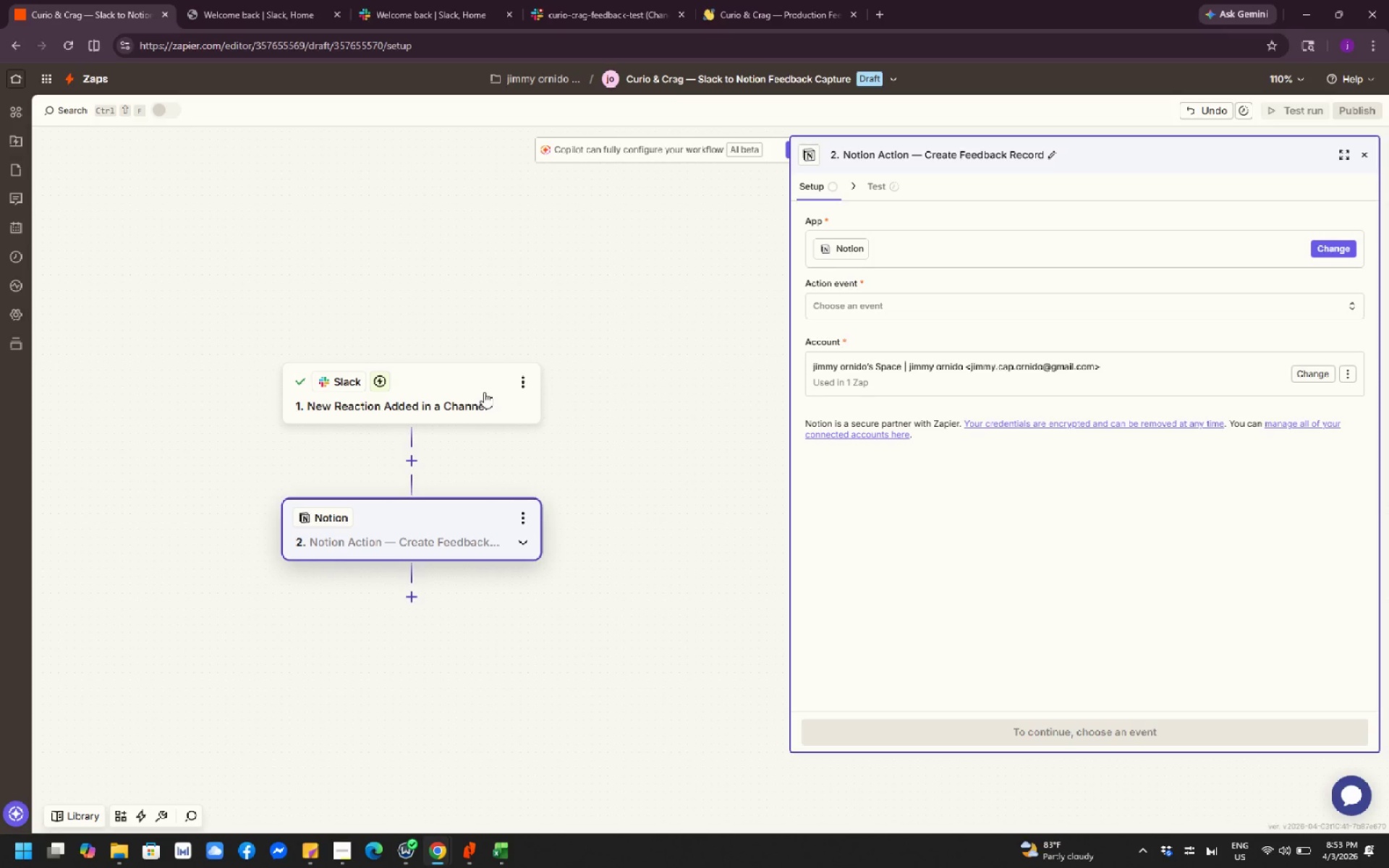 
scroll: coordinate [492, 445], scroll_direction: up, amount: 1.0
 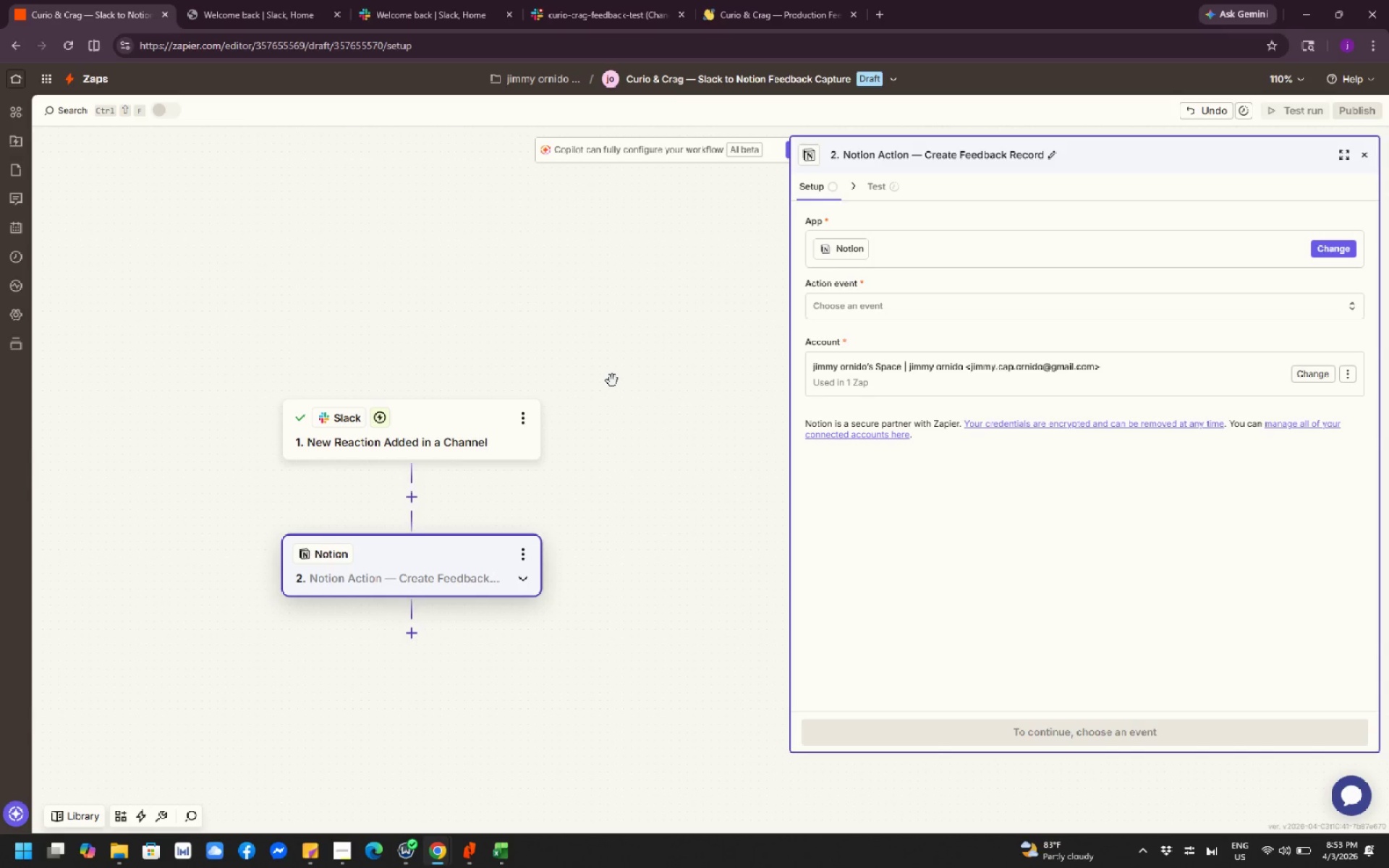 
left_click([660, 368])
 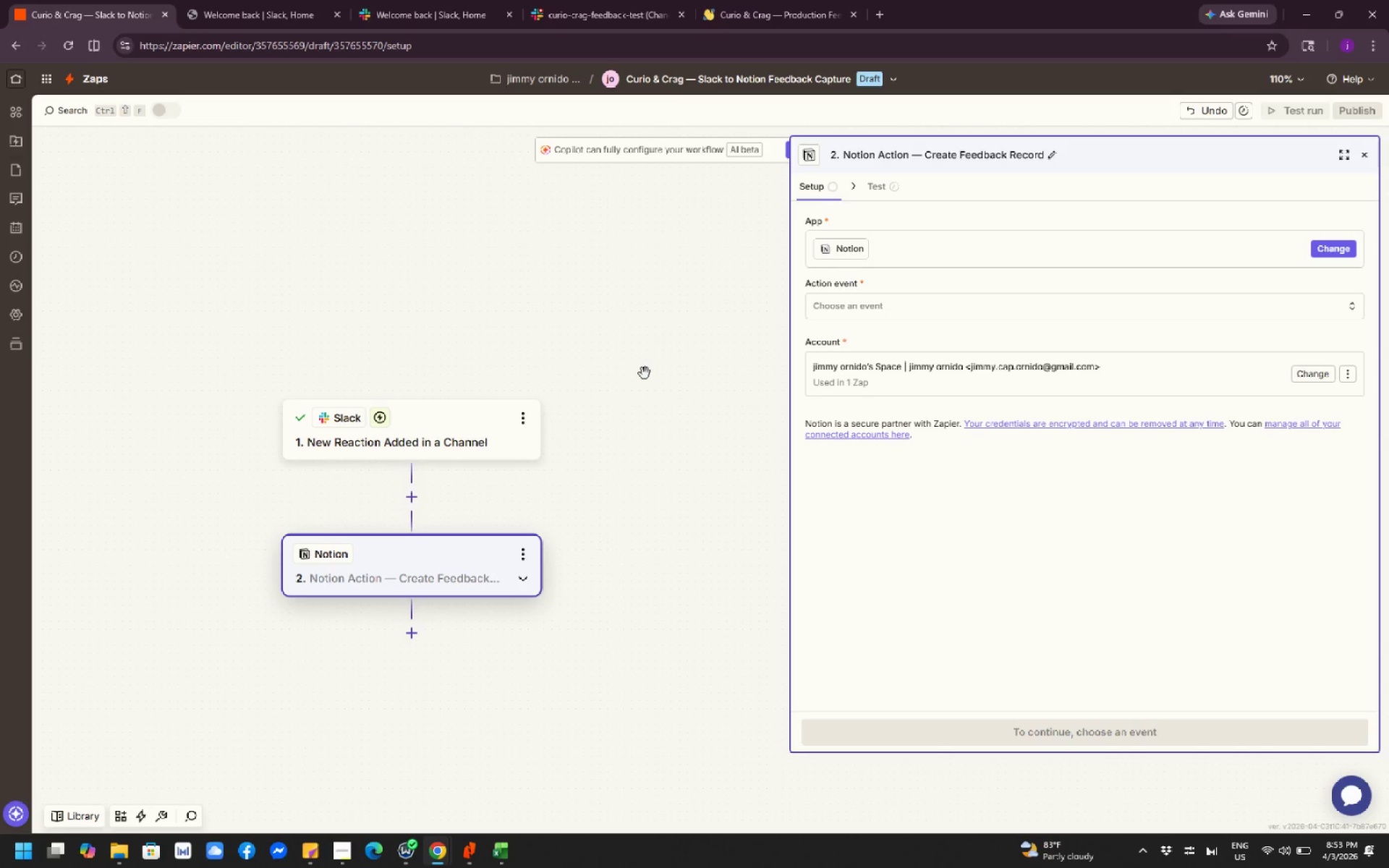 
wait(6.03)
 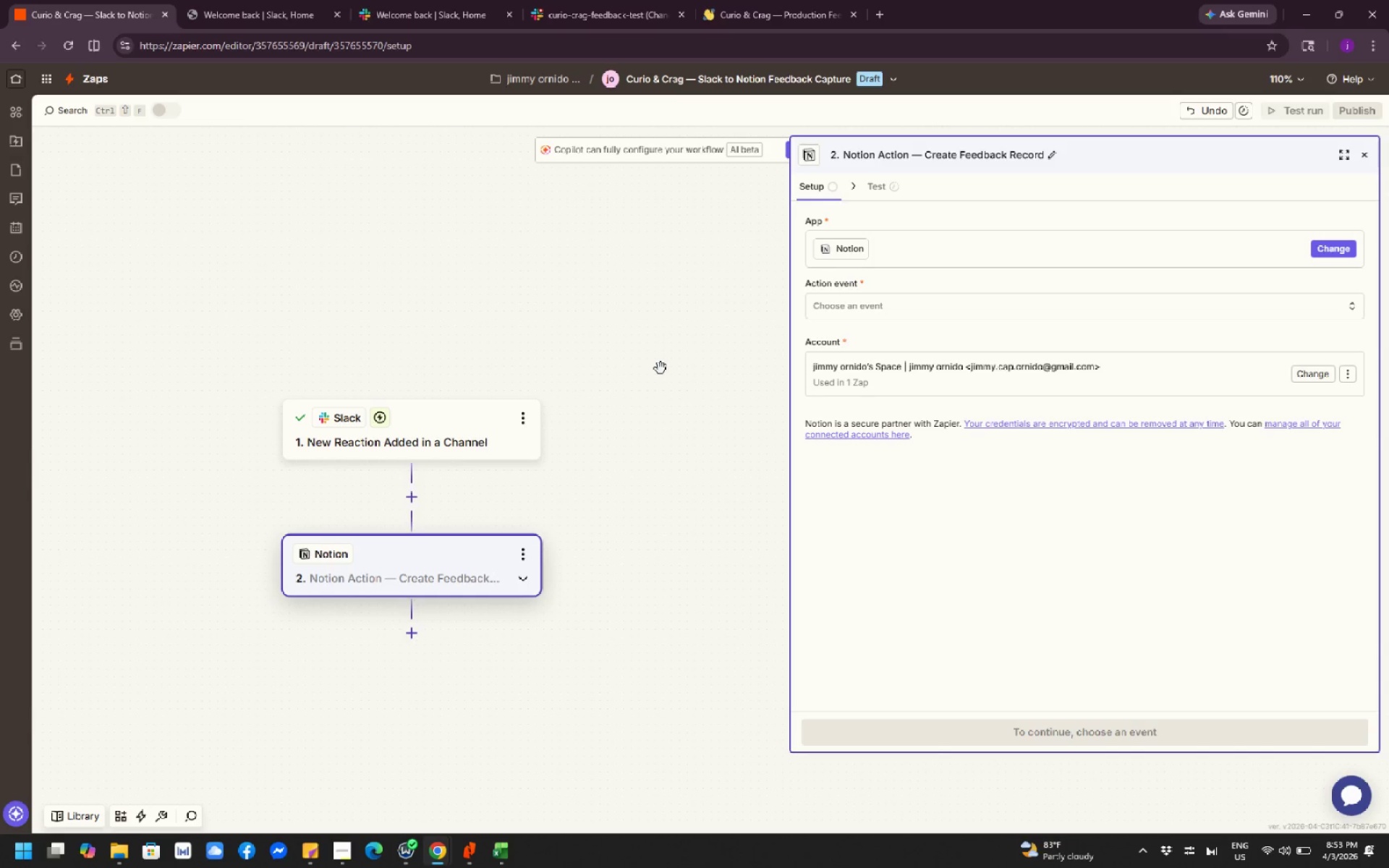 
left_click([669, 397])
 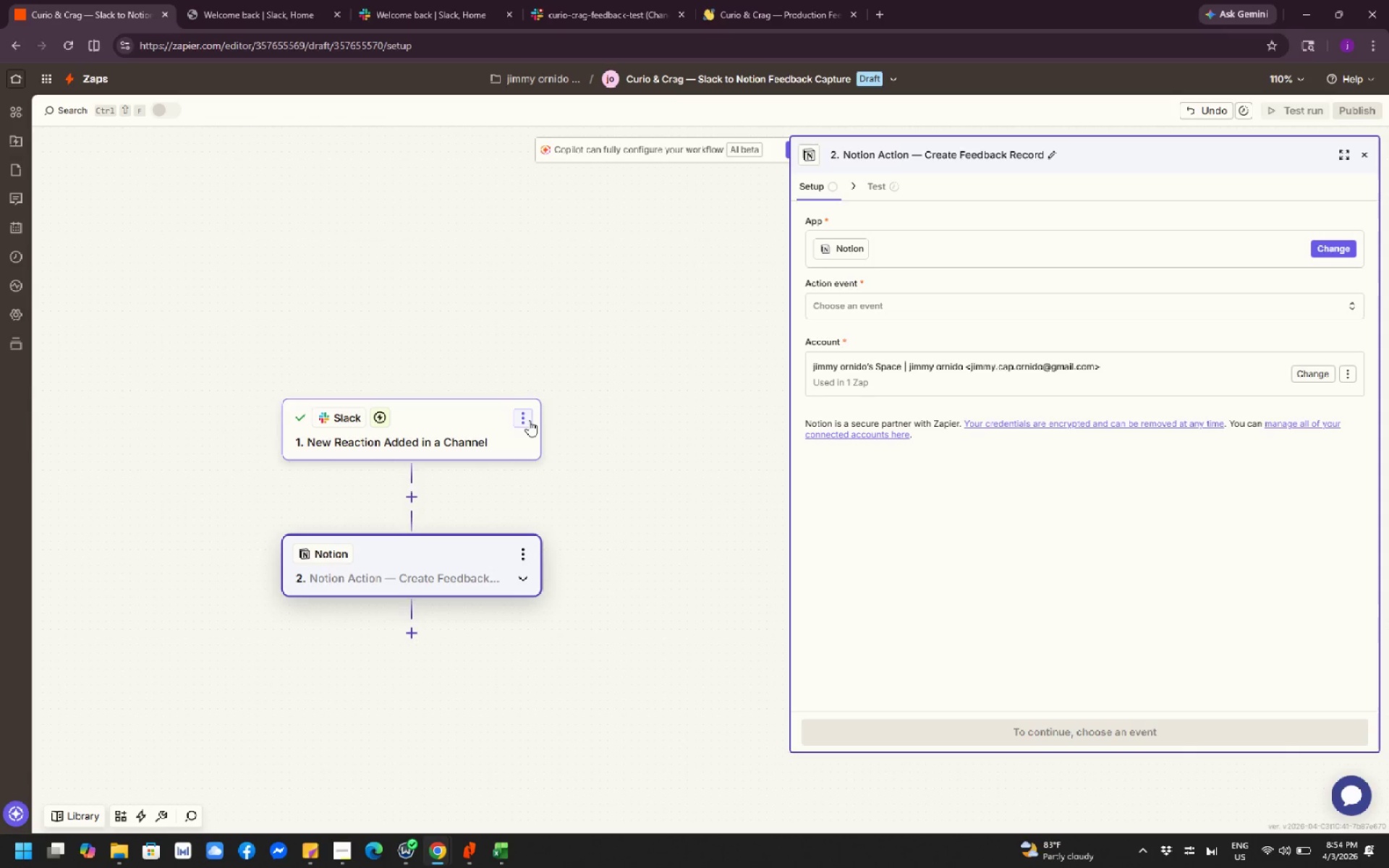 
wait(18.39)
 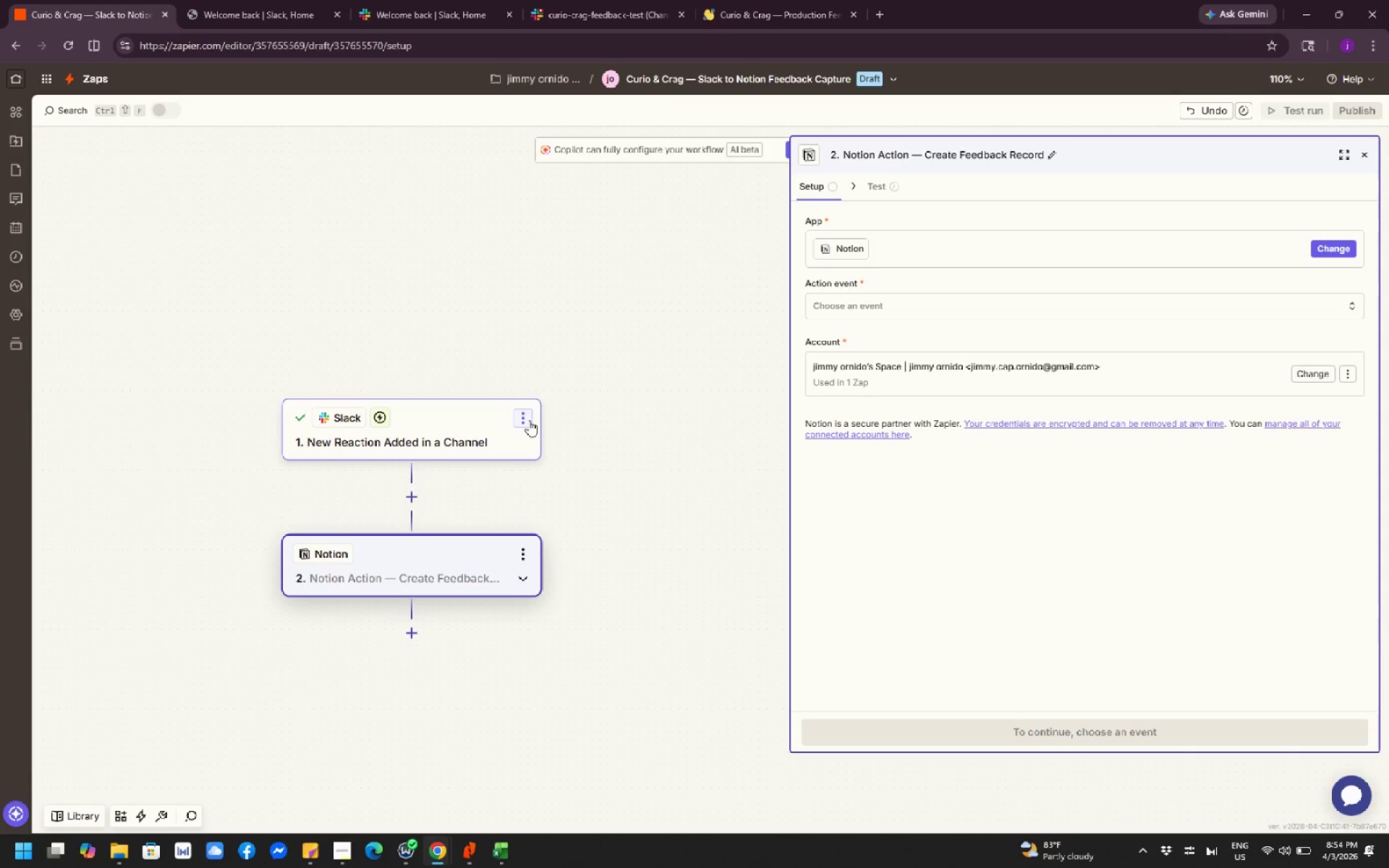 
left_click([517, 420])
 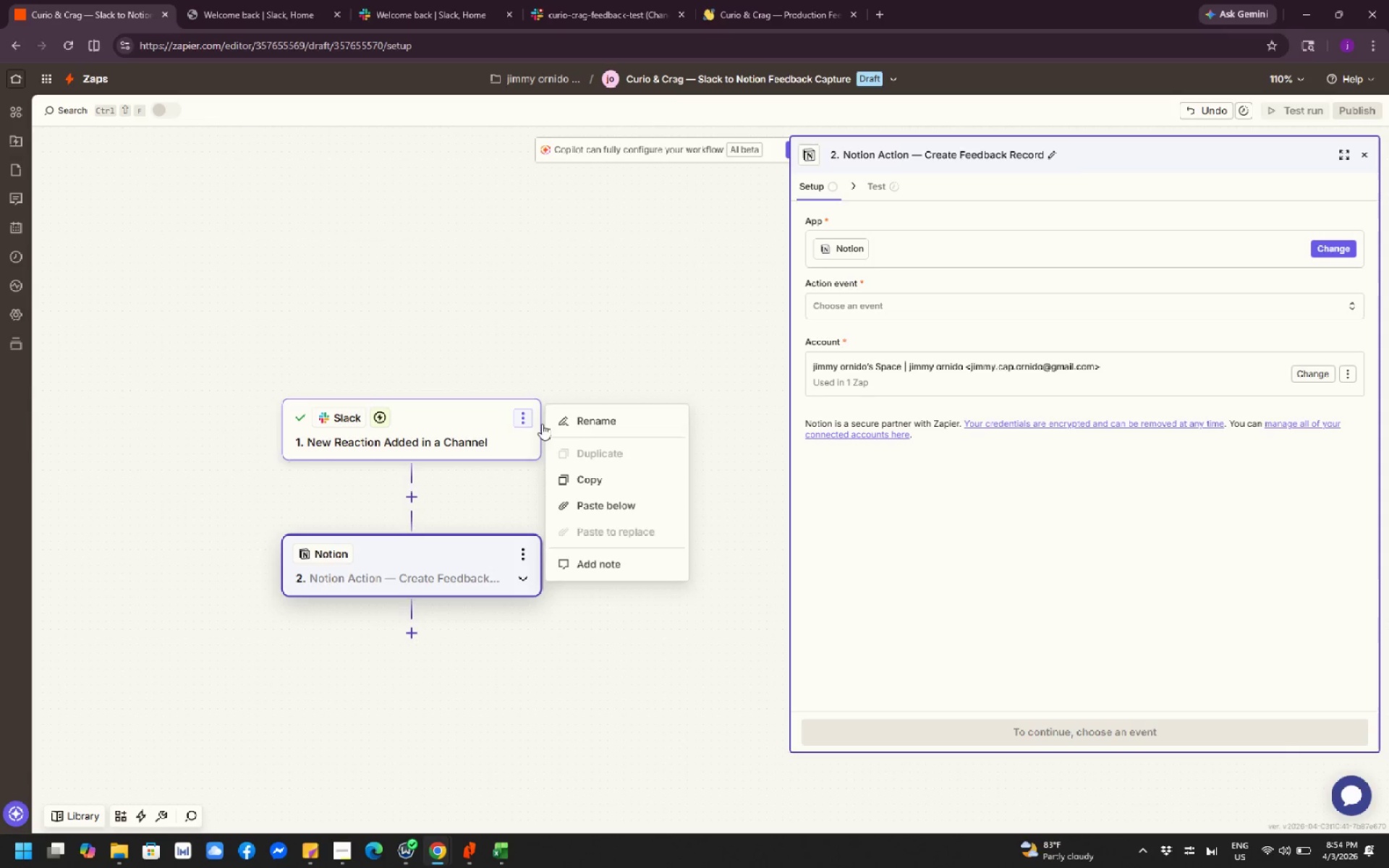 
left_click([571, 422])
 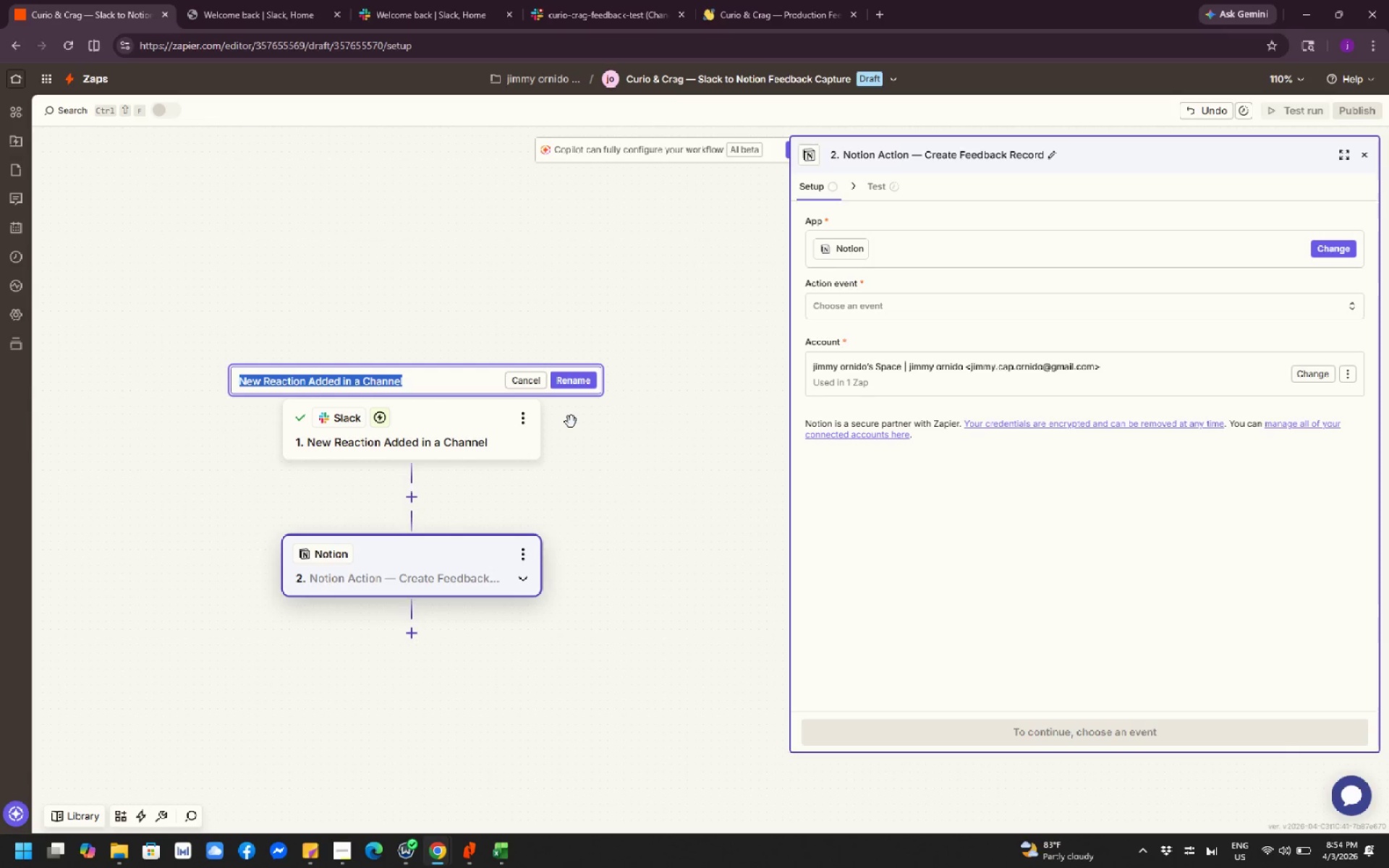 
key(Control+S)
 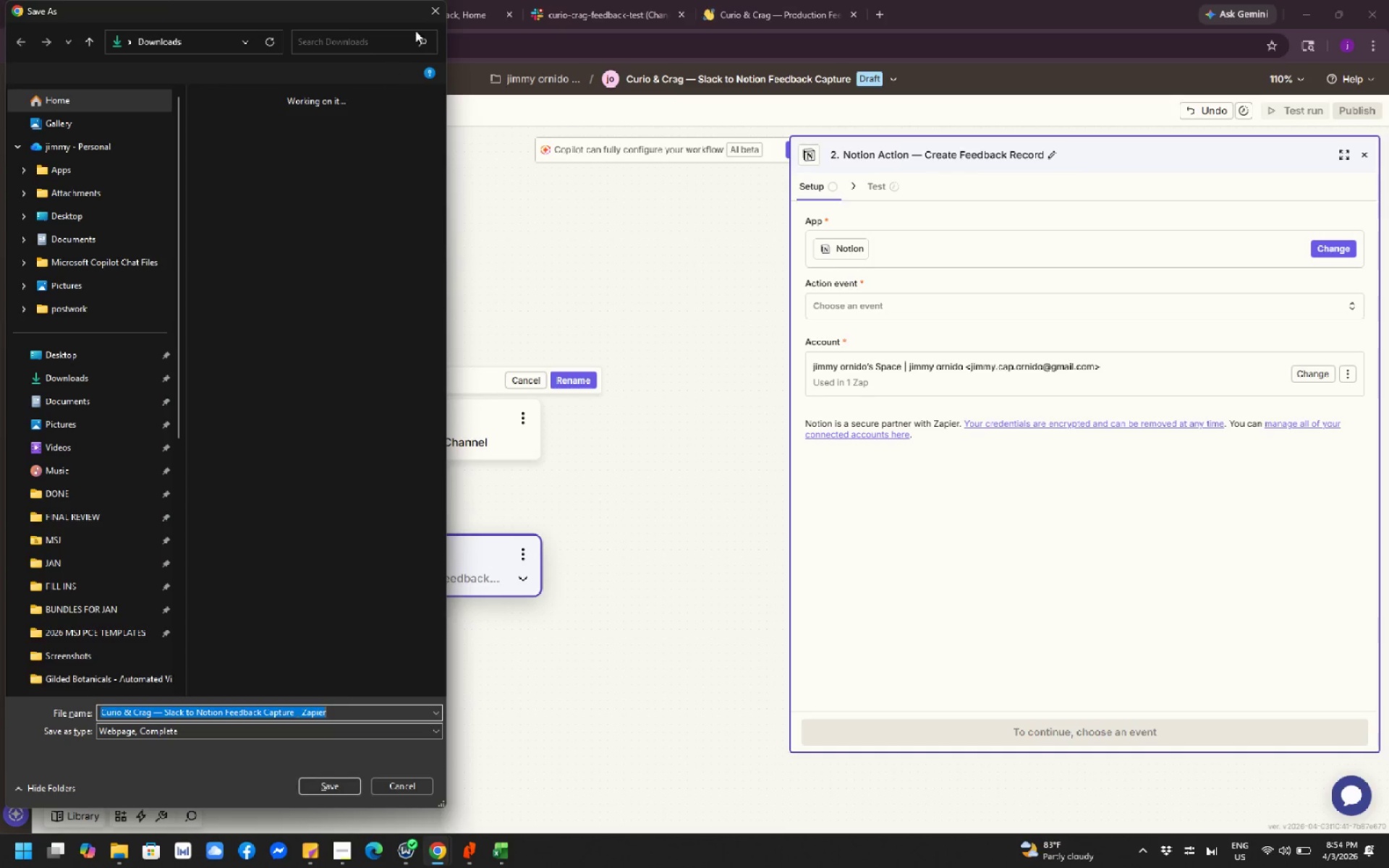 
left_click([437, 13])
 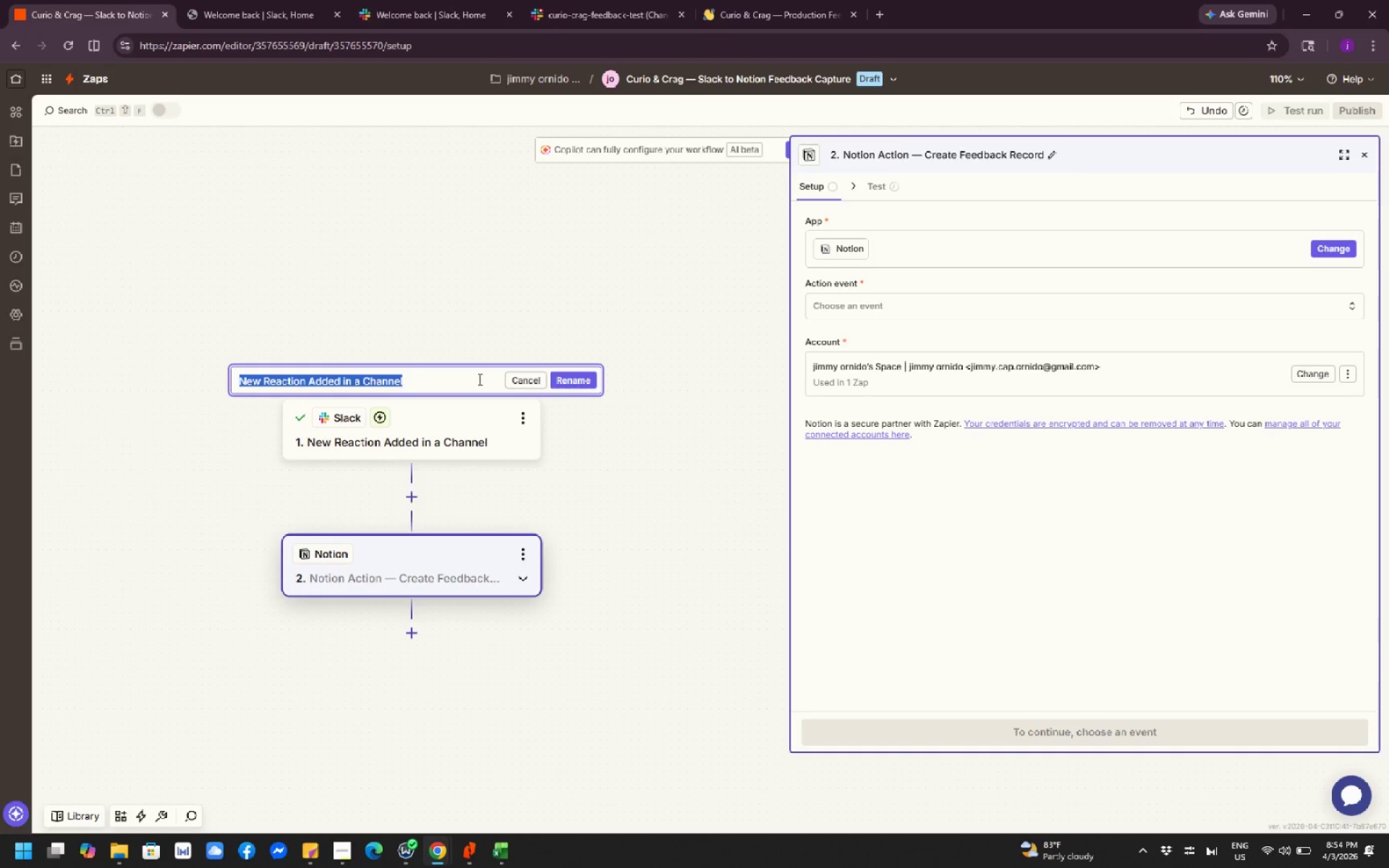 
hold_key(key=ControlLeft, duration=0.64)
 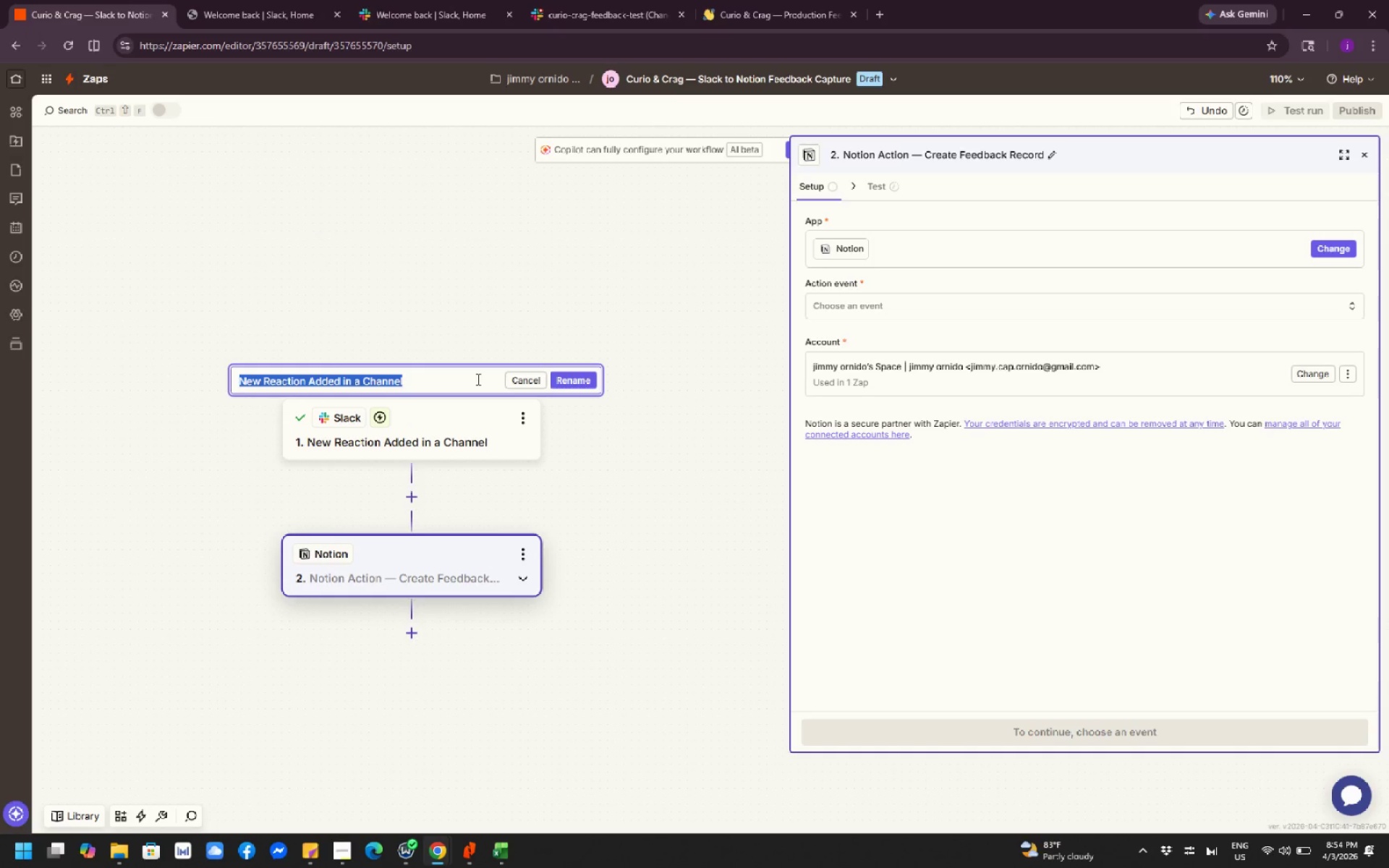 
type(Slack Trigger )
 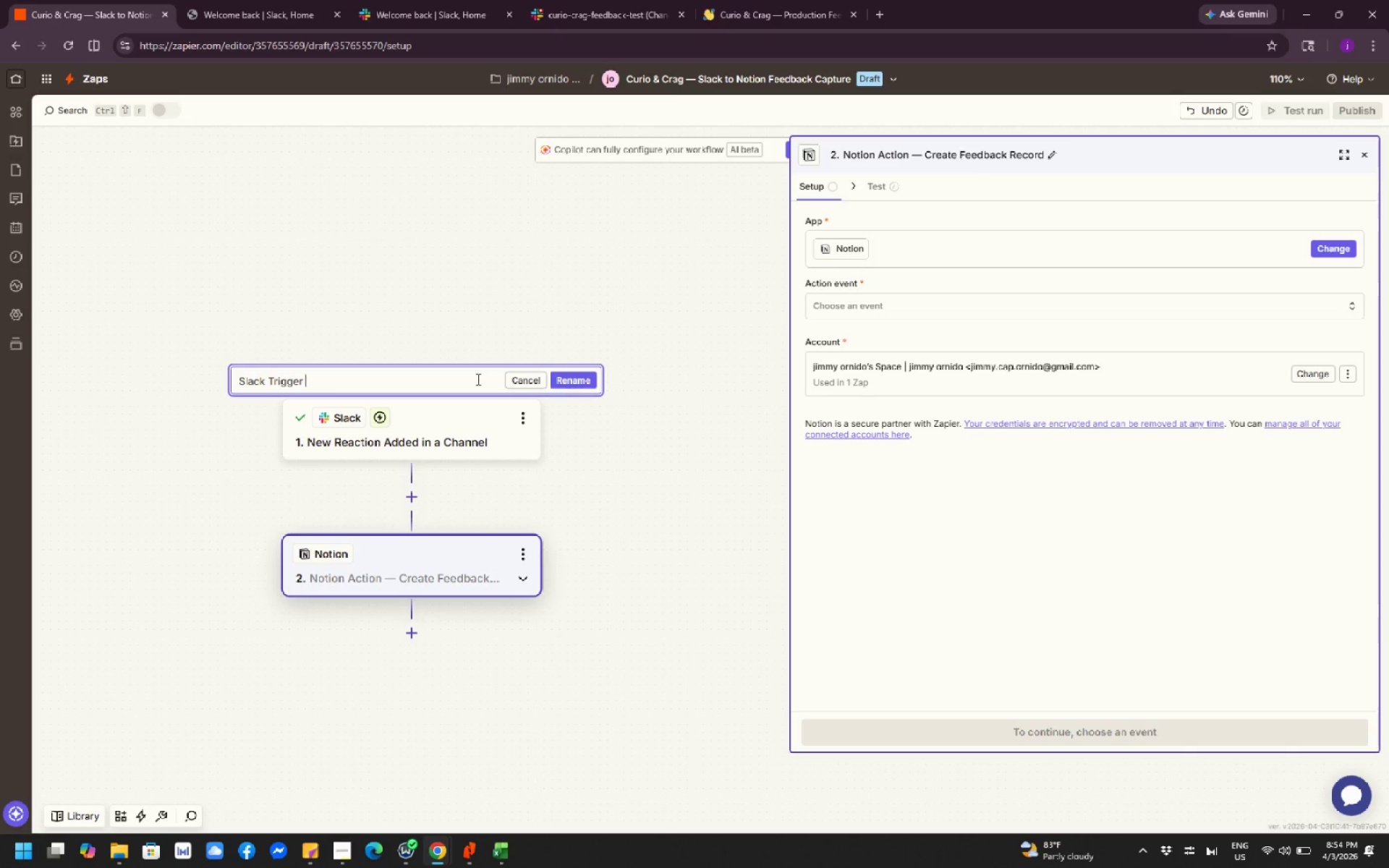 
hold_key(key=AltRight, duration=1.94)
 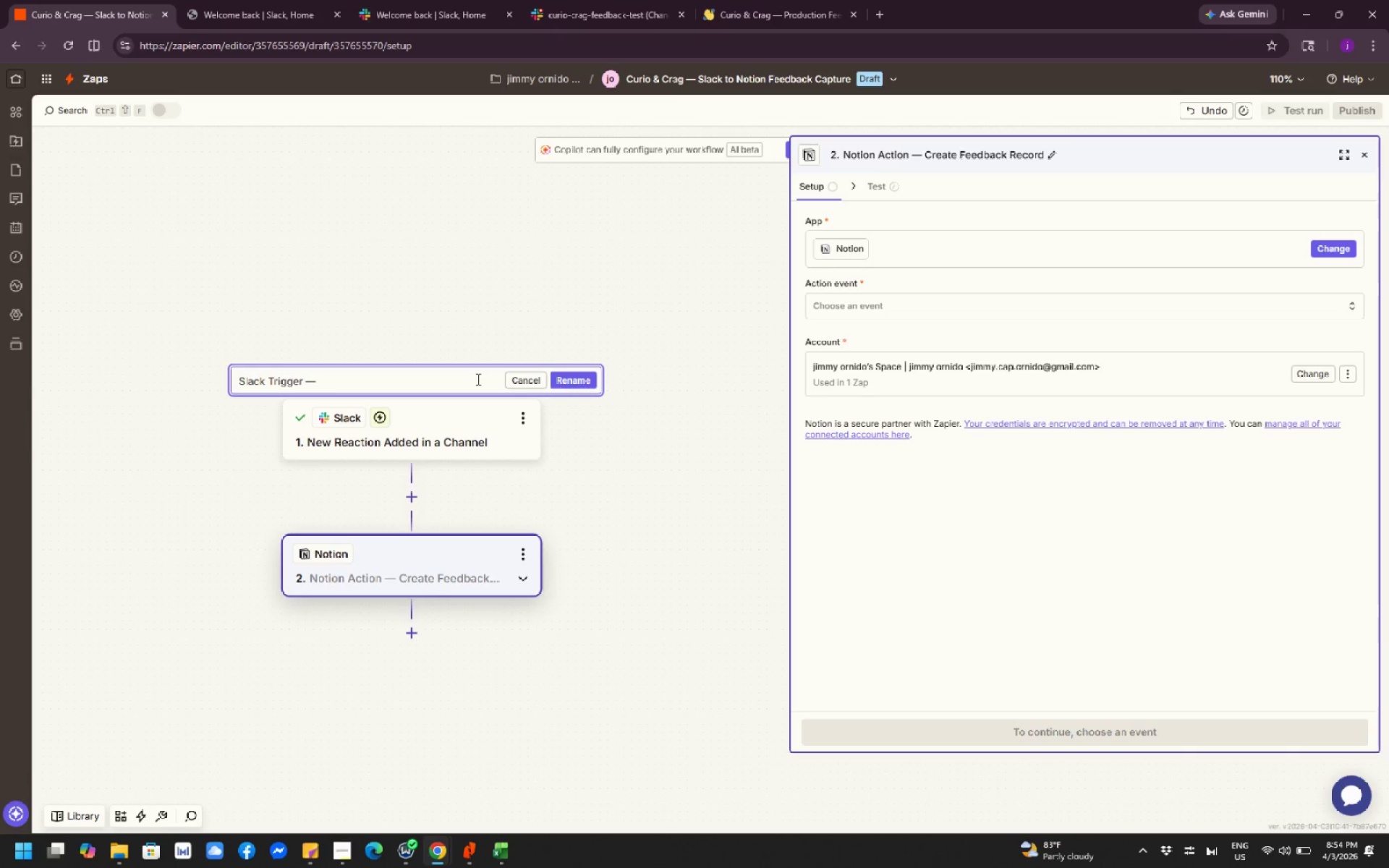 
type(0151 Reaction Added)
 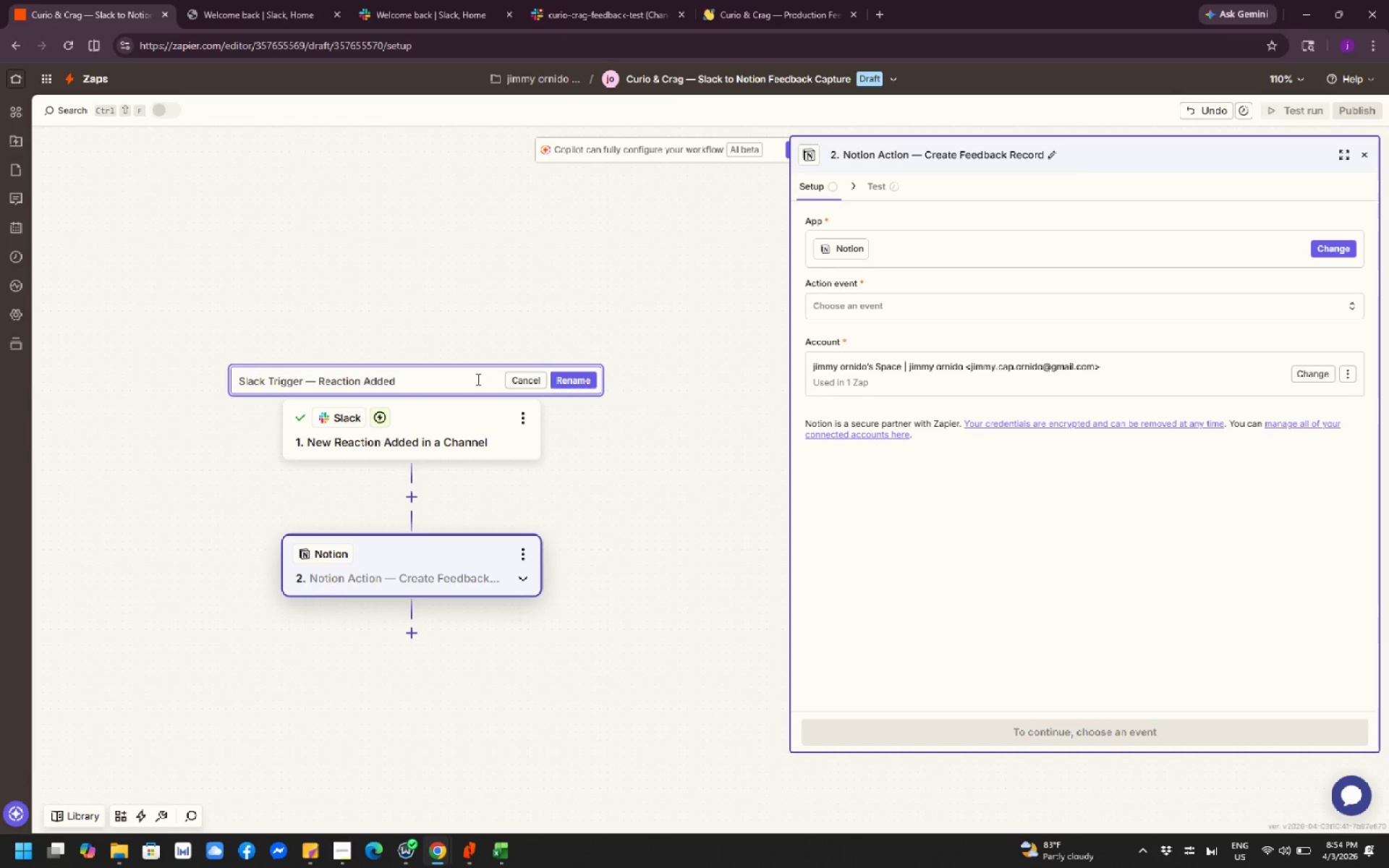 
left_click([587, 383])
 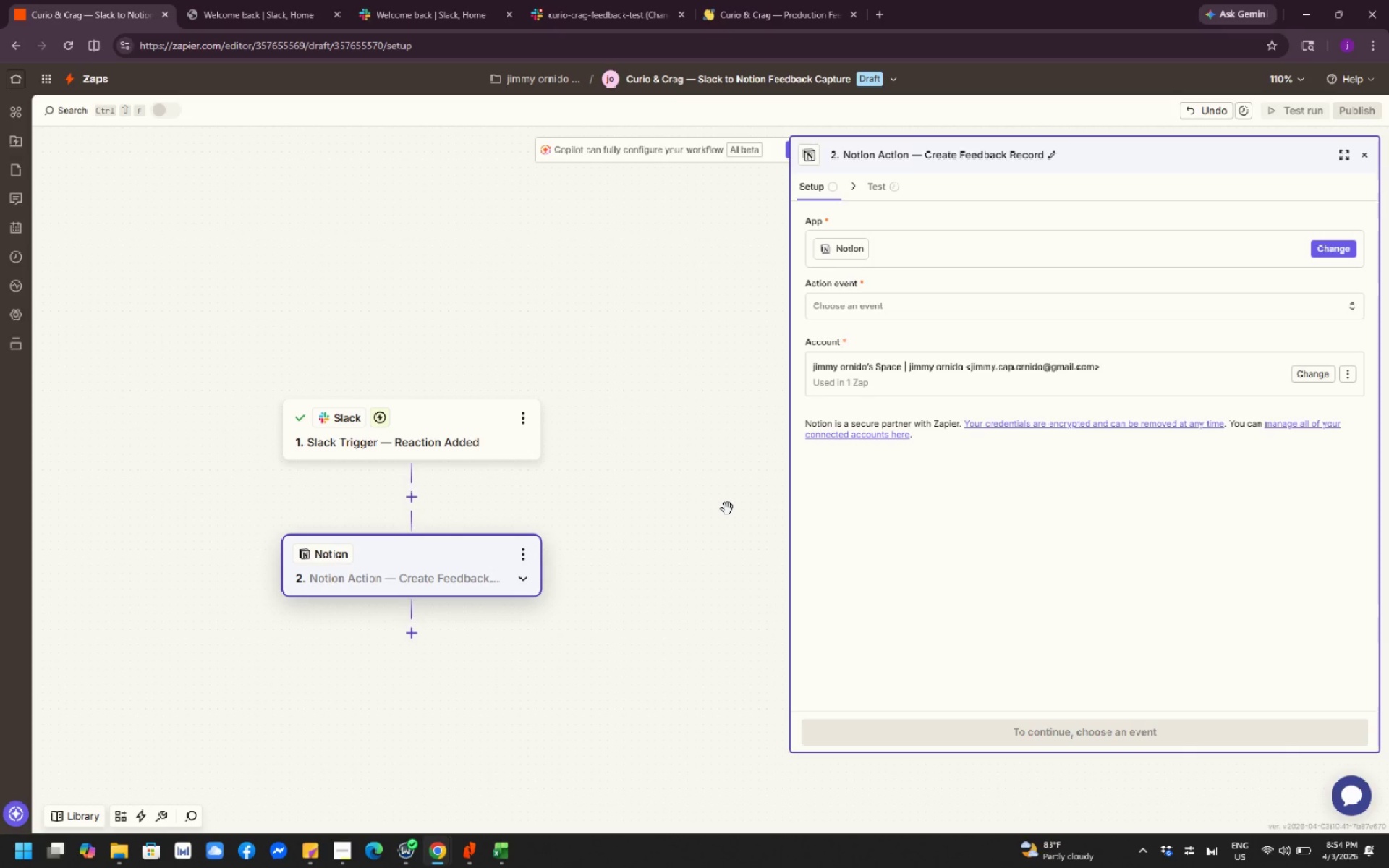 
wait(15.81)
 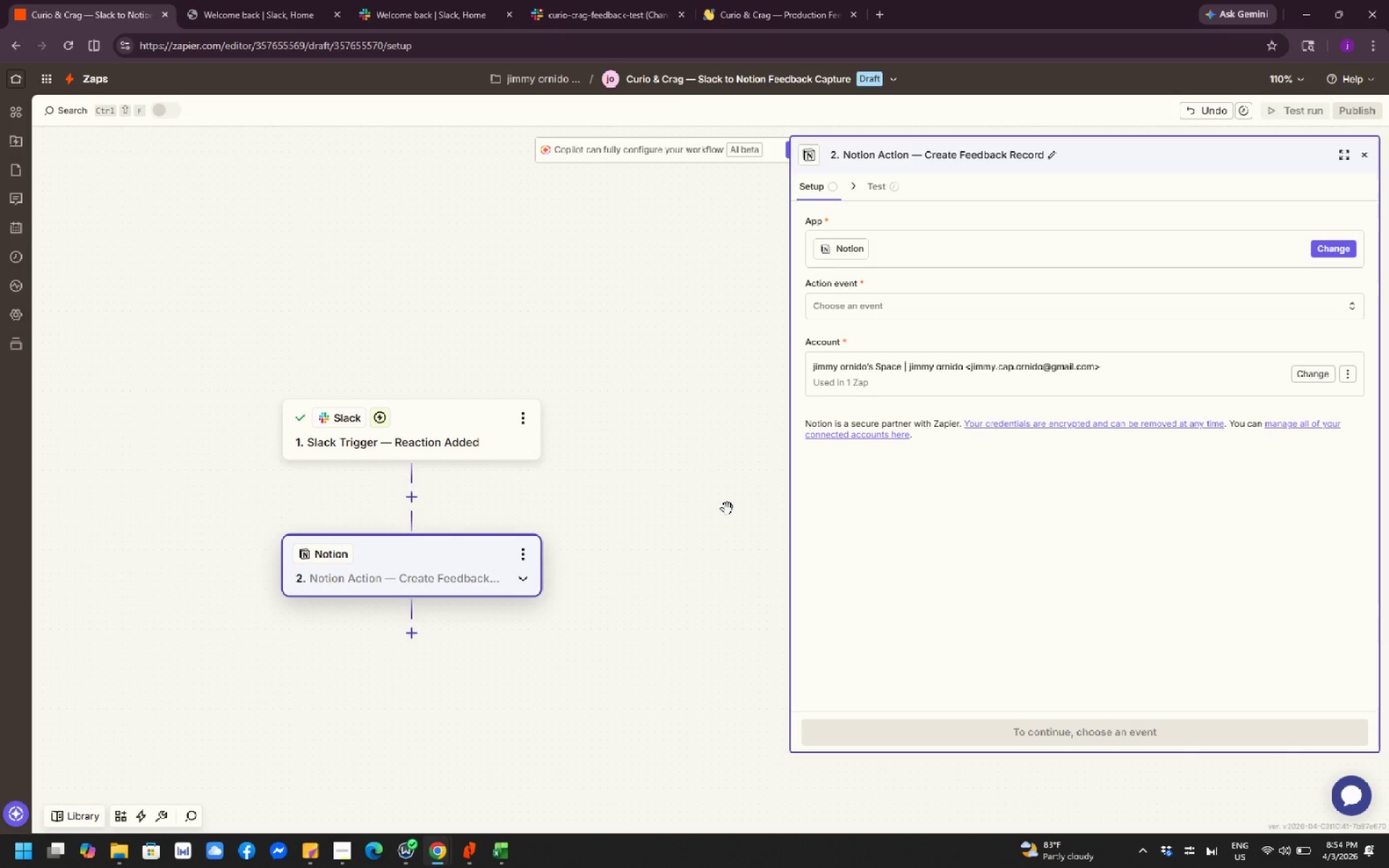 
scroll: coordinate [635, 570], scroll_direction: down, amount: 2.0
 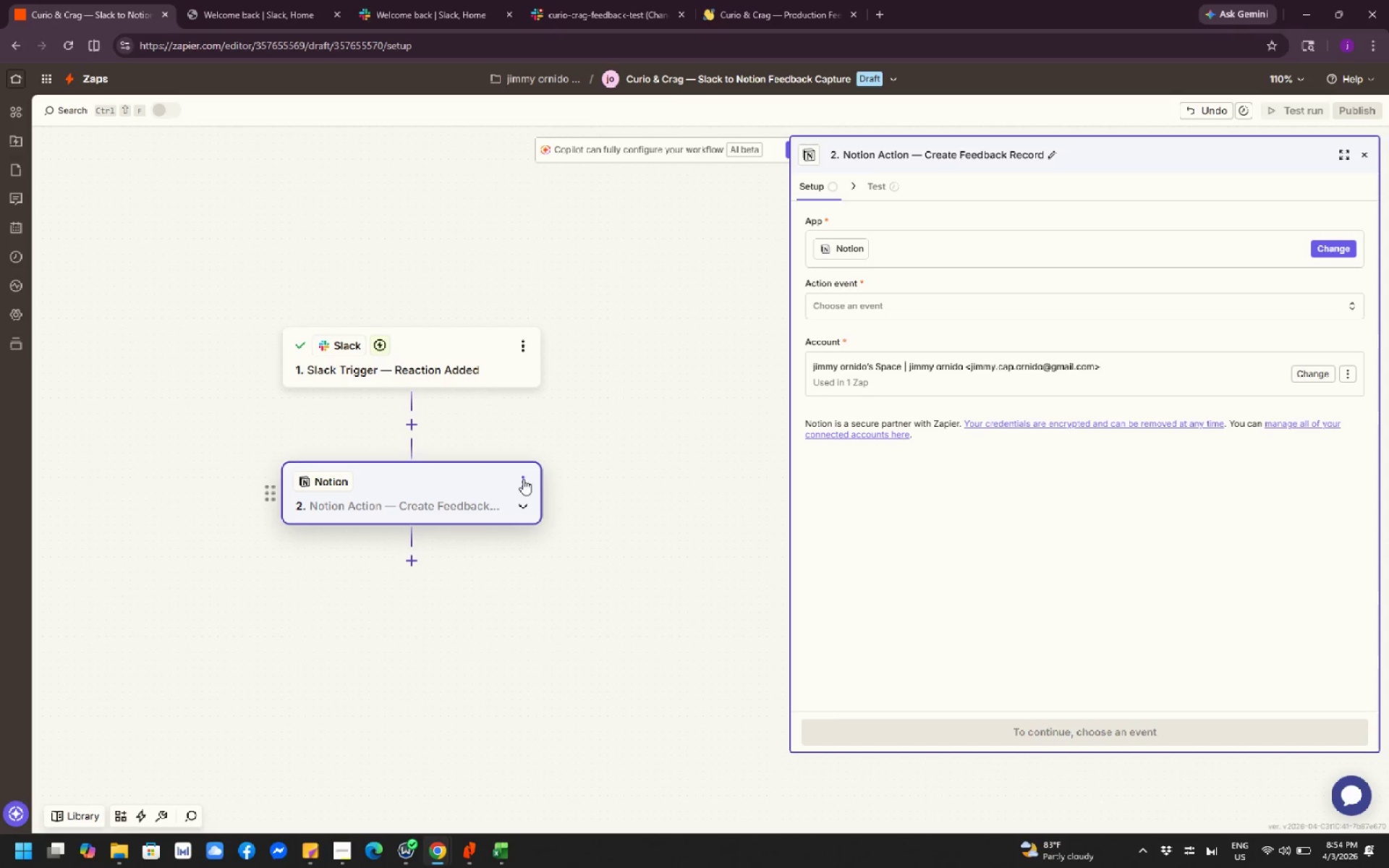 
left_click([519, 472])
 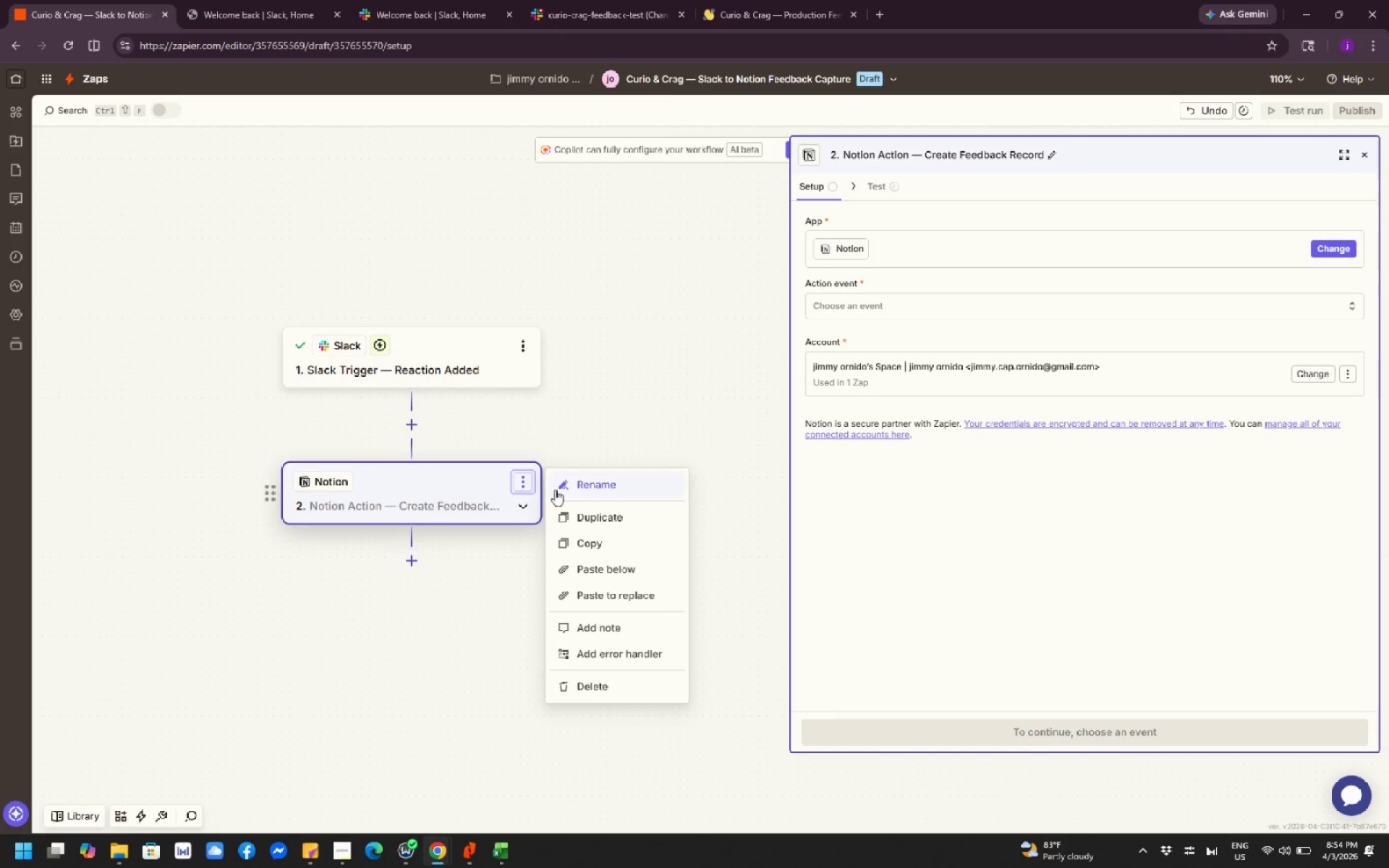 
left_click([579, 484])
 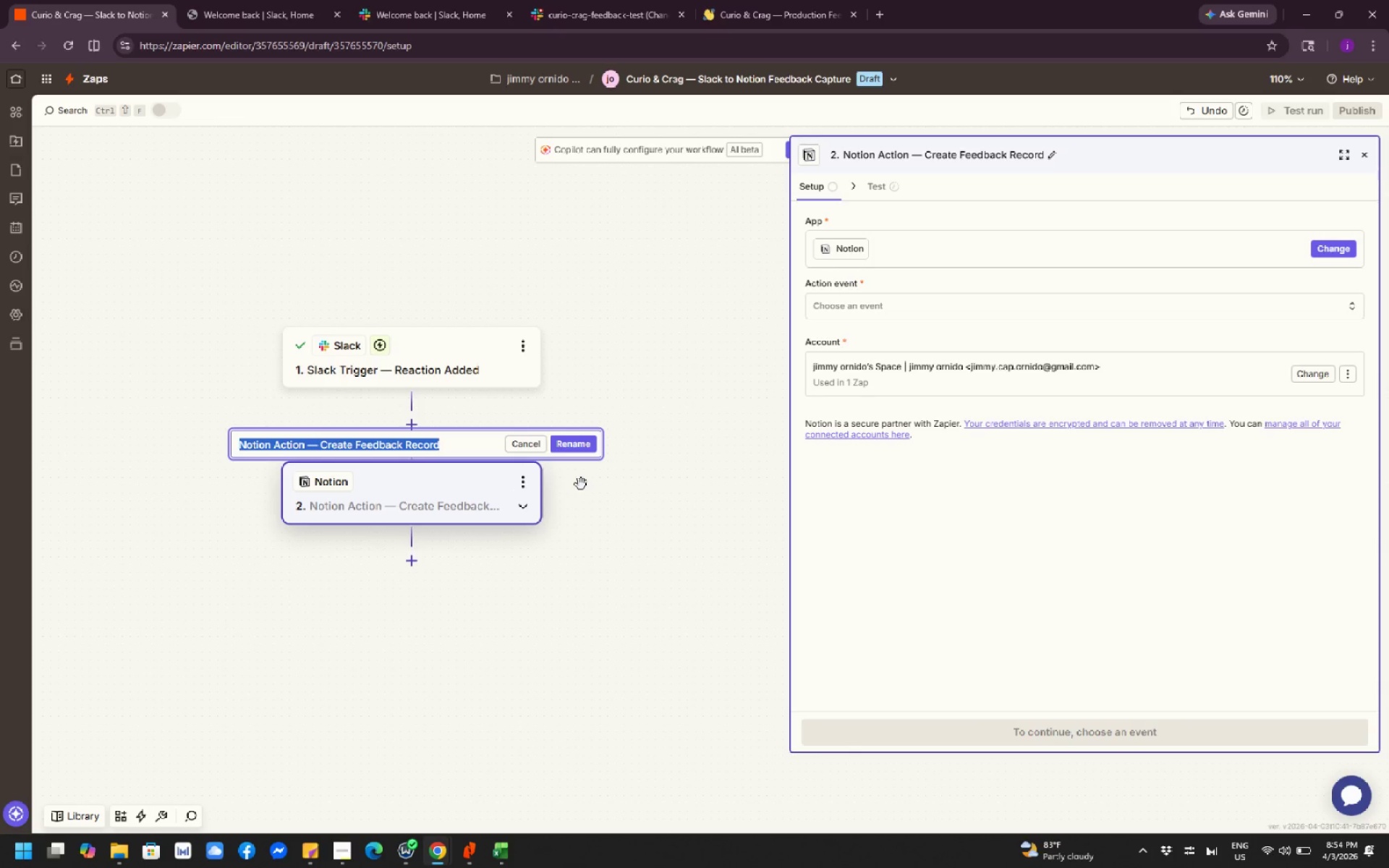 
type(Notion )
 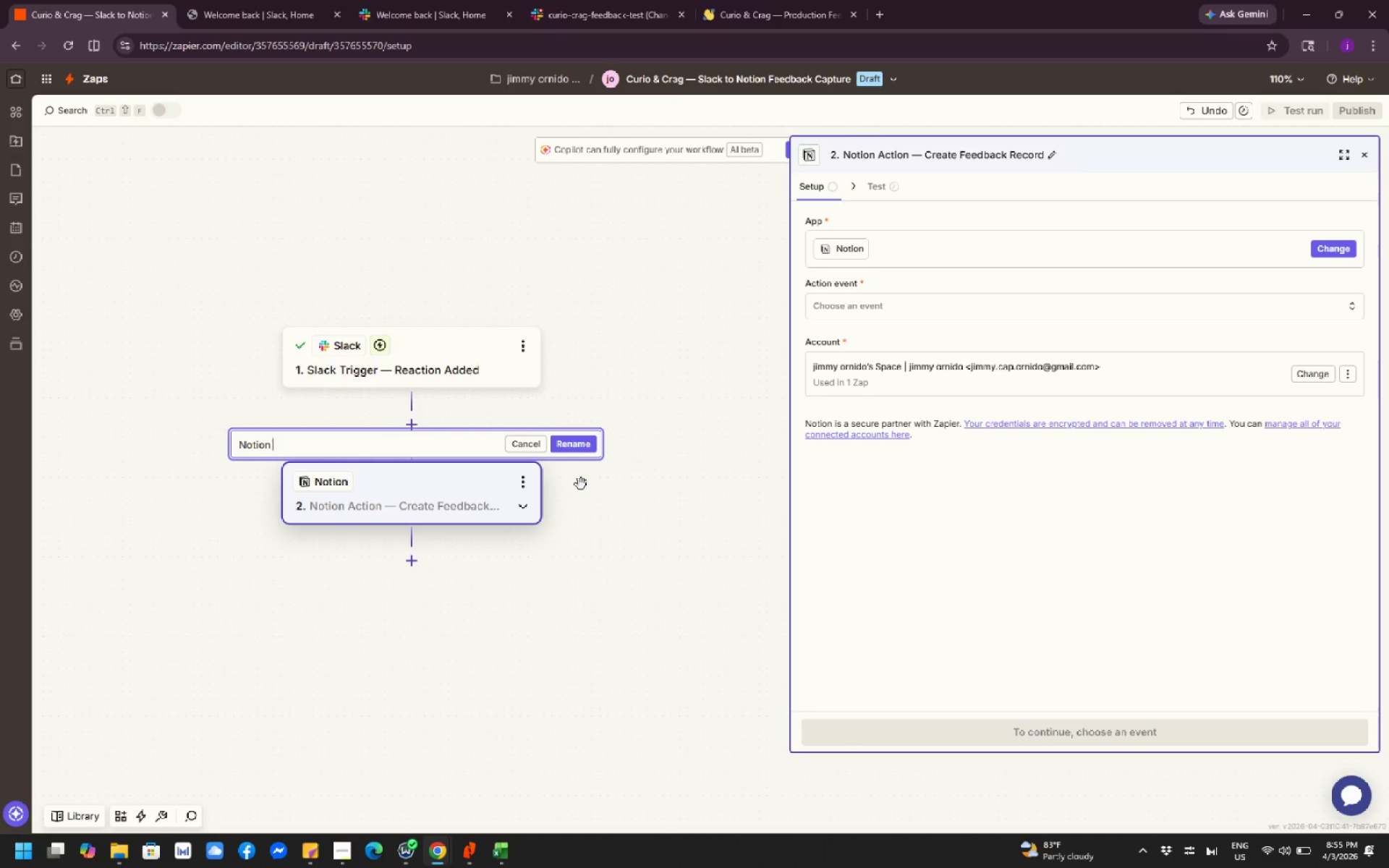 
left_click_drag(start_coordinate=[577, 537], to_coordinate=[582, 539])
 